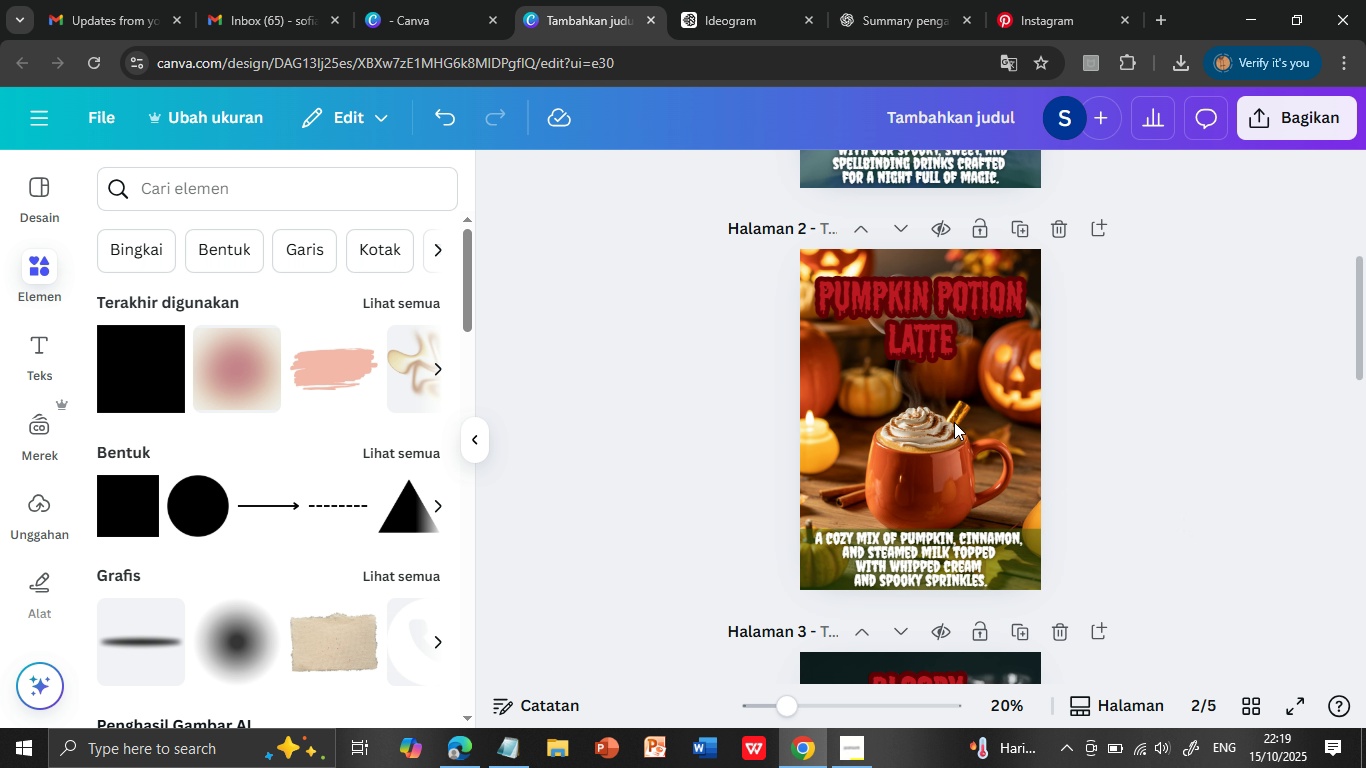 
left_click([954, 422])
 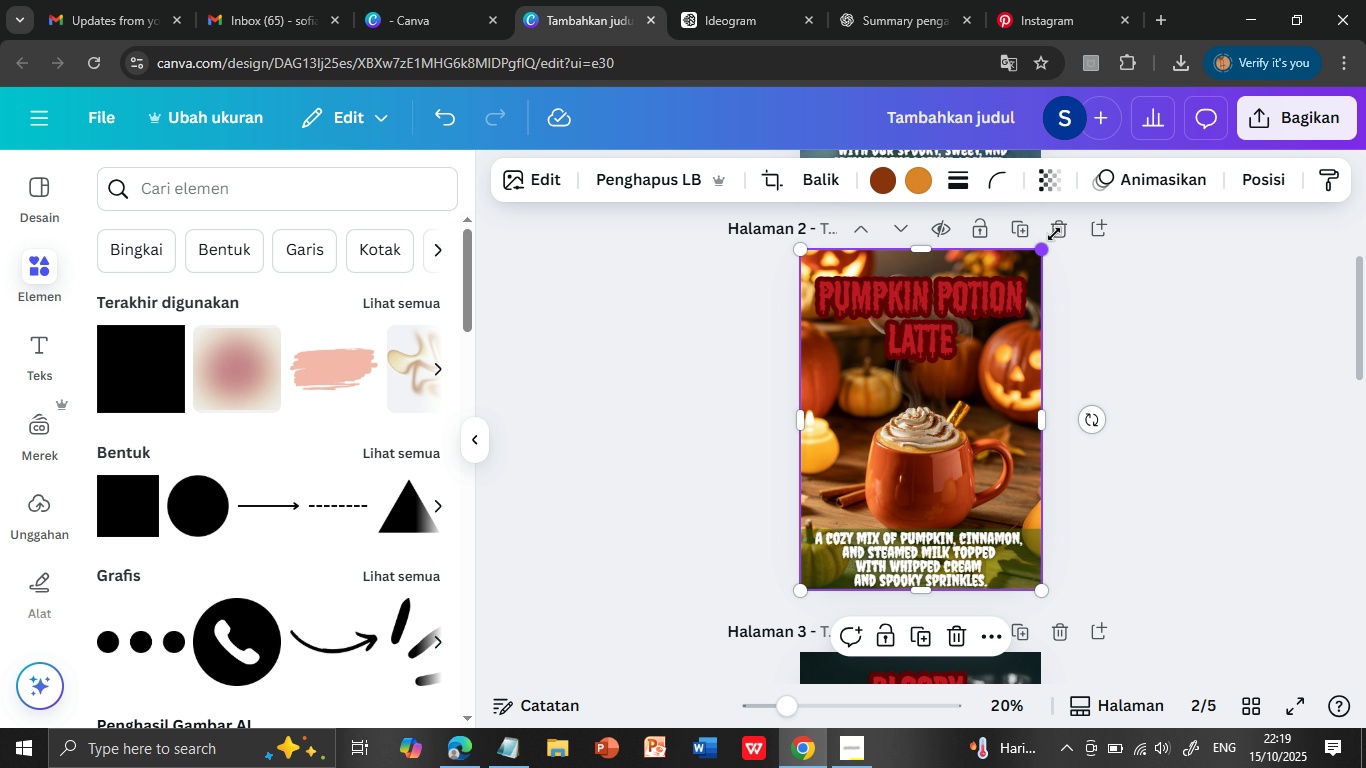 
left_click_drag(start_coordinate=[1041, 248], to_coordinate=[1102, 211])
 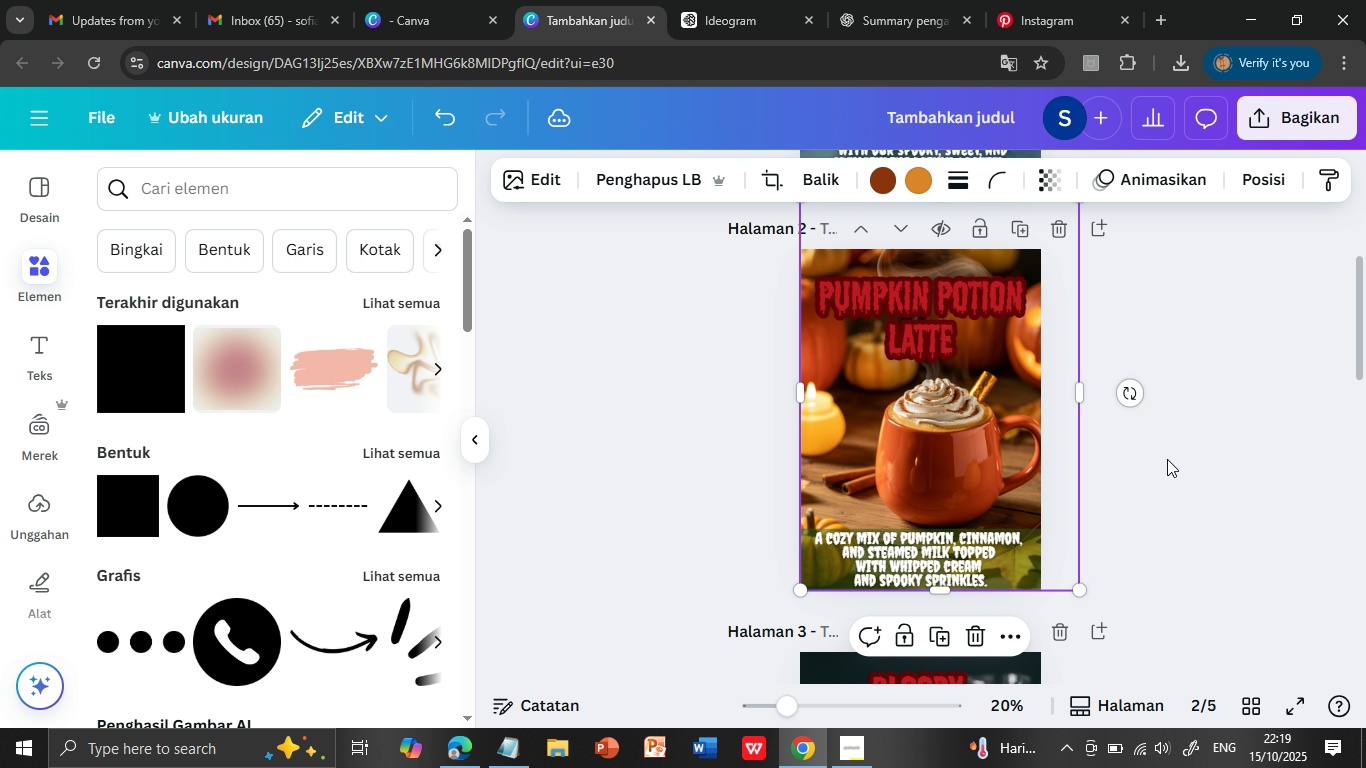 
left_click([1167, 459])
 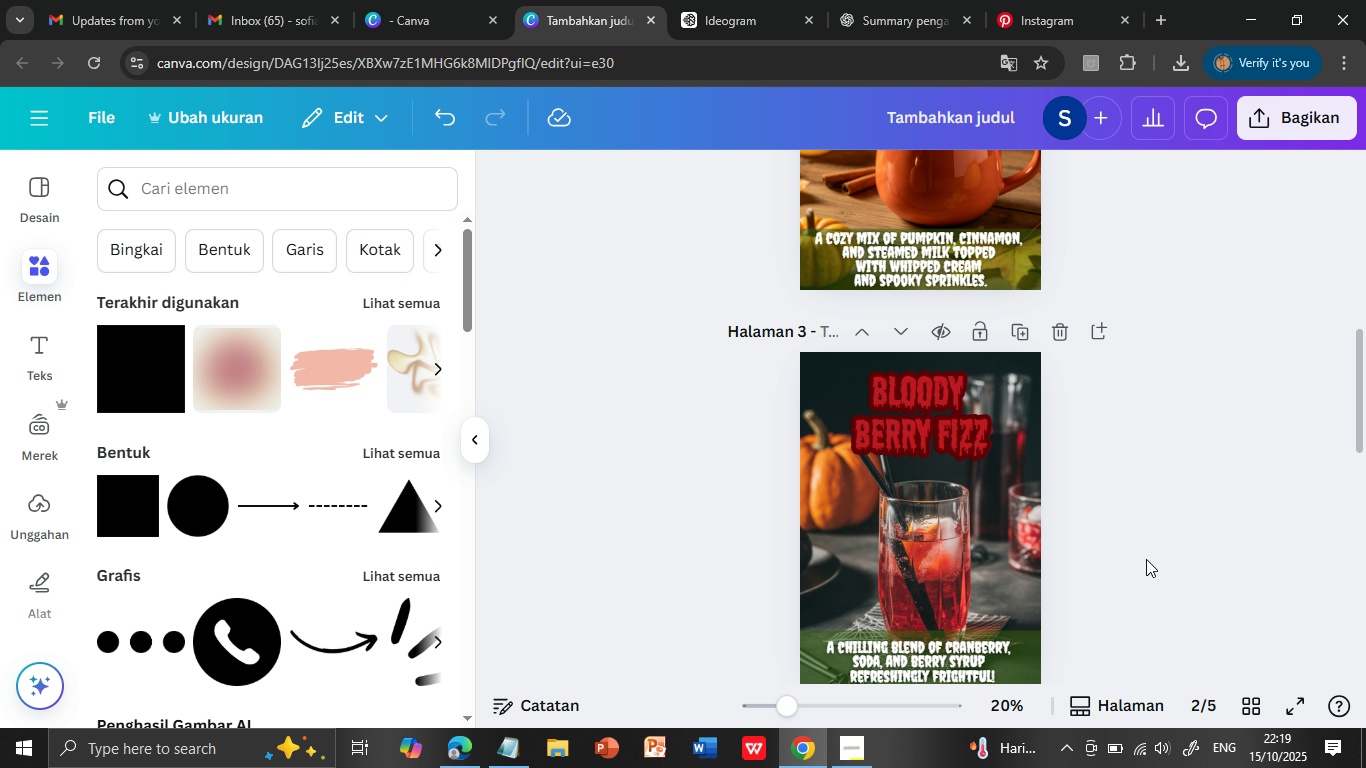 
scroll: coordinate [1146, 559], scroll_direction: down, amount: 3.0
 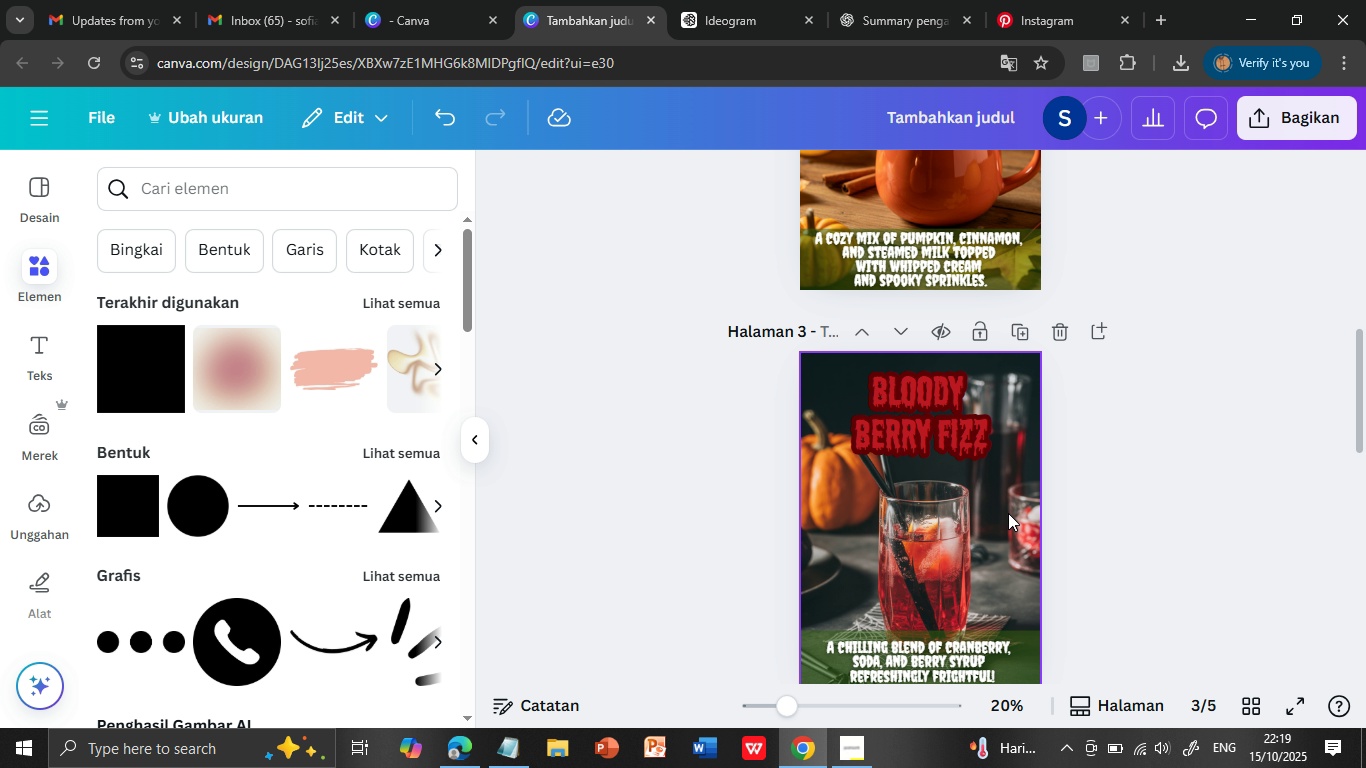 
left_click([1008, 513])
 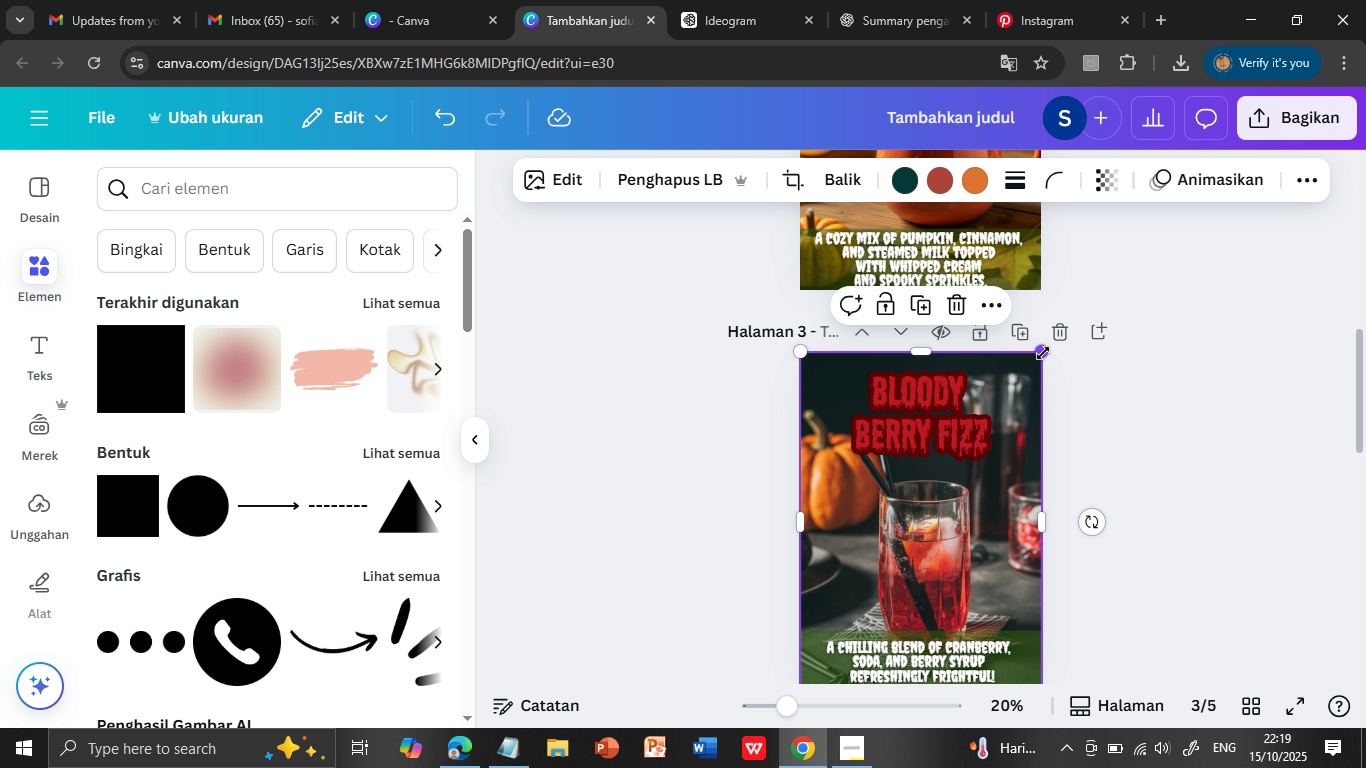 
left_click_drag(start_coordinate=[1043, 353], to_coordinate=[1063, 355])
 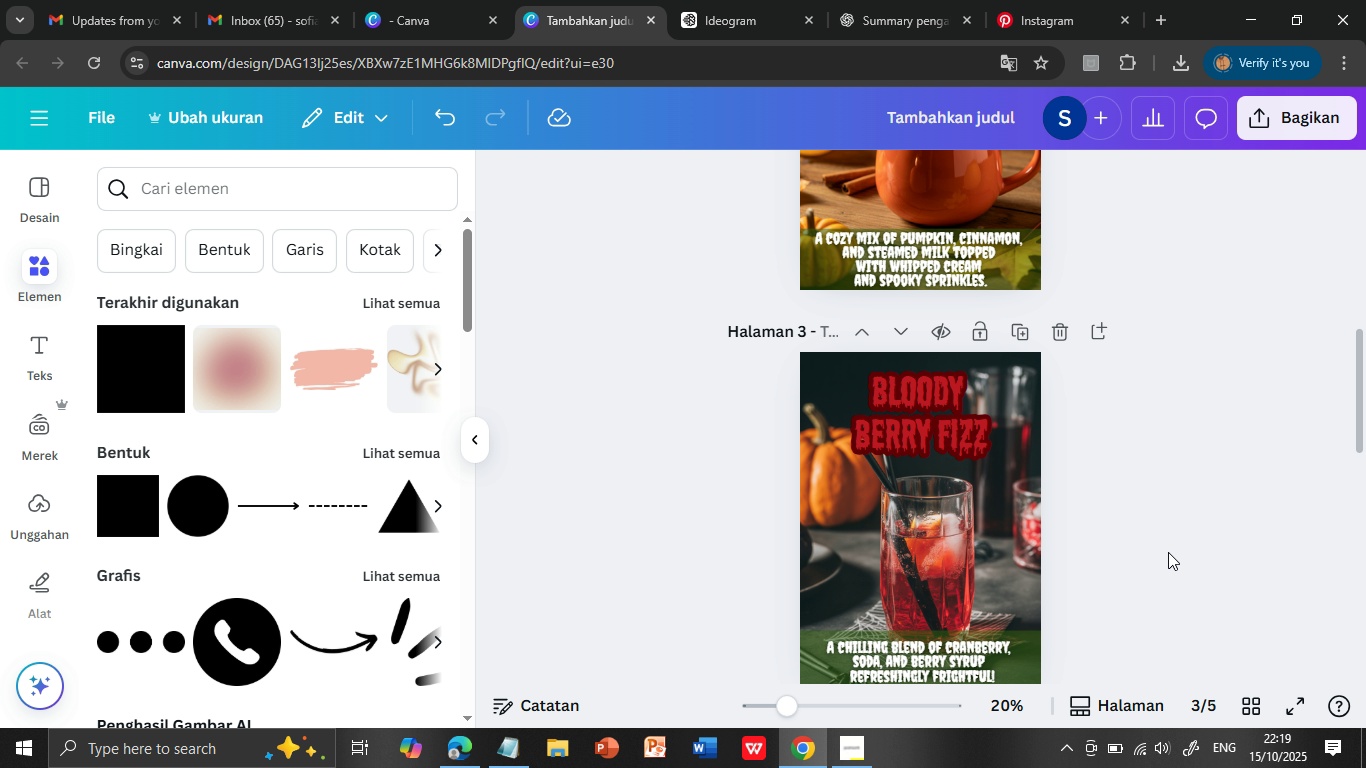 
left_click([1166, 525])
 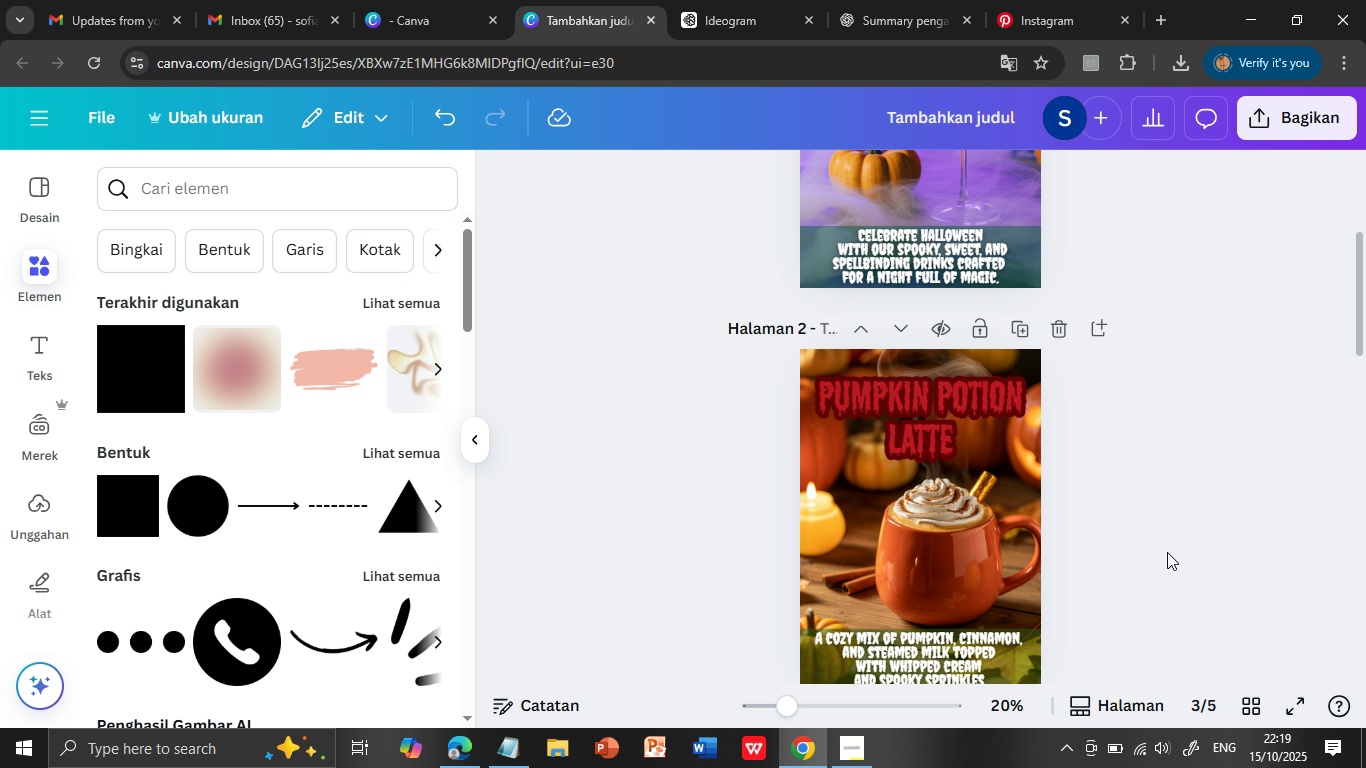 
scroll: coordinate [1168, 552], scroll_direction: up, amount: 4.0
 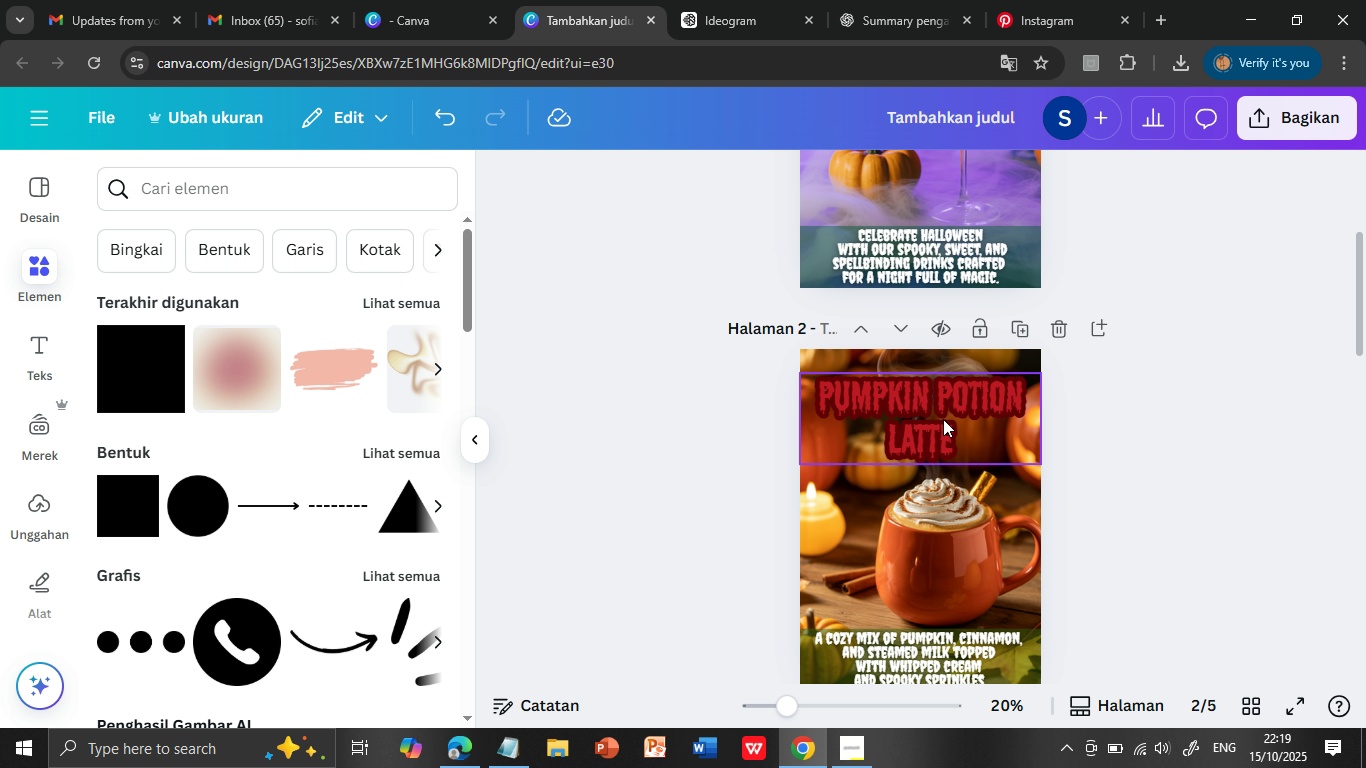 
left_click_drag(start_coordinate=[943, 425], to_coordinate=[944, 417])
 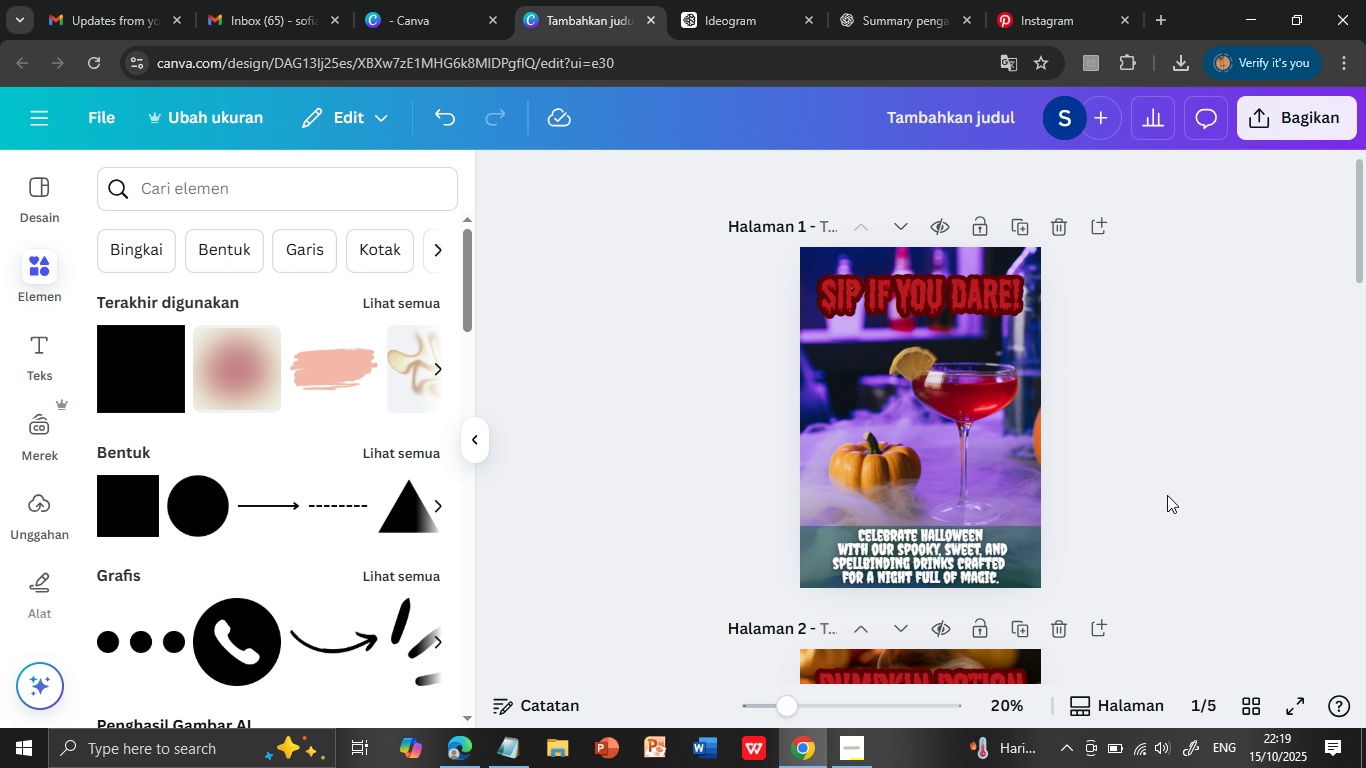 
scroll: coordinate [1167, 495], scroll_direction: up, amount: 3.0
 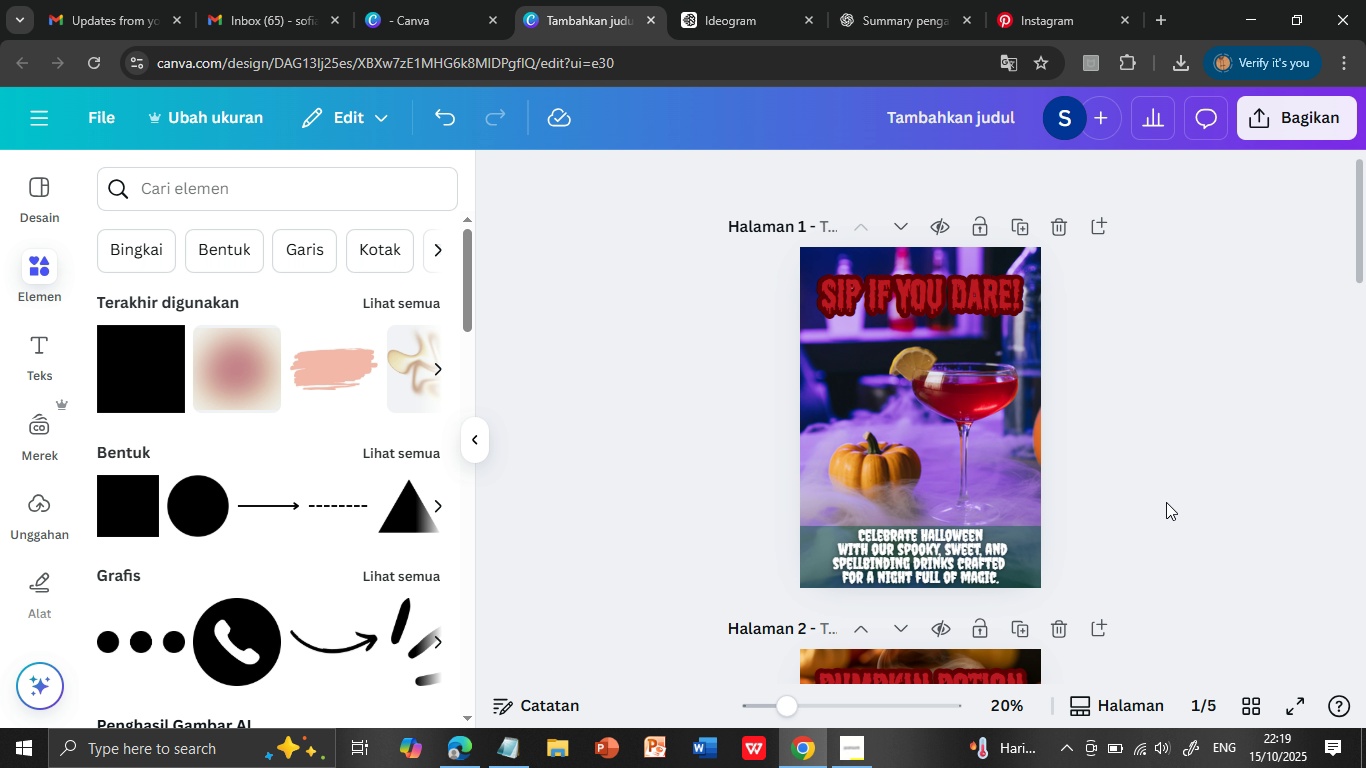 
left_click([1169, 484])
 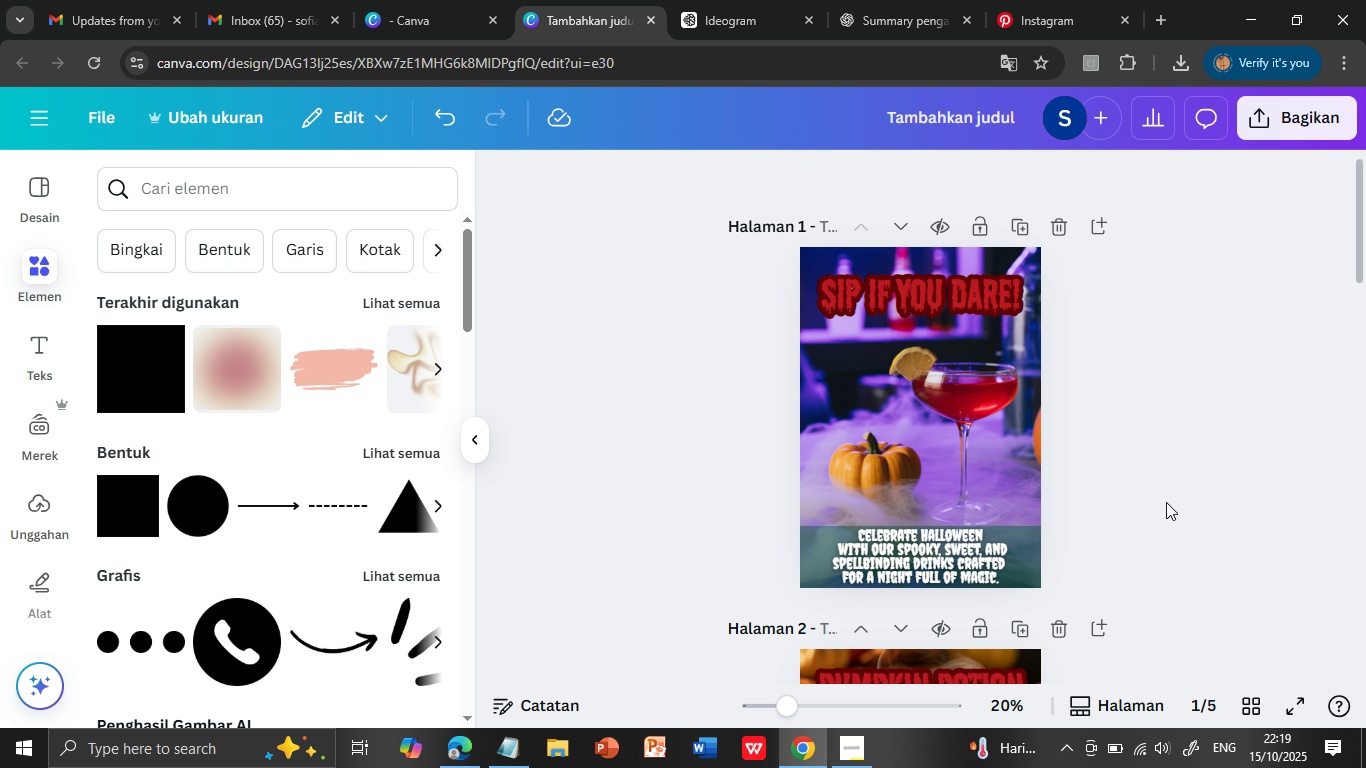 
scroll: coordinate [1166, 502], scroll_direction: down, amount: 12.0
 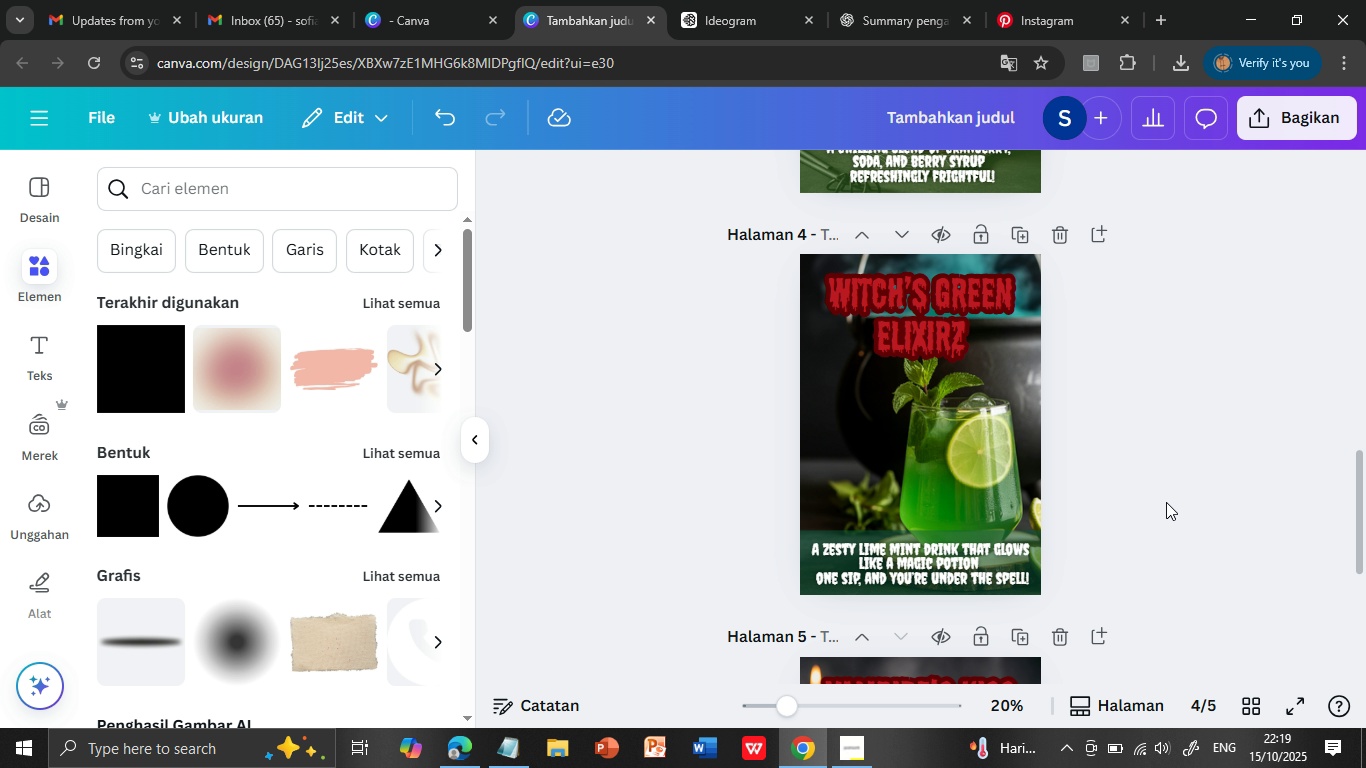 
scroll: coordinate [1161, 503], scroll_direction: down, amount: 4.0
 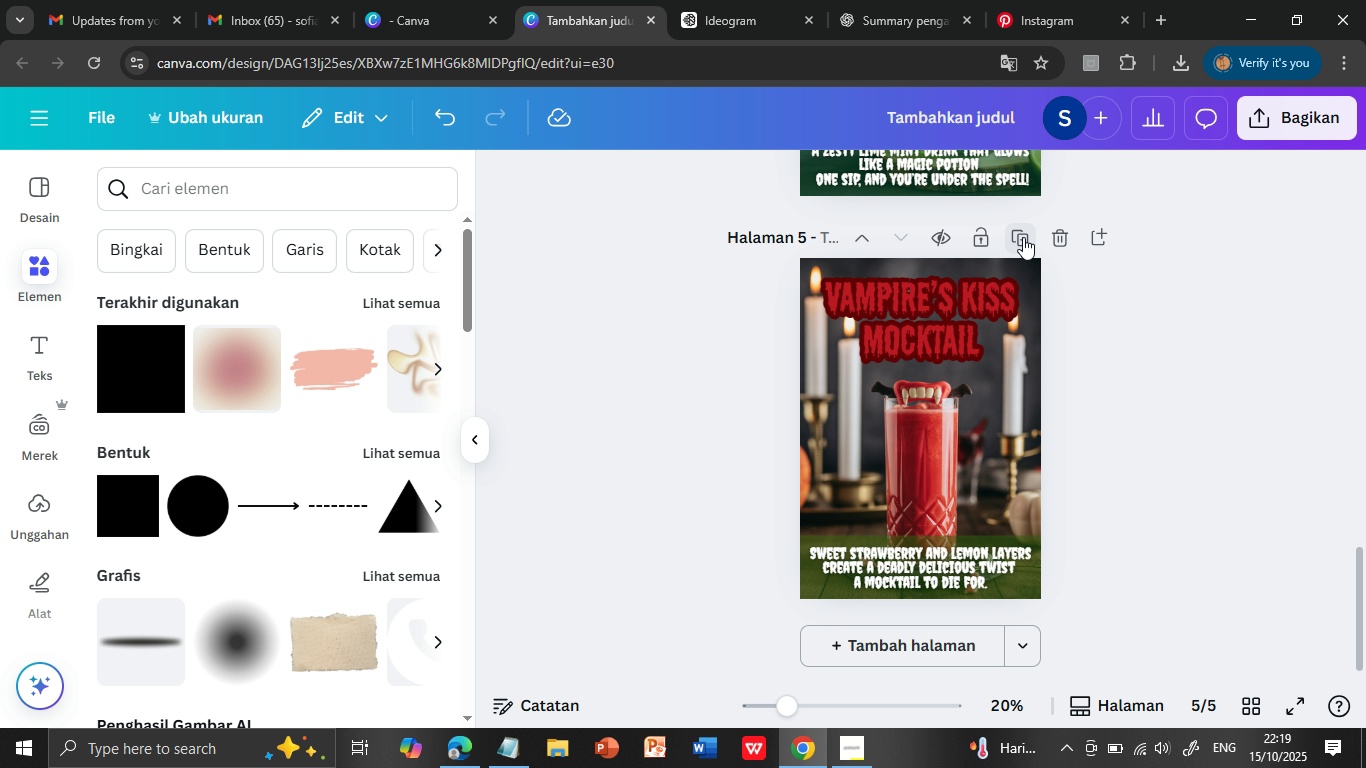 
left_click([1022, 237])
 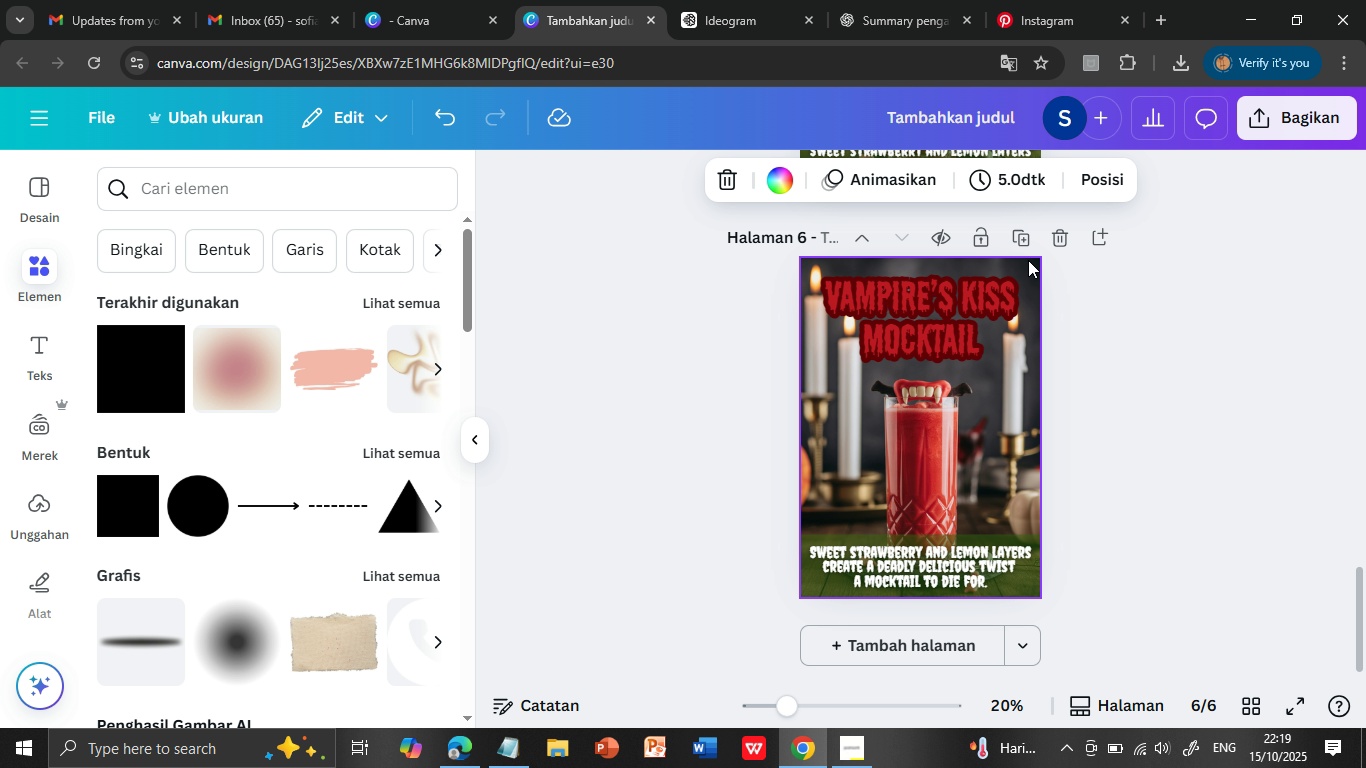 
left_click([1028, 260])
 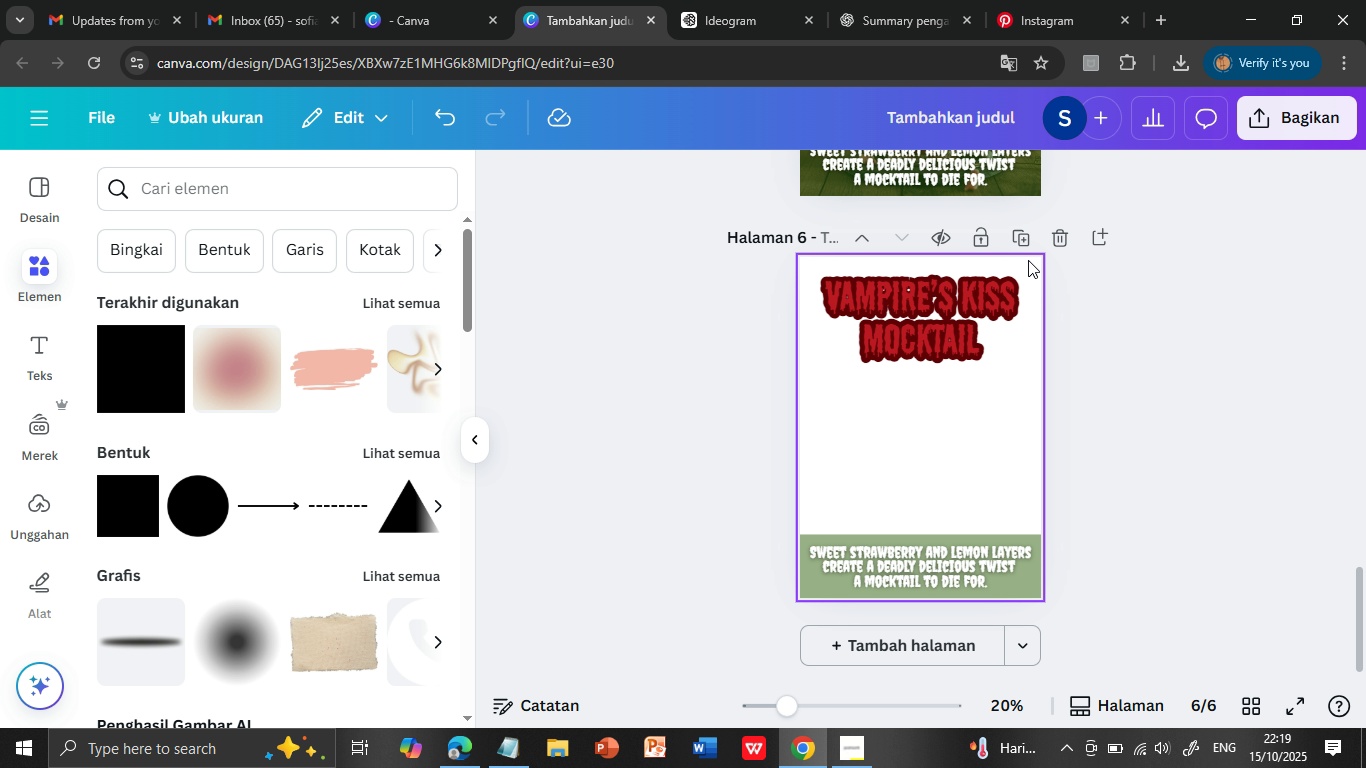 
key(Delete)
 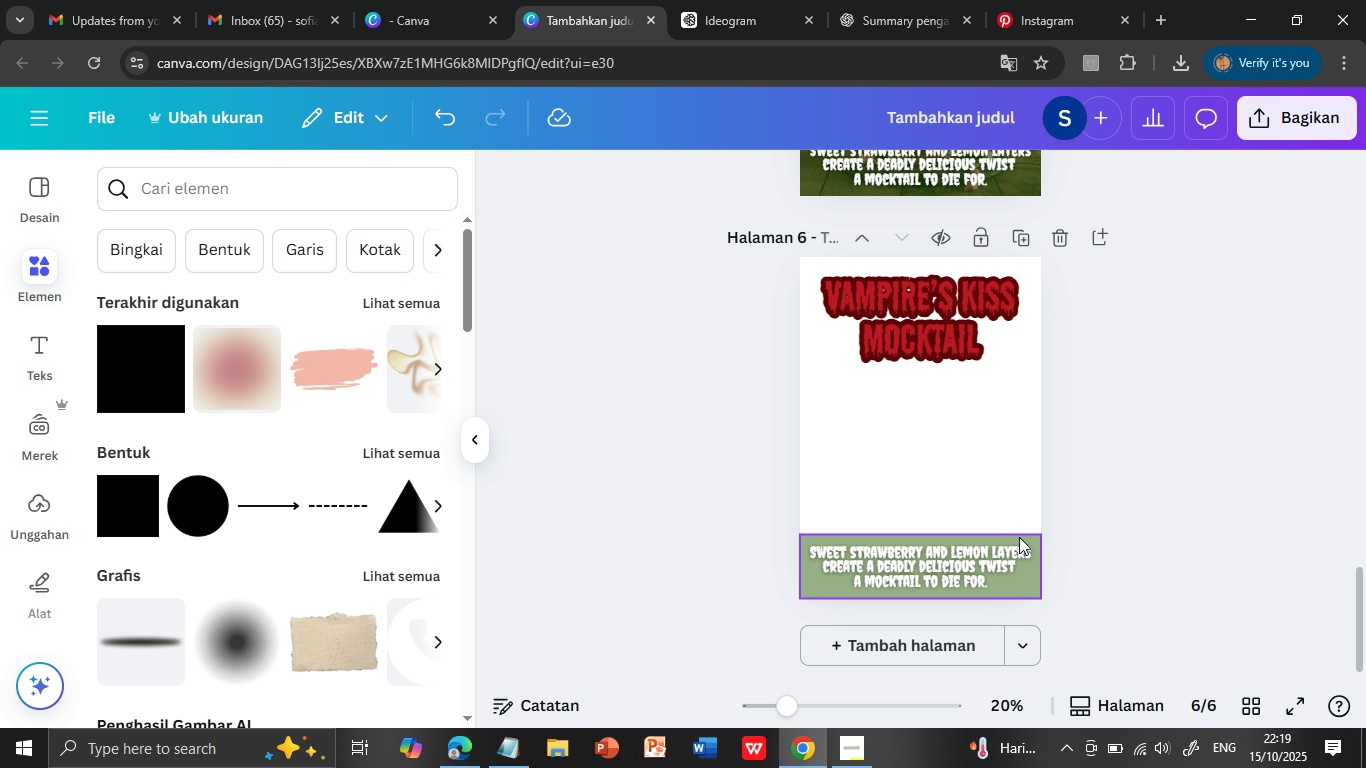 
left_click([1019, 540])
 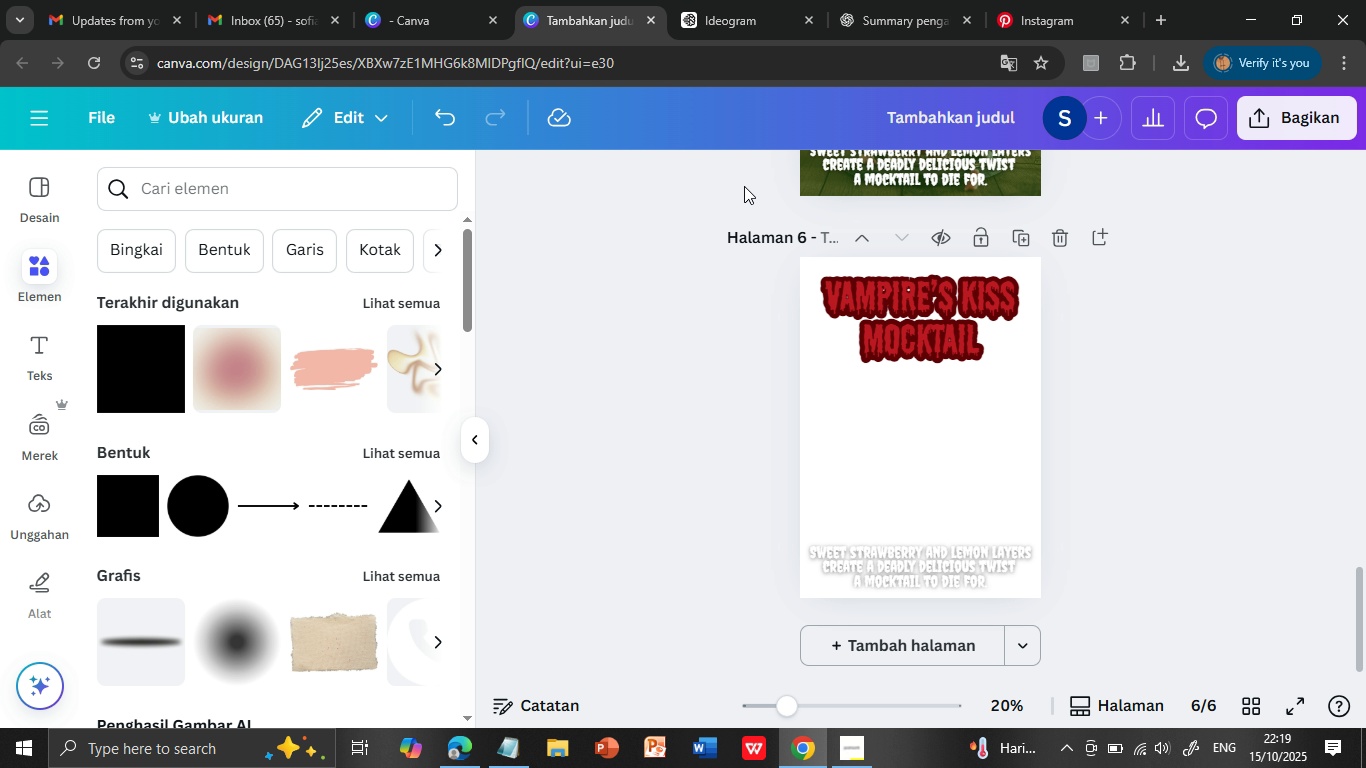 
key(Delete)
 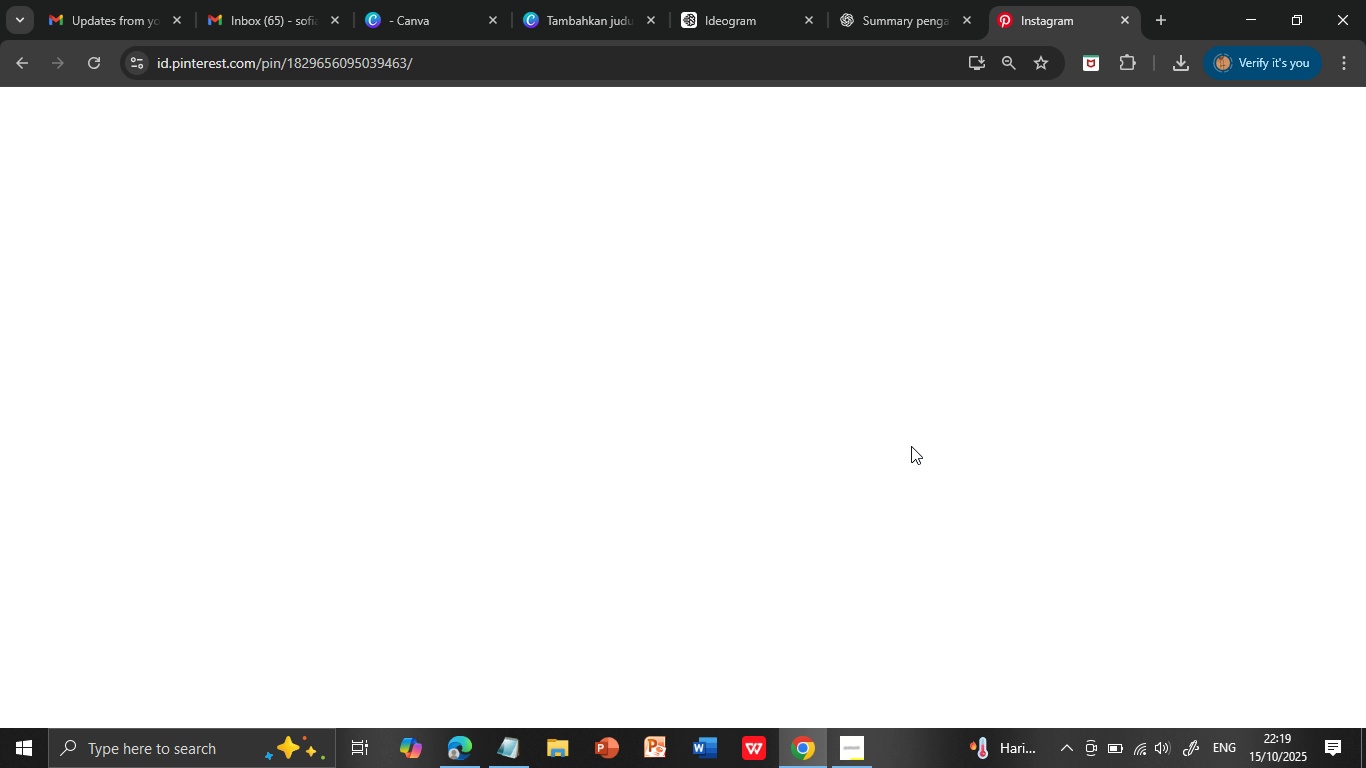 
left_click([1020, 14])
 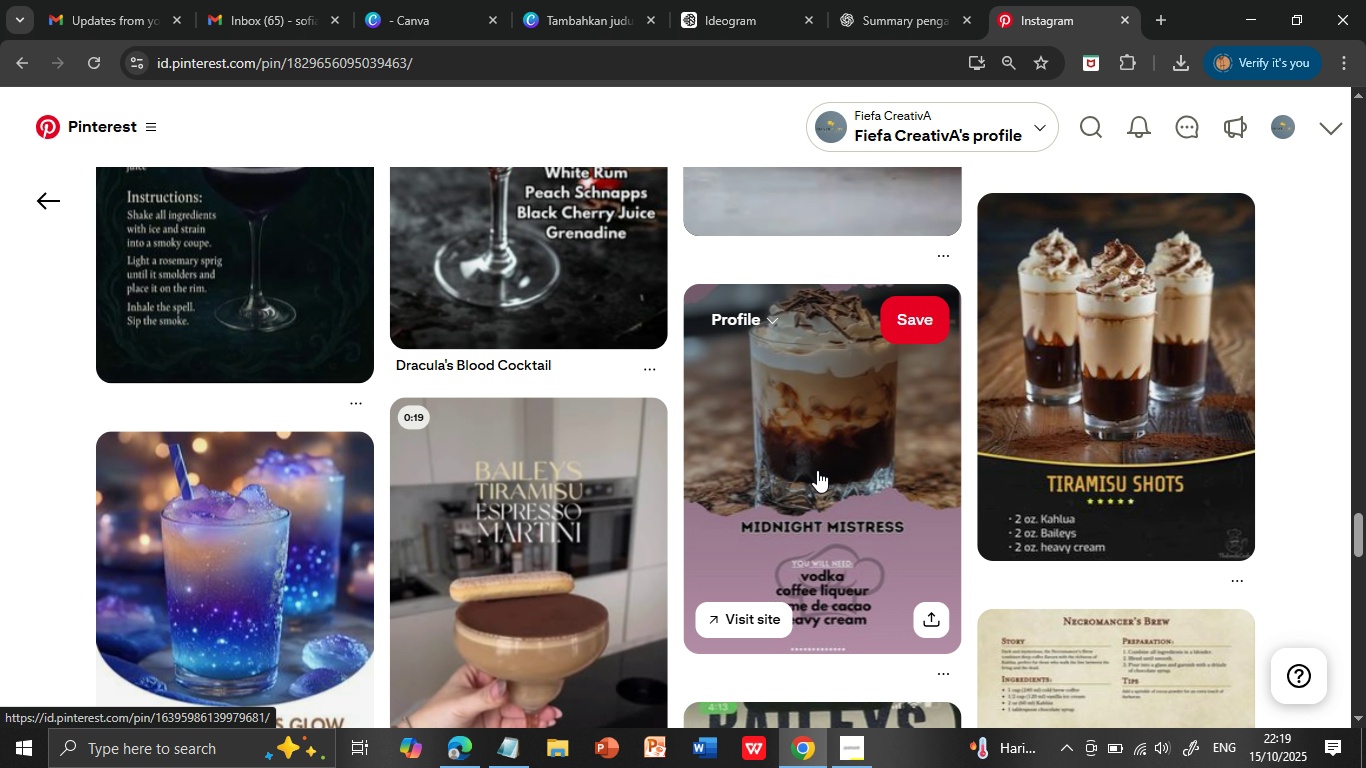 
scroll: coordinate [941, 547], scroll_direction: down, amount: 6.0
 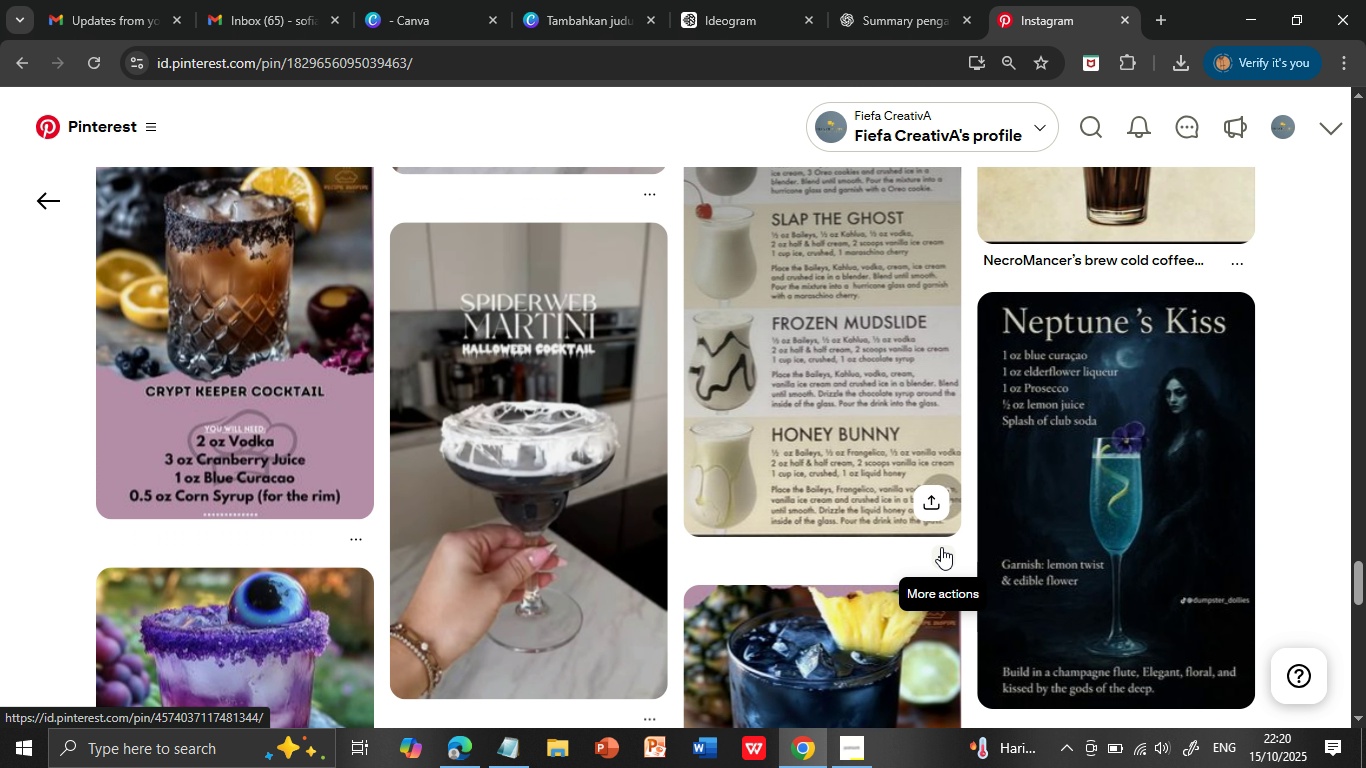 
scroll: coordinate [941, 547], scroll_direction: down, amount: 2.0
 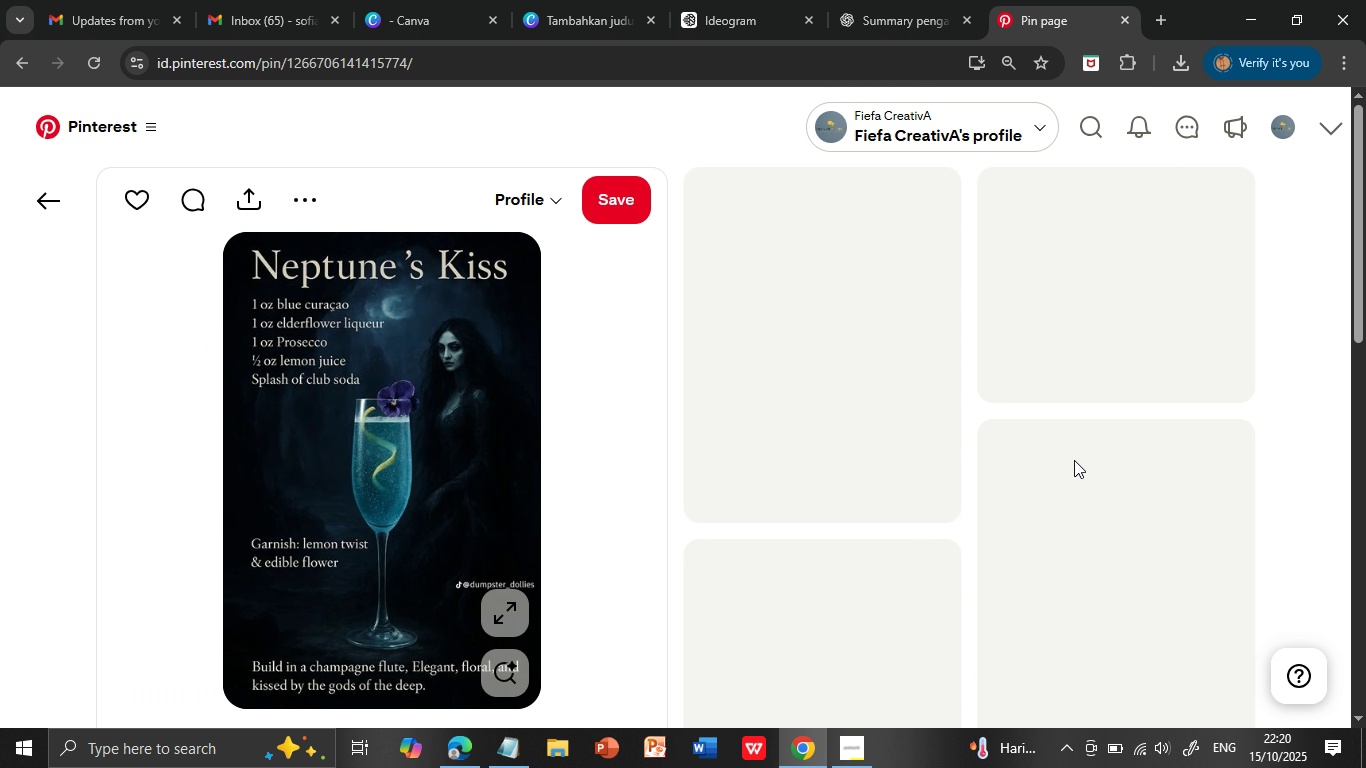 
left_click([1074, 460])
 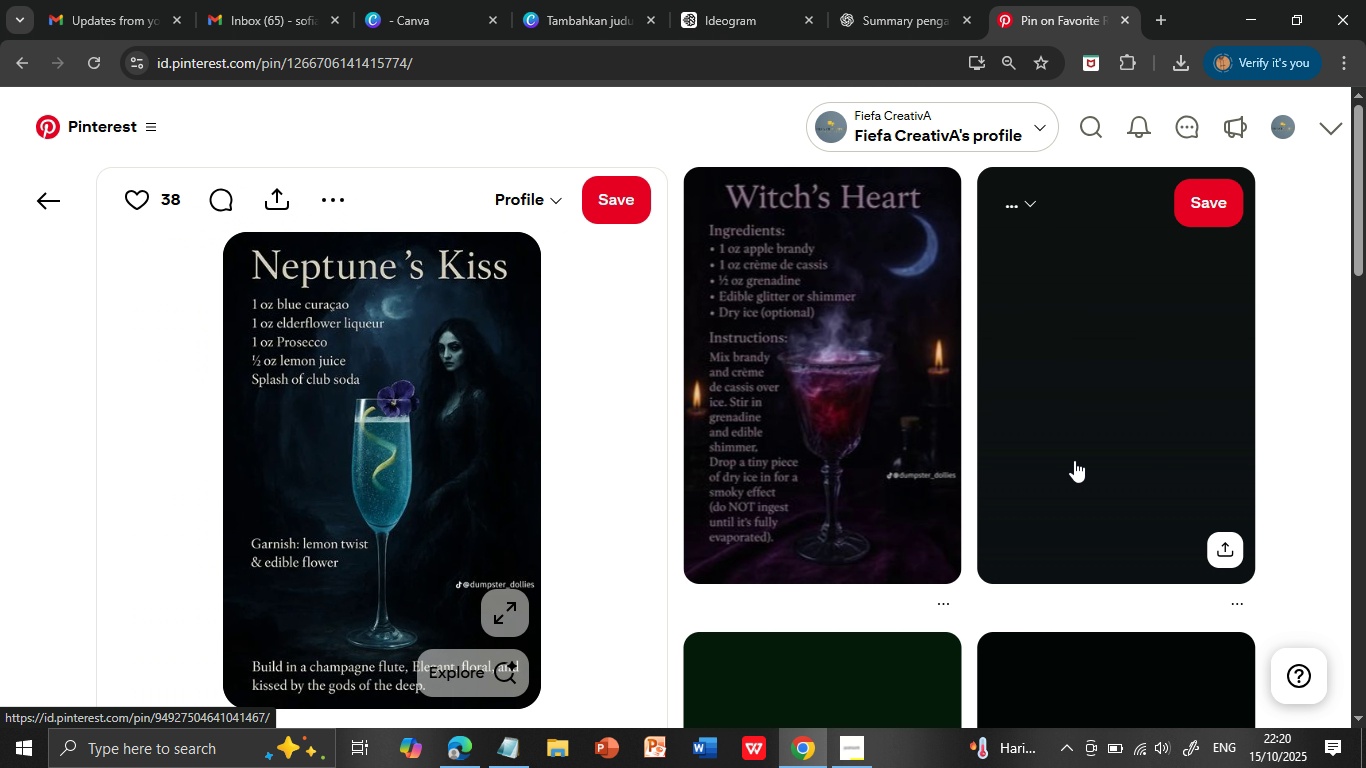 
wait(8.24)
 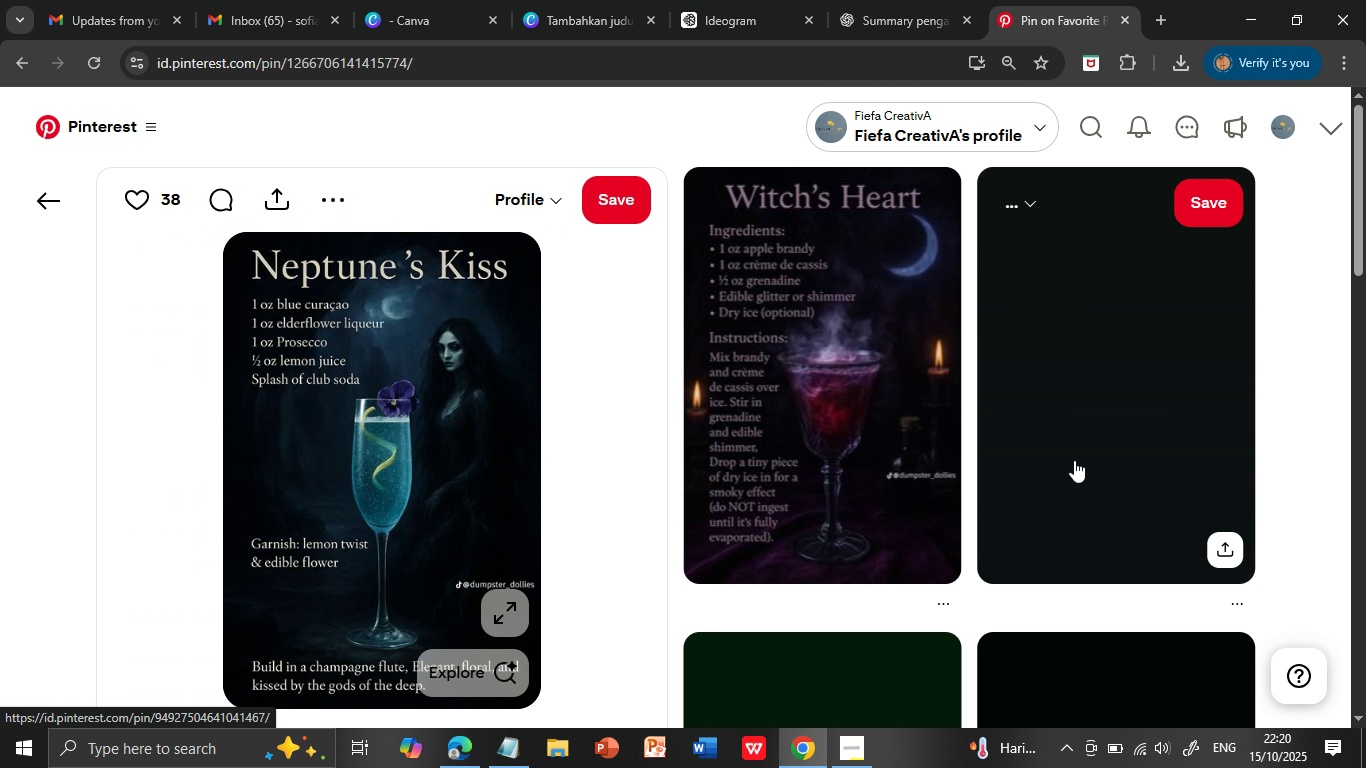 
left_click([516, 605])
 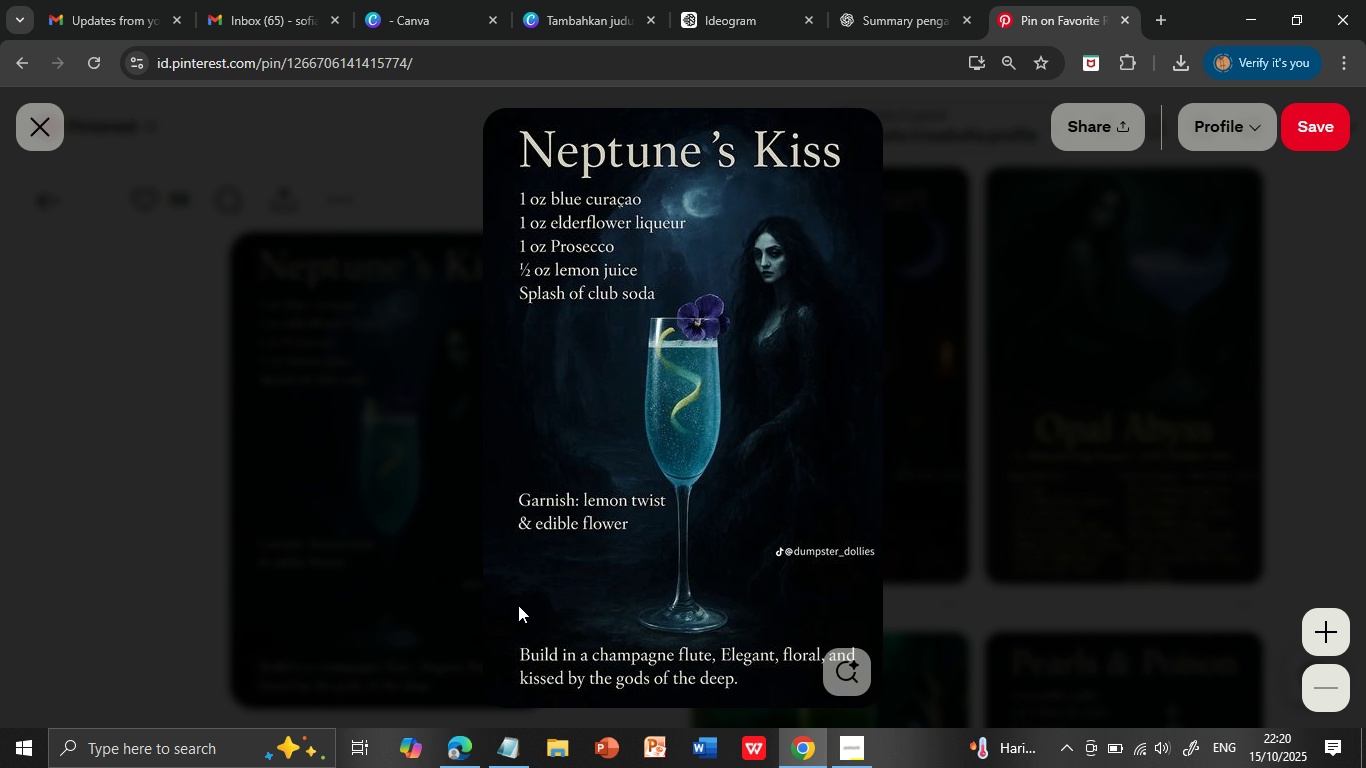 
wait(11.24)
 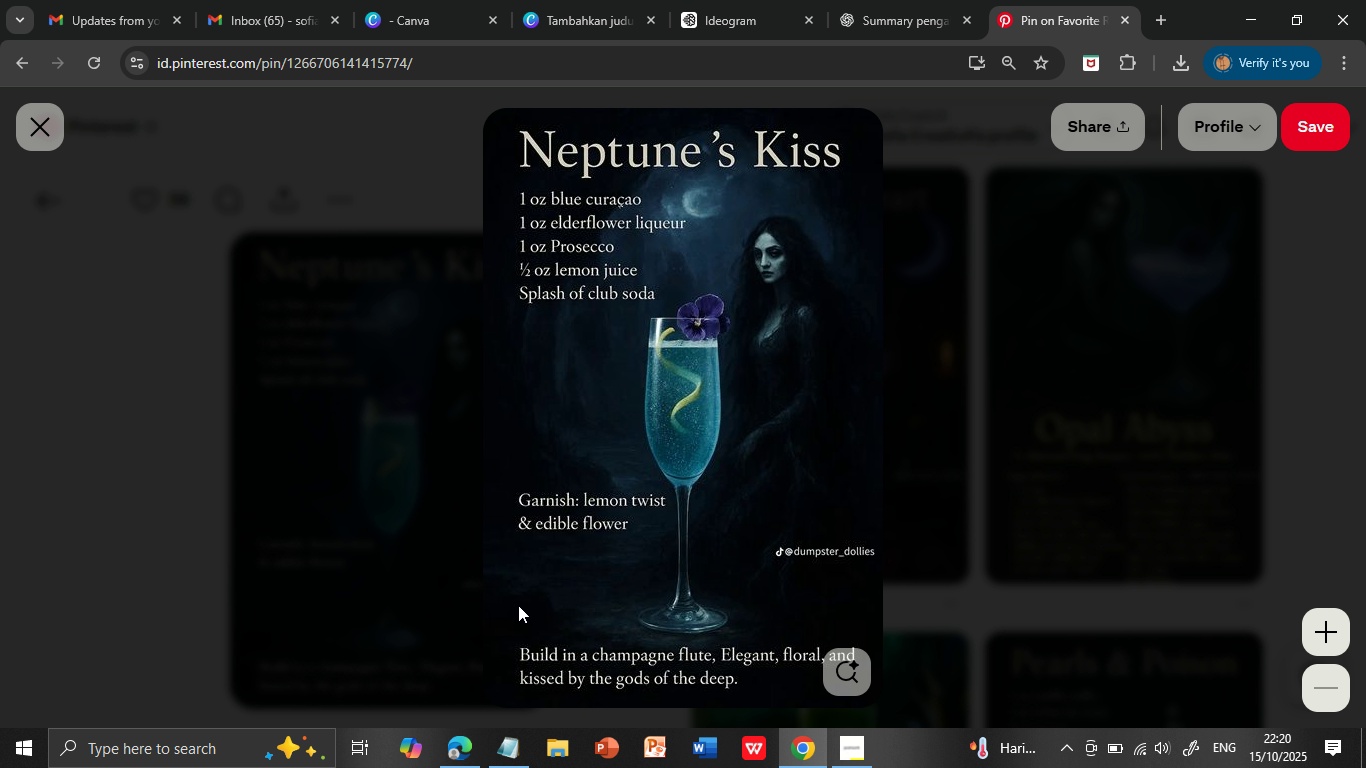 
left_click([51, 128])
 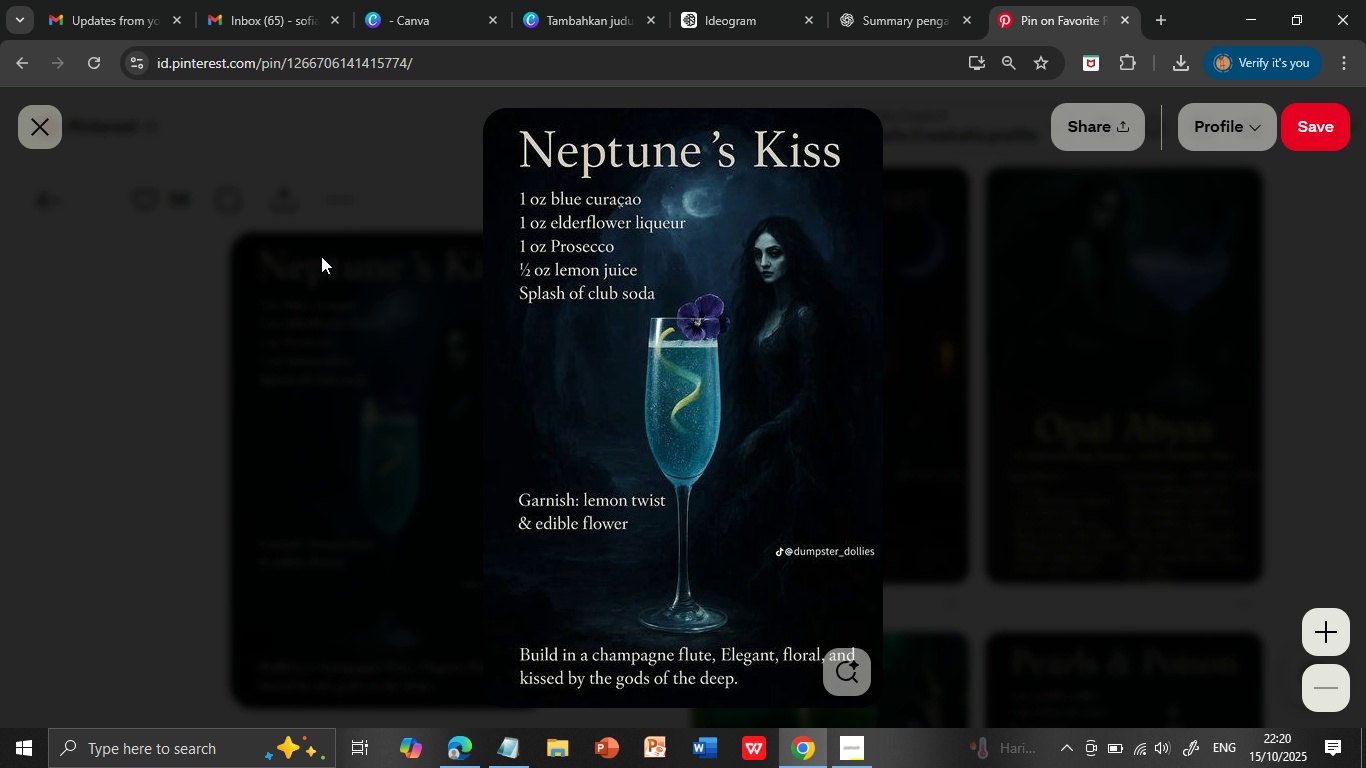 
mouse_move([329, 235])
 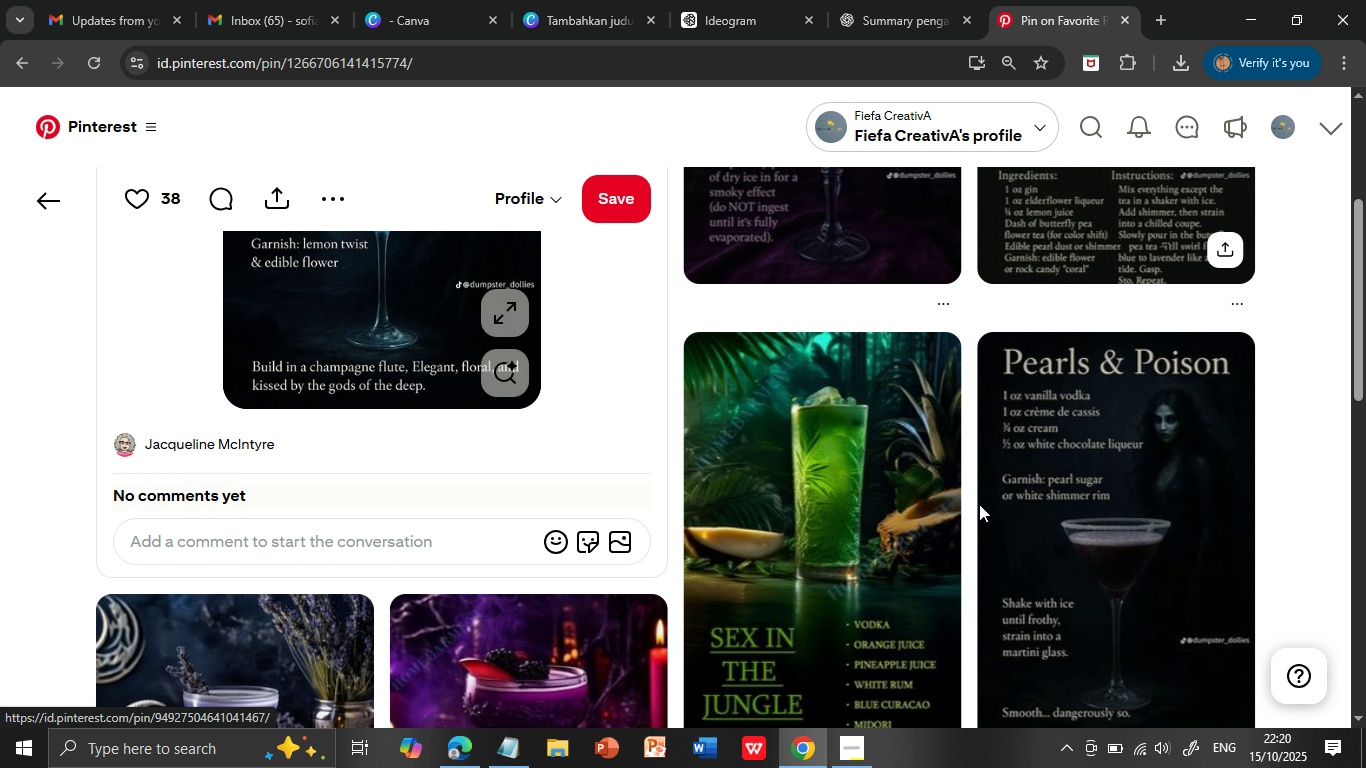 
scroll: coordinate [886, 470], scroll_direction: down, amount: 7.0
 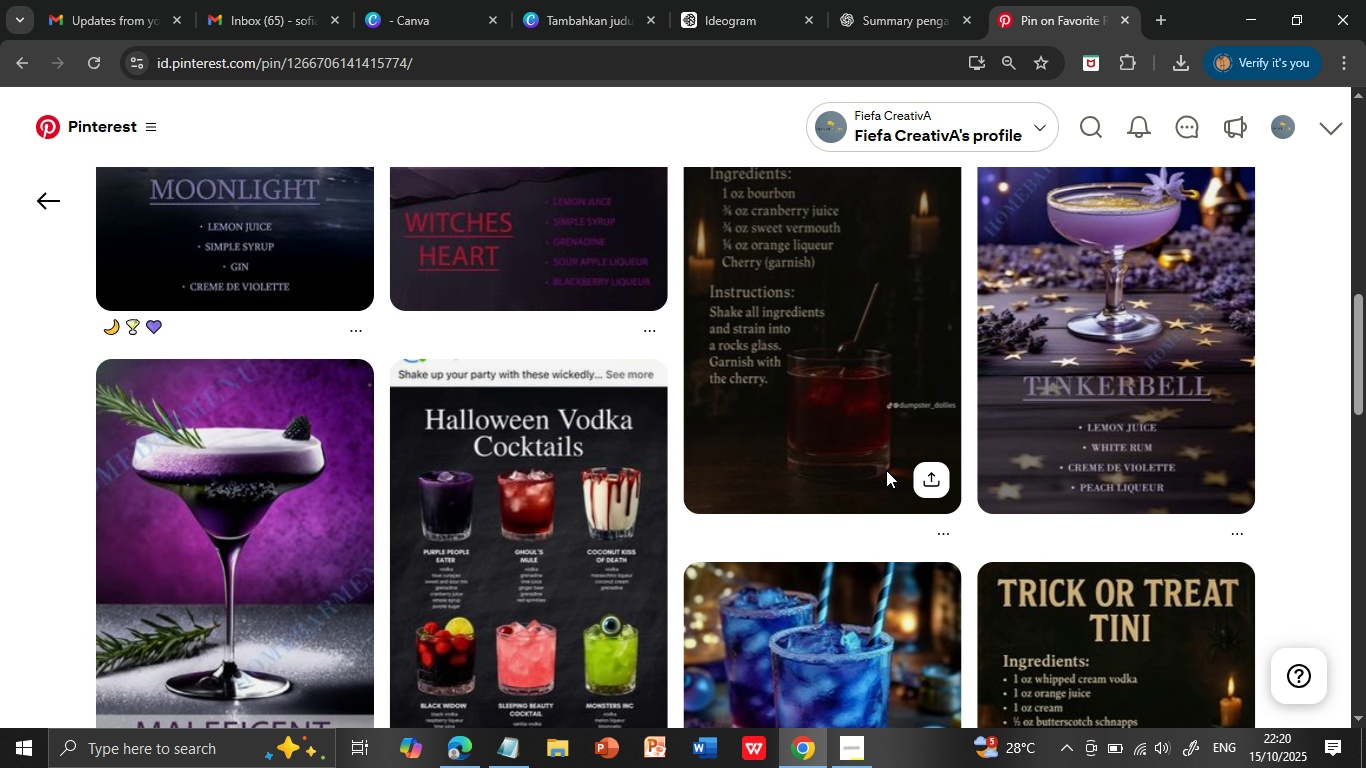 
scroll: coordinate [886, 470], scroll_direction: down, amount: 6.0
 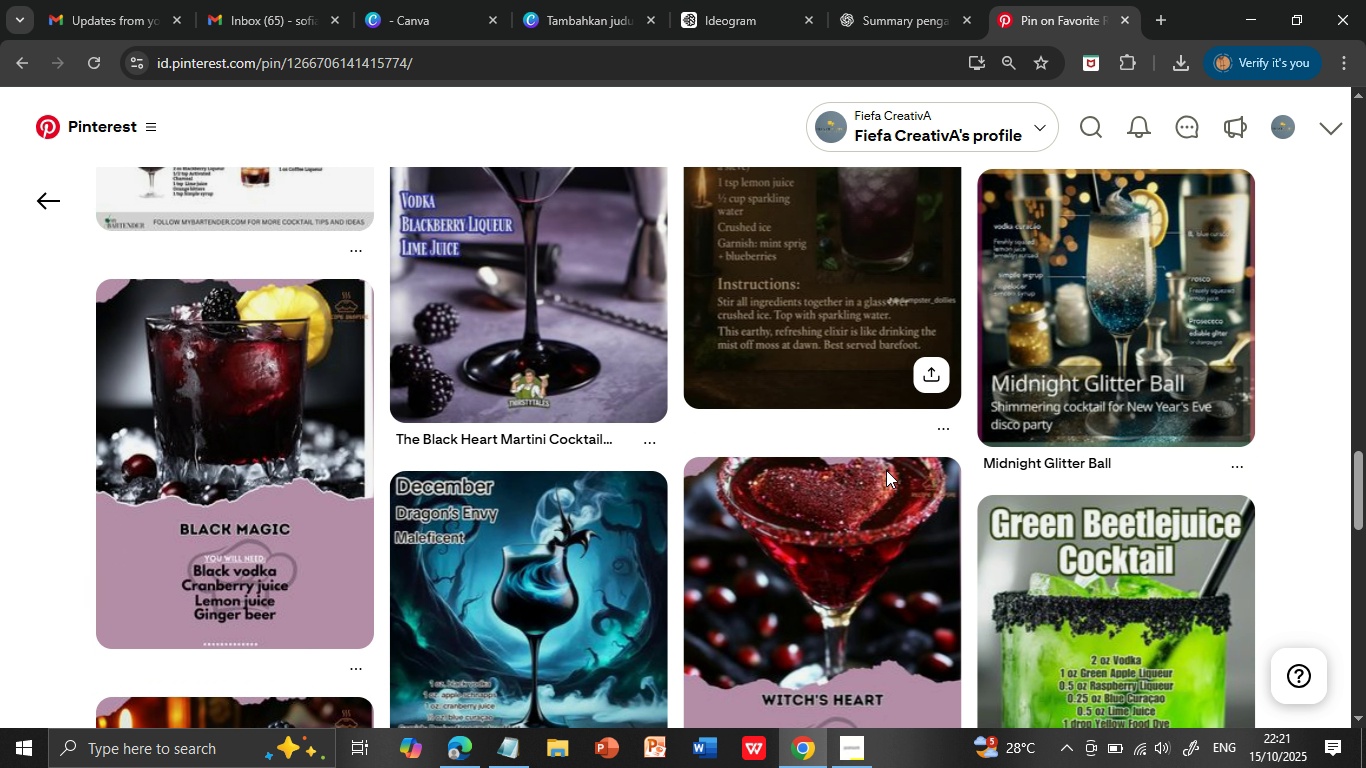 
scroll: coordinate [886, 470], scroll_direction: down, amount: 9.0
 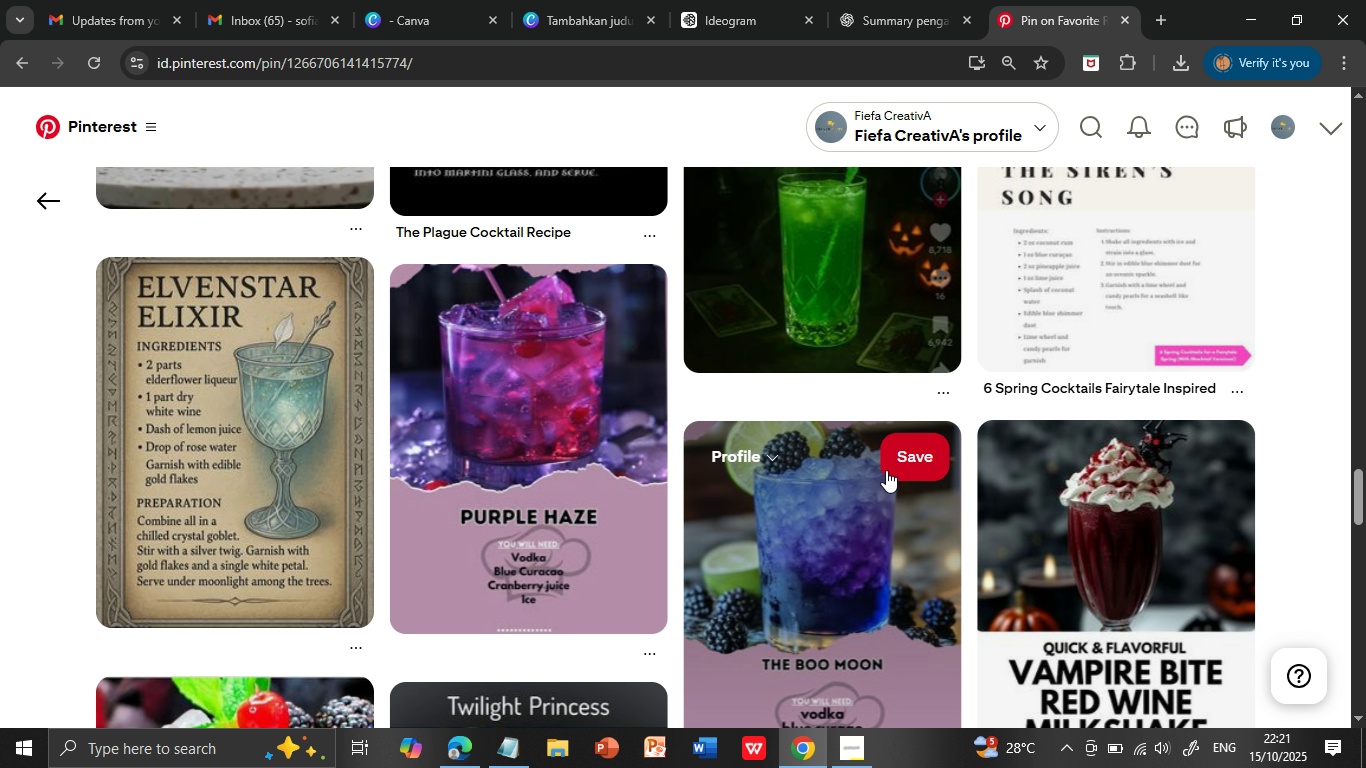 
scroll: coordinate [886, 470], scroll_direction: down, amount: 4.0
 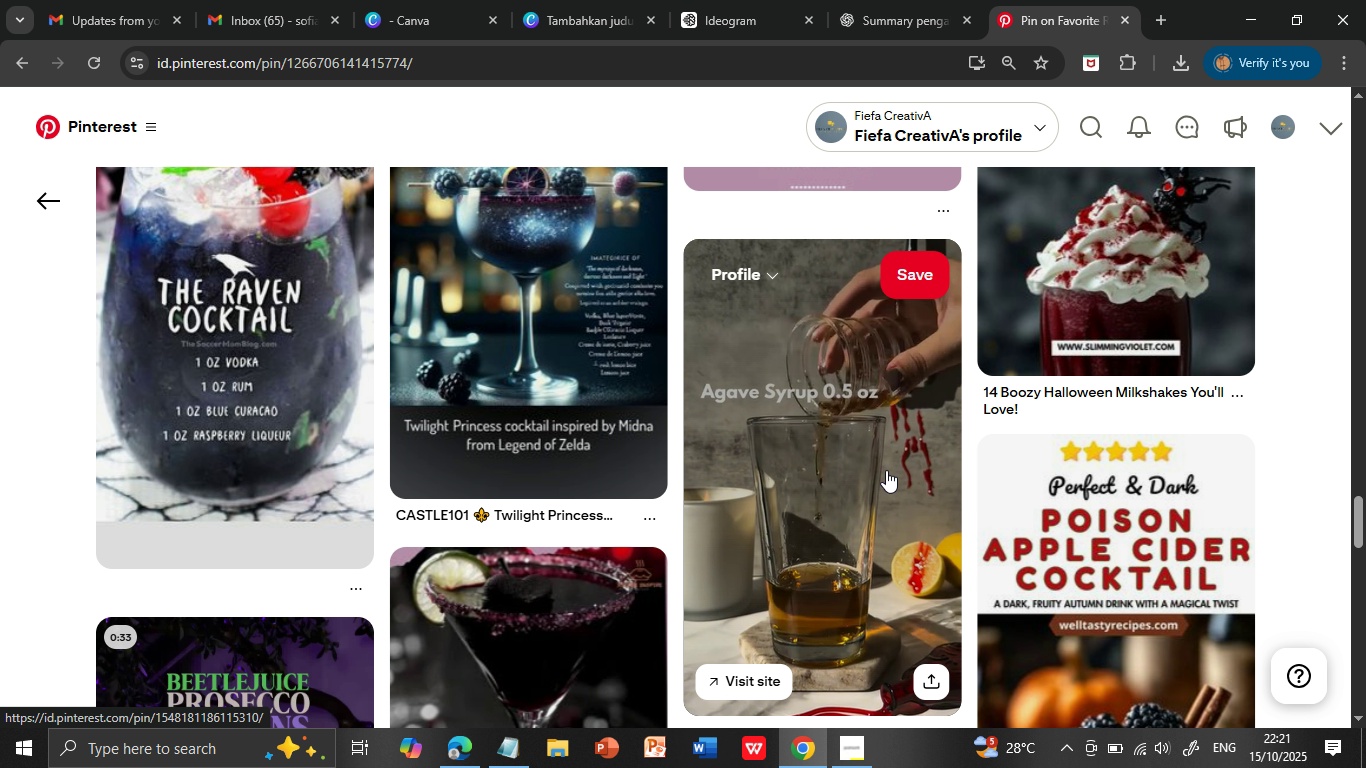 
wait(5.11)
 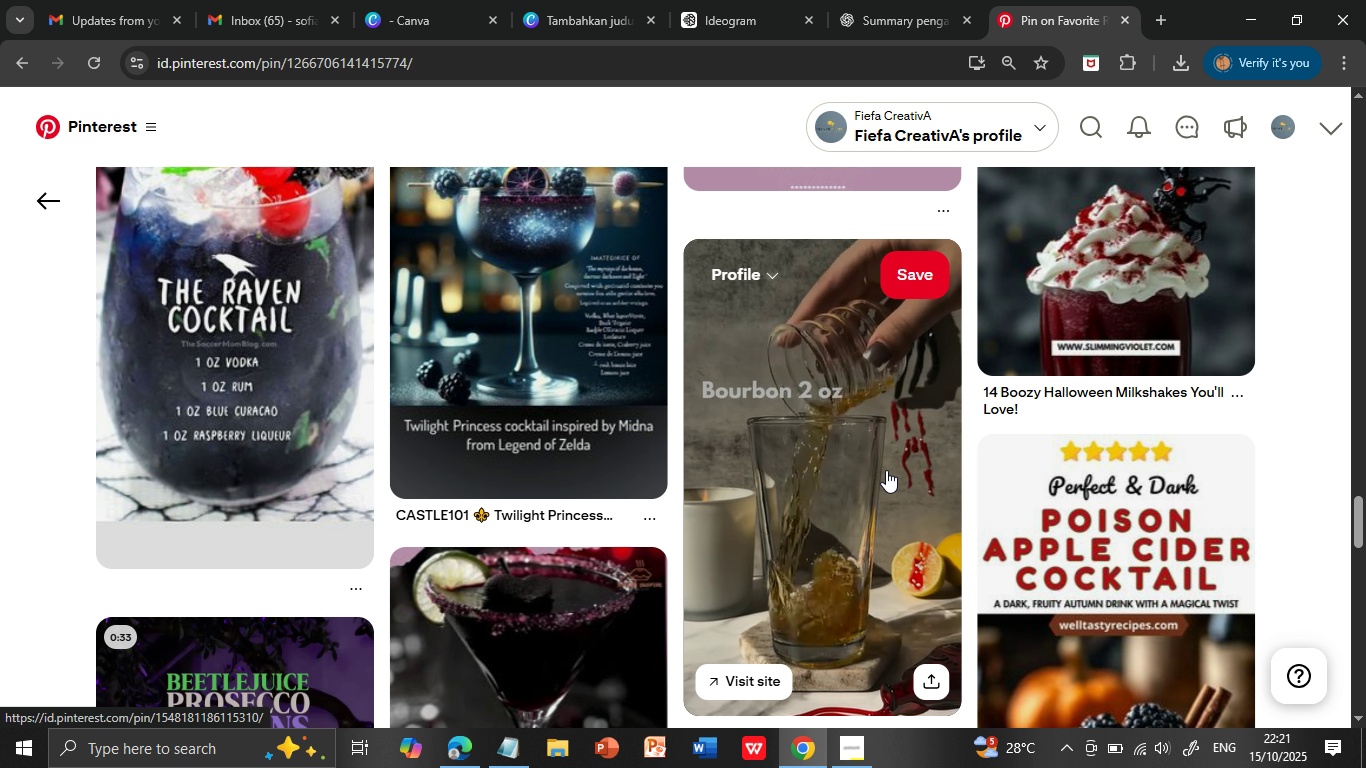 
scroll: coordinate [886, 470], scroll_direction: down, amount: 1.0
 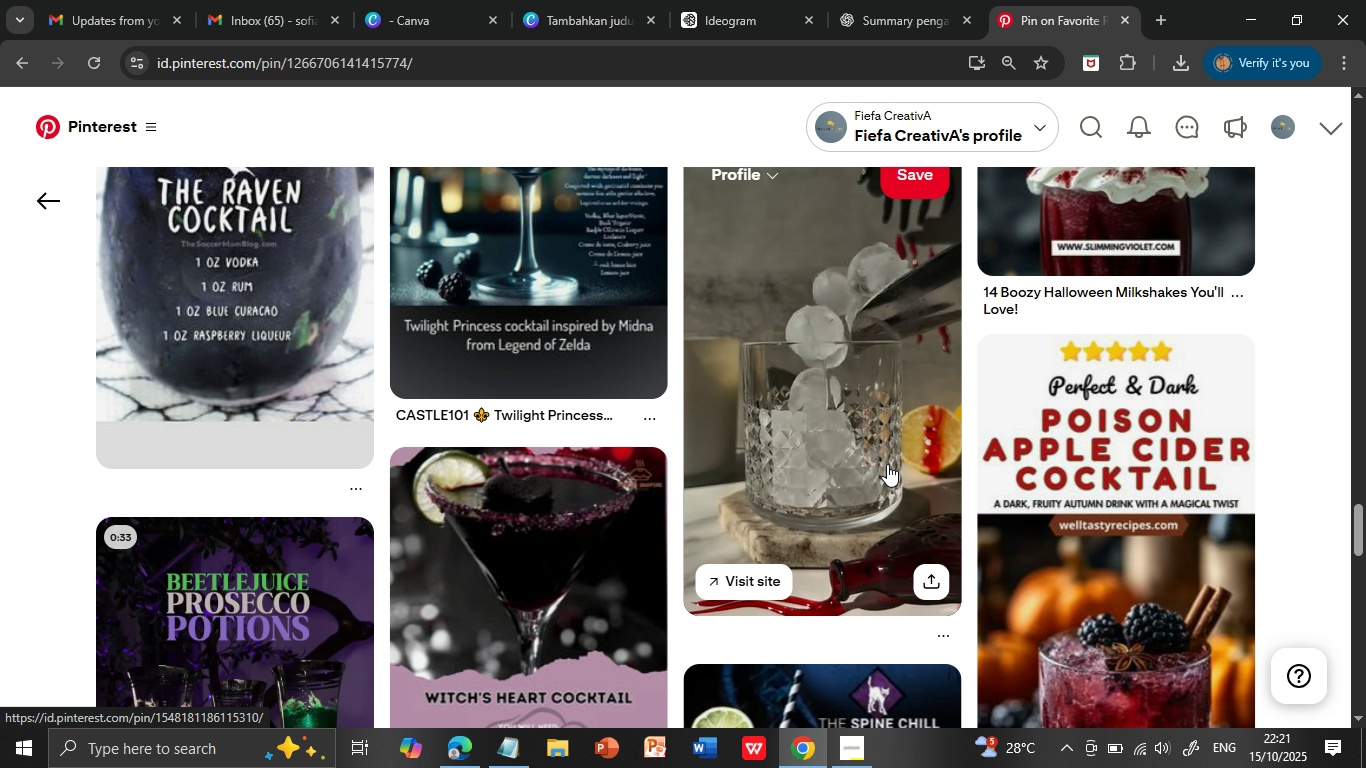 
wait(11.73)
 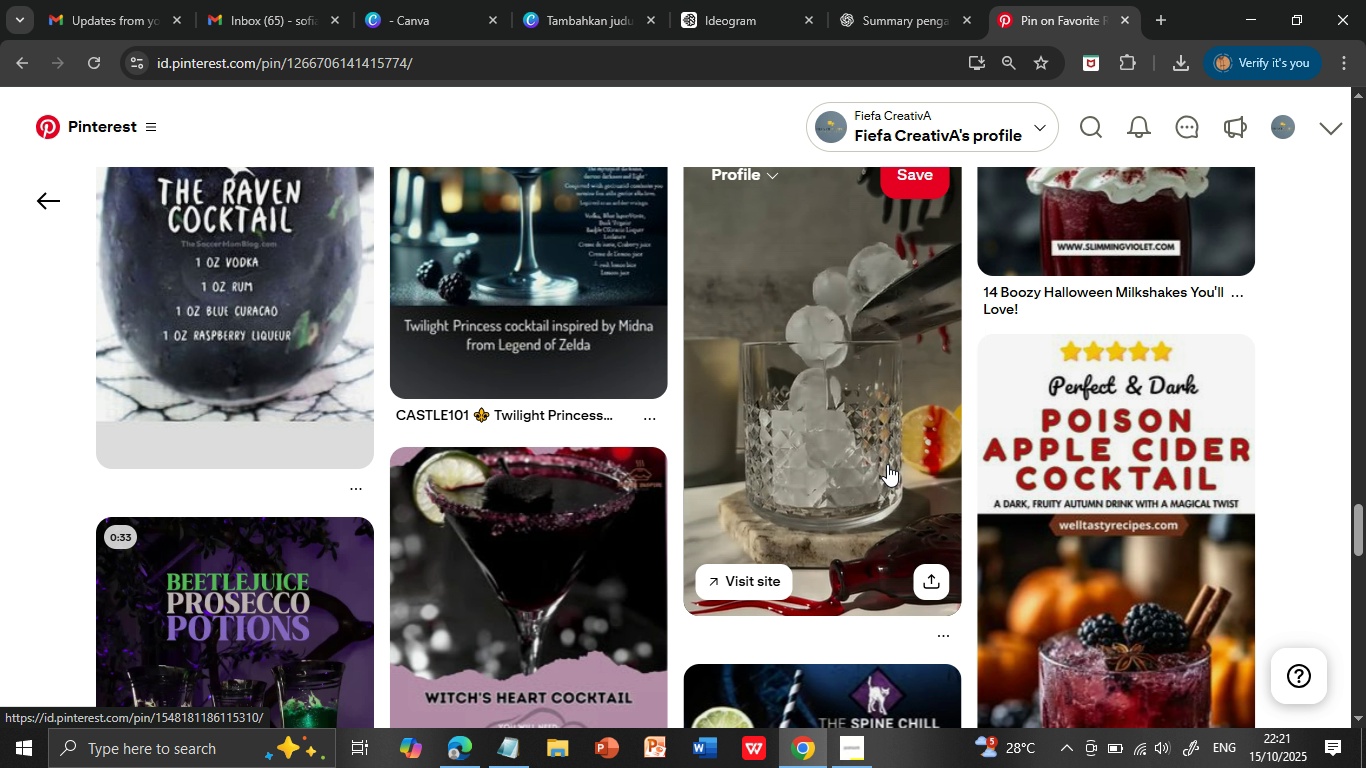 
scroll: coordinate [887, 464], scroll_direction: down, amount: 10.0
 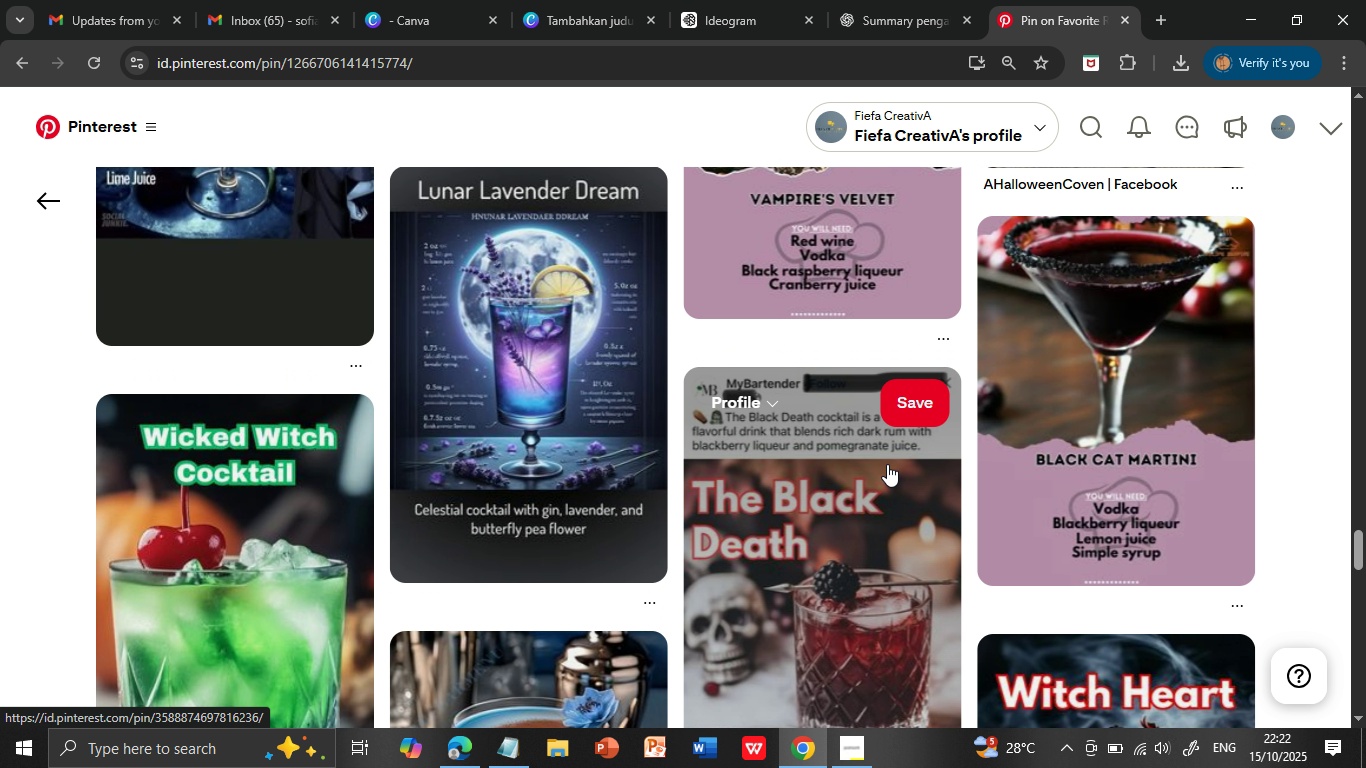 
scroll: coordinate [888, 464], scroll_direction: down, amount: 7.0
 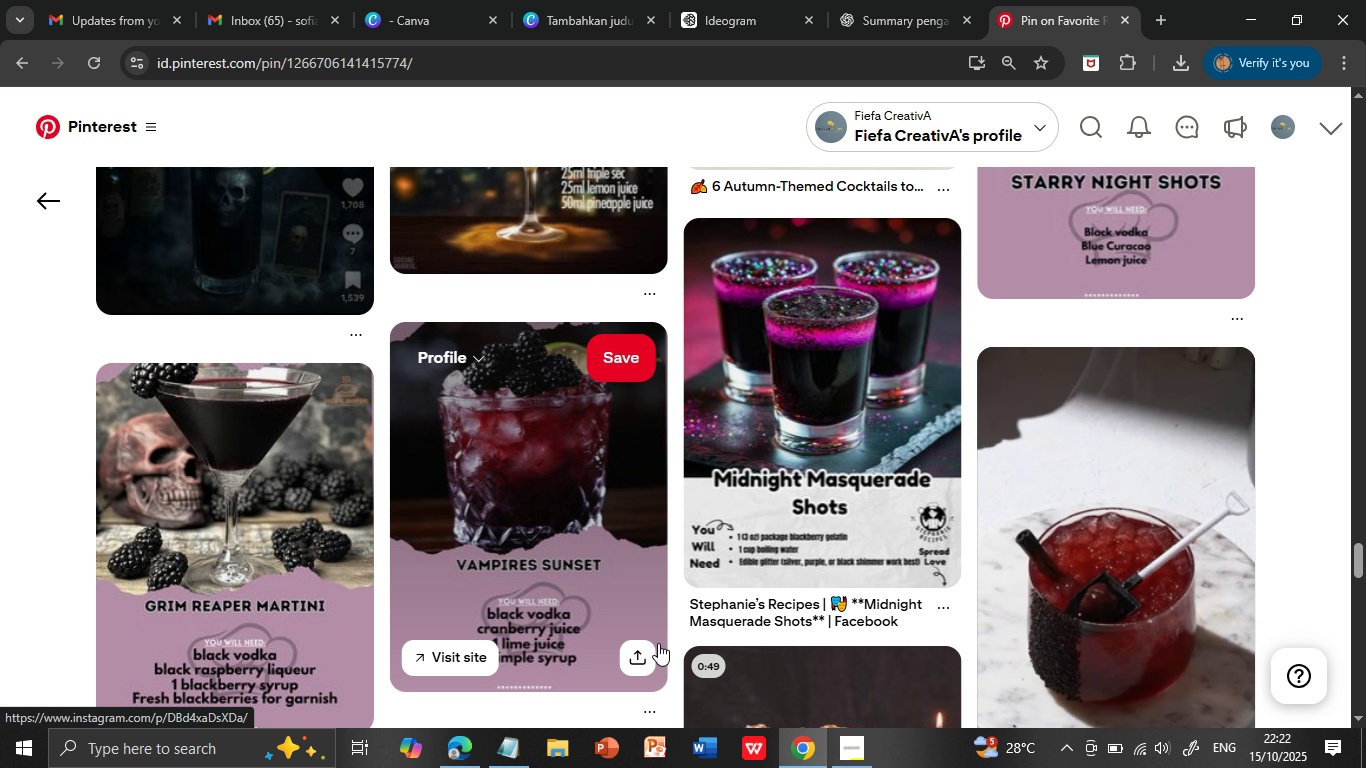 
wait(5.77)
 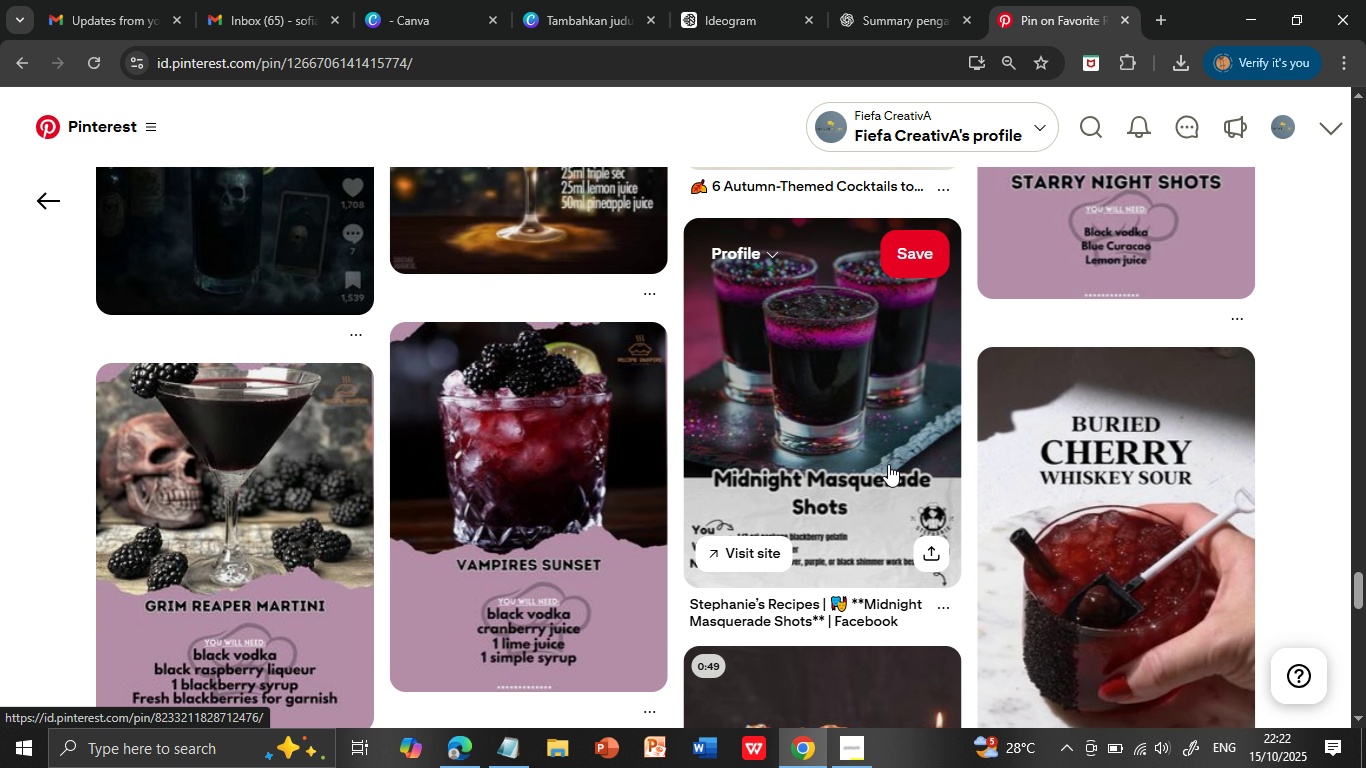 
left_click([534, 494])
 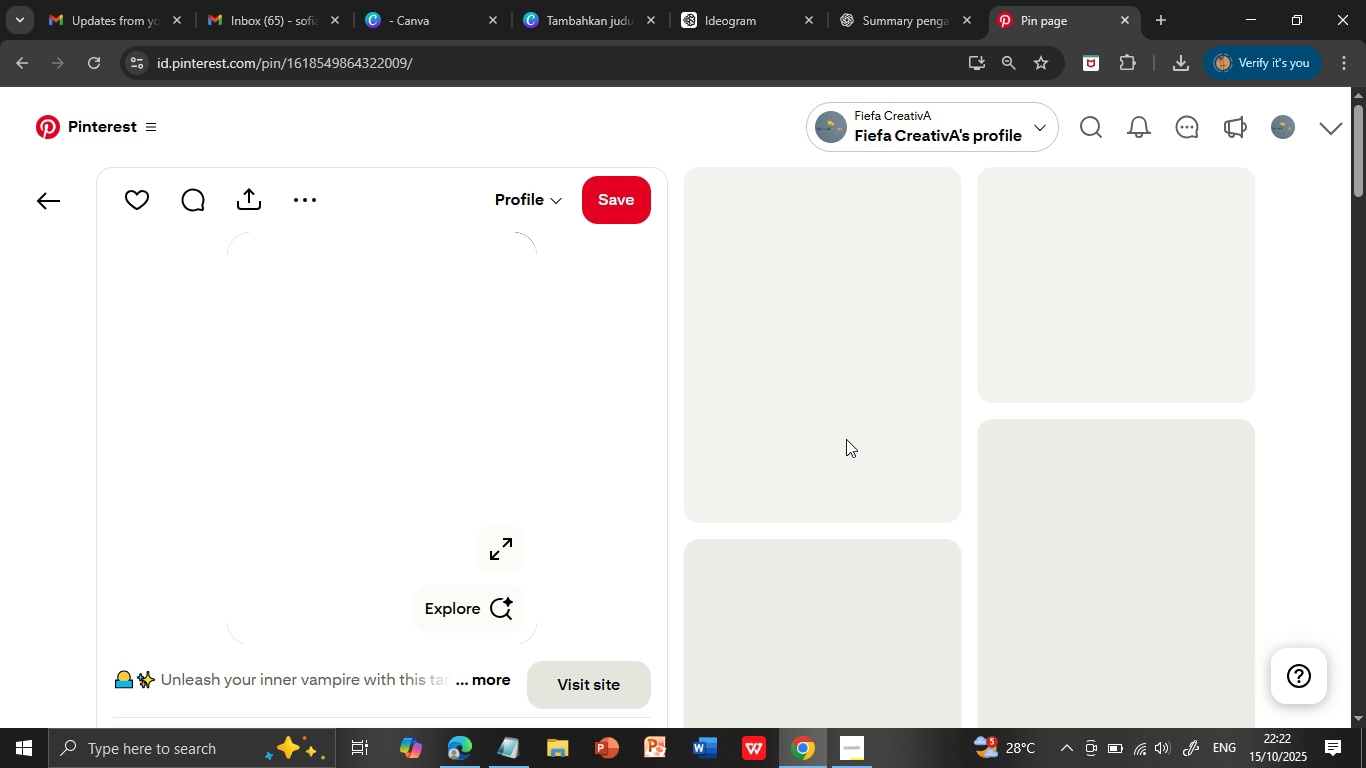 
wait(8.29)
 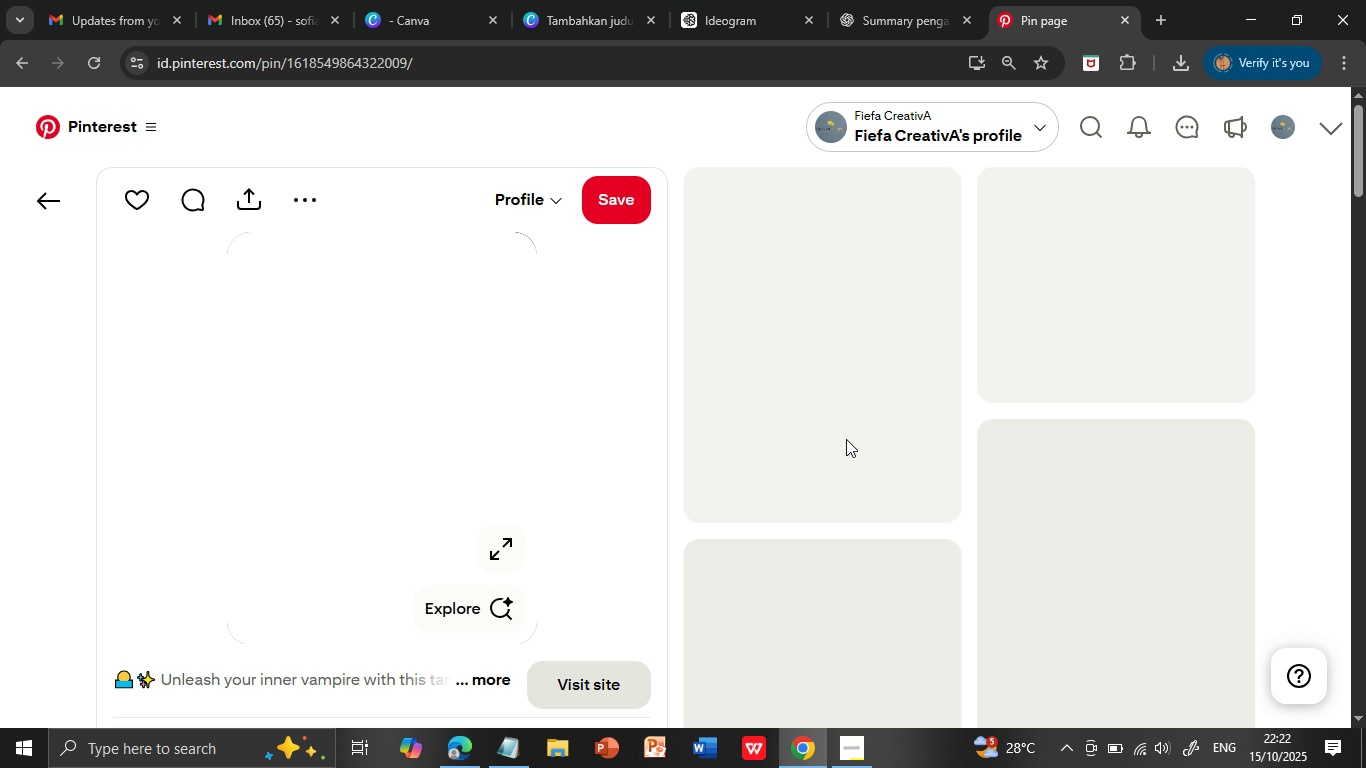 
mouse_move([483, 445])
 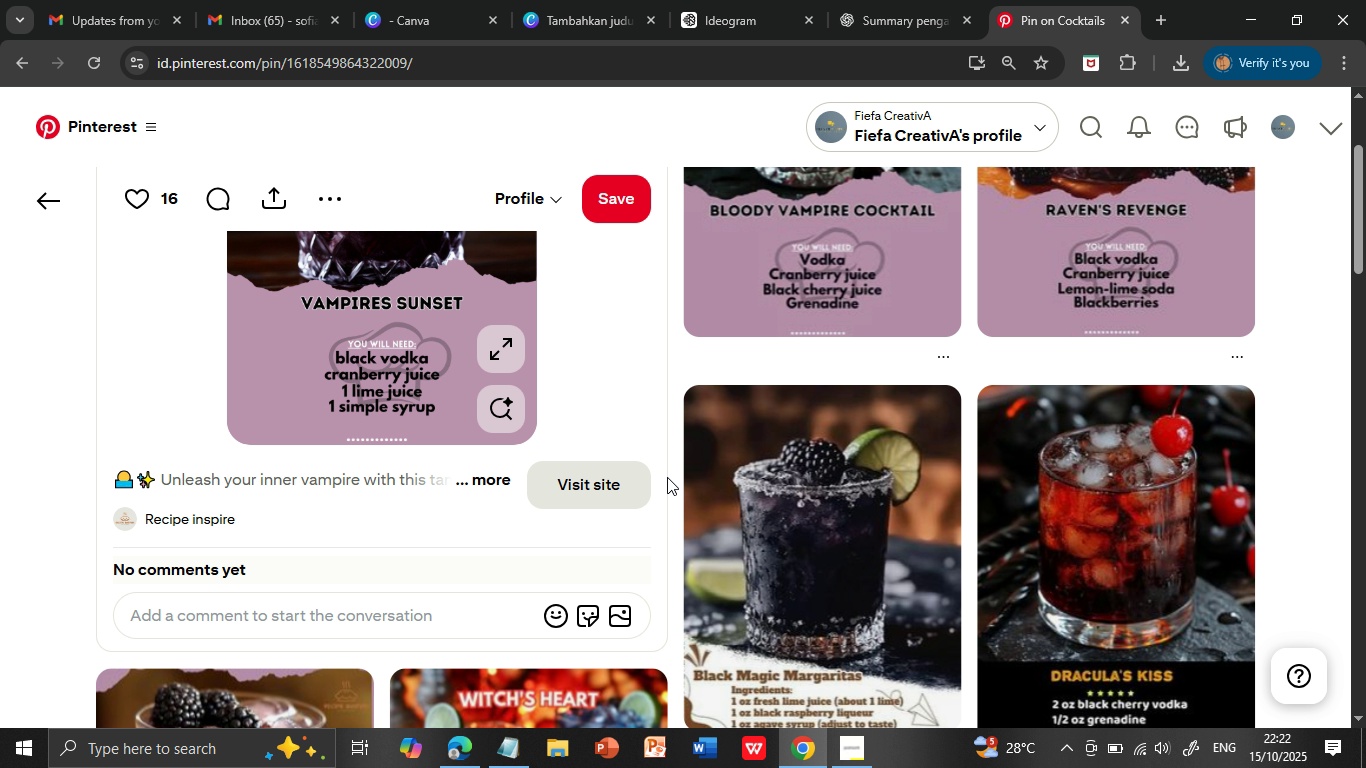 
scroll: coordinate [667, 477], scroll_direction: down, amount: 5.0
 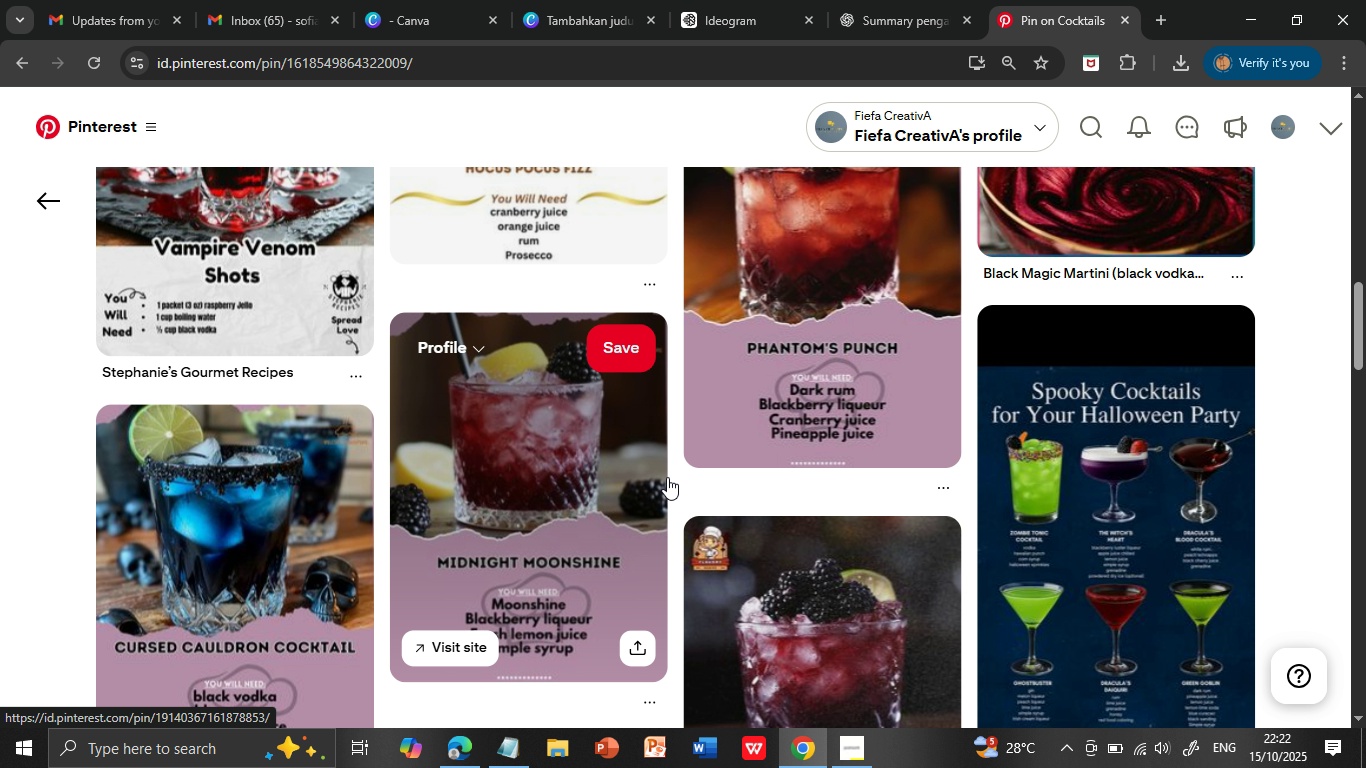 
wait(5.5)
 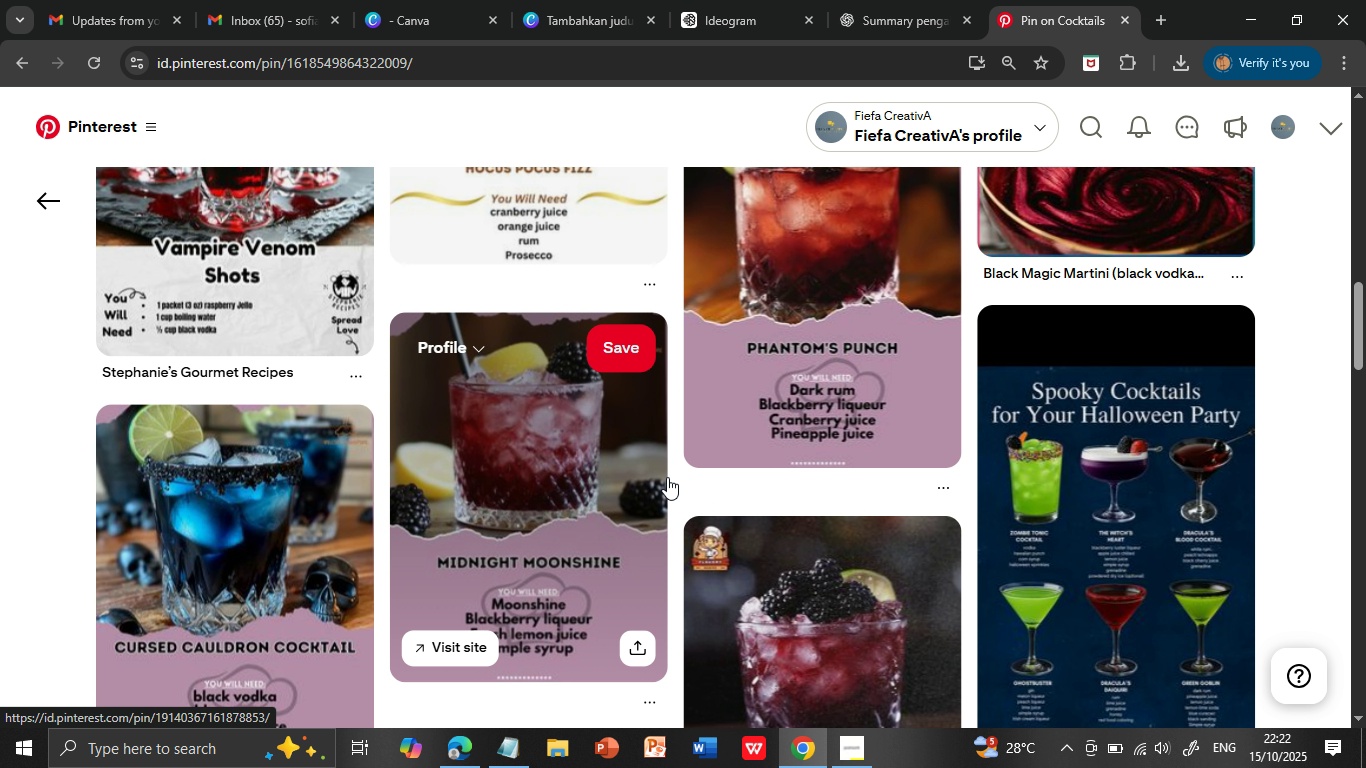 
scroll: coordinate [694, 582], scroll_direction: down, amount: 3.0
 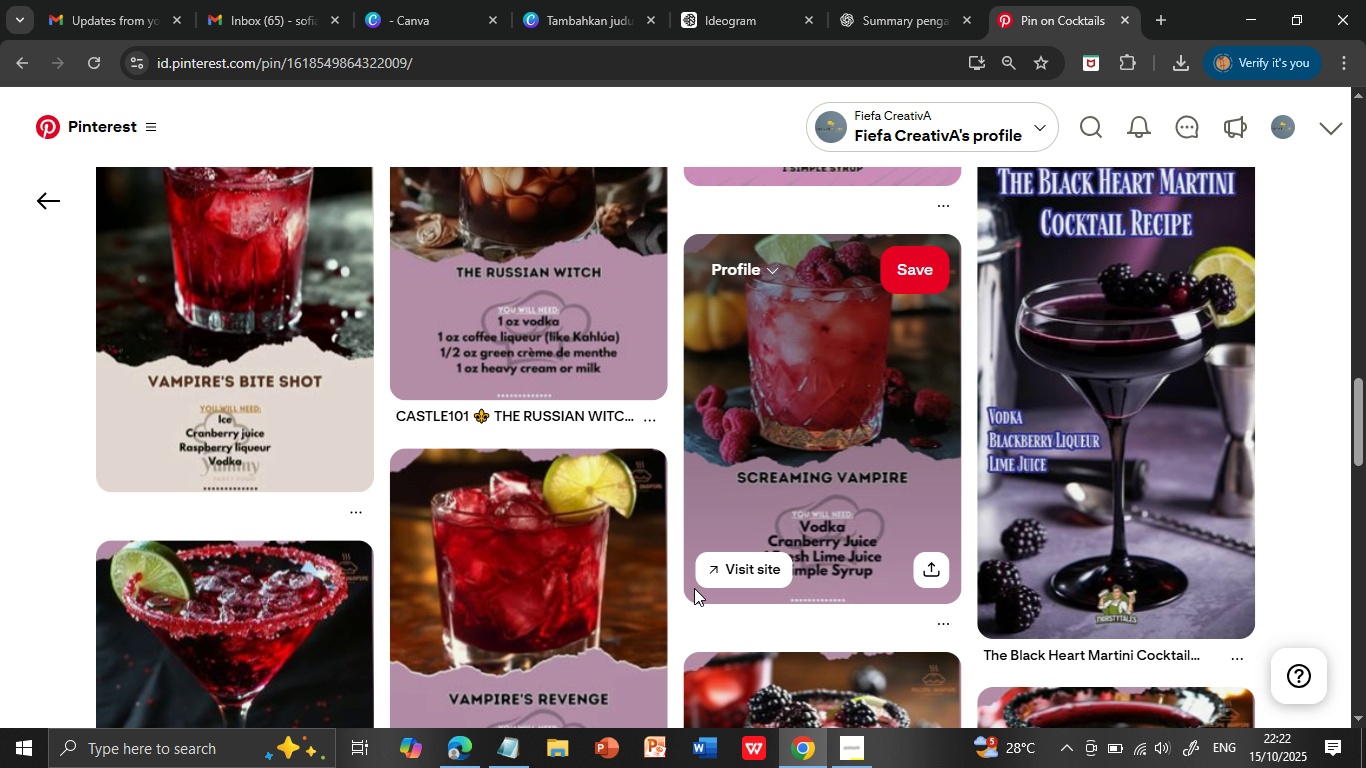 
wait(7.53)
 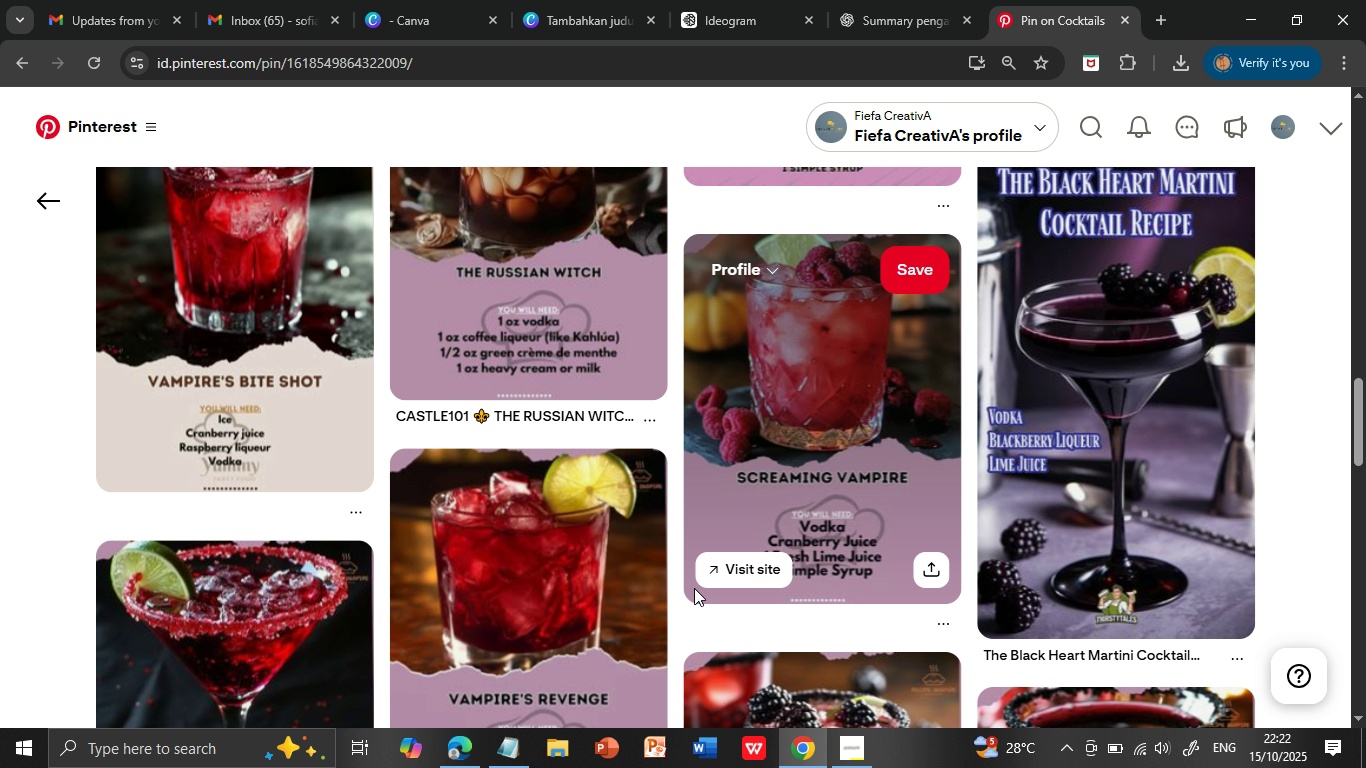 
scroll: coordinate [694, 588], scroll_direction: down, amount: 2.0
 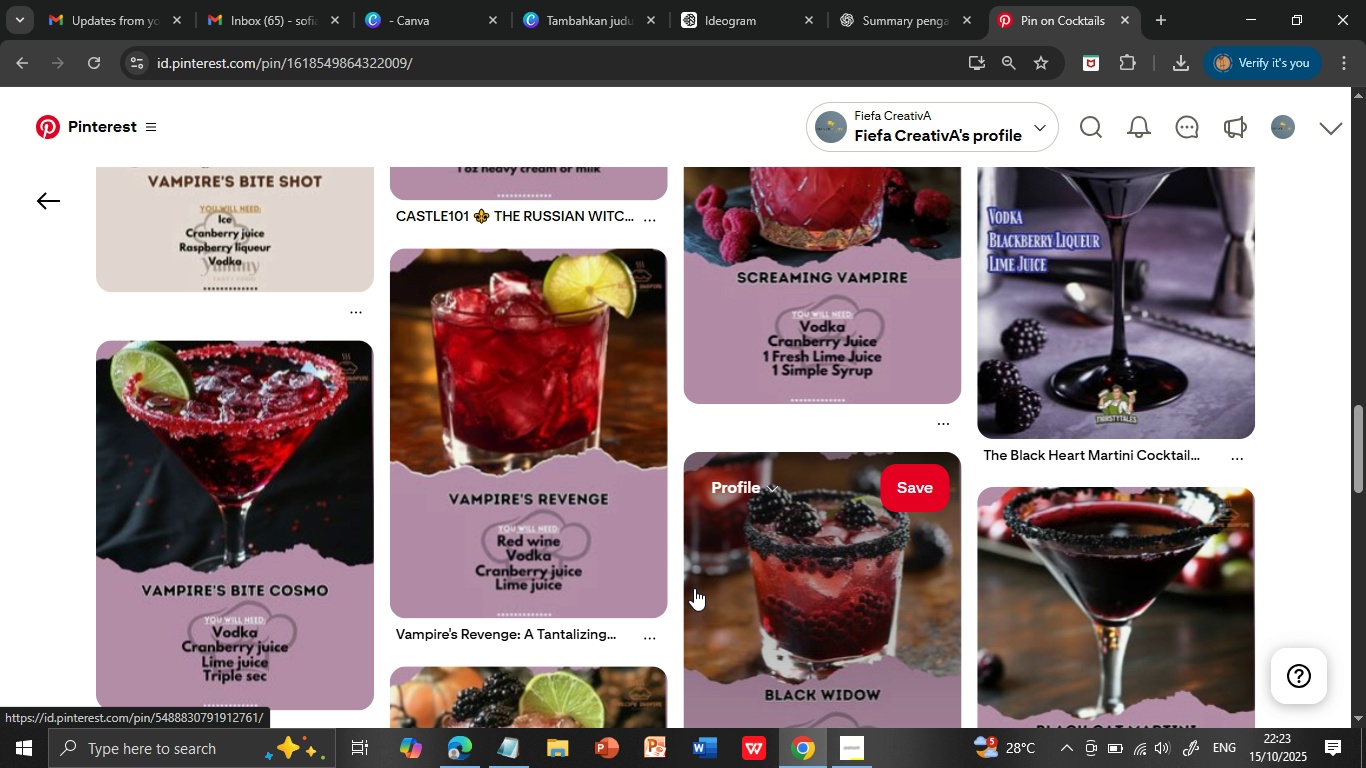 
wait(13.9)
 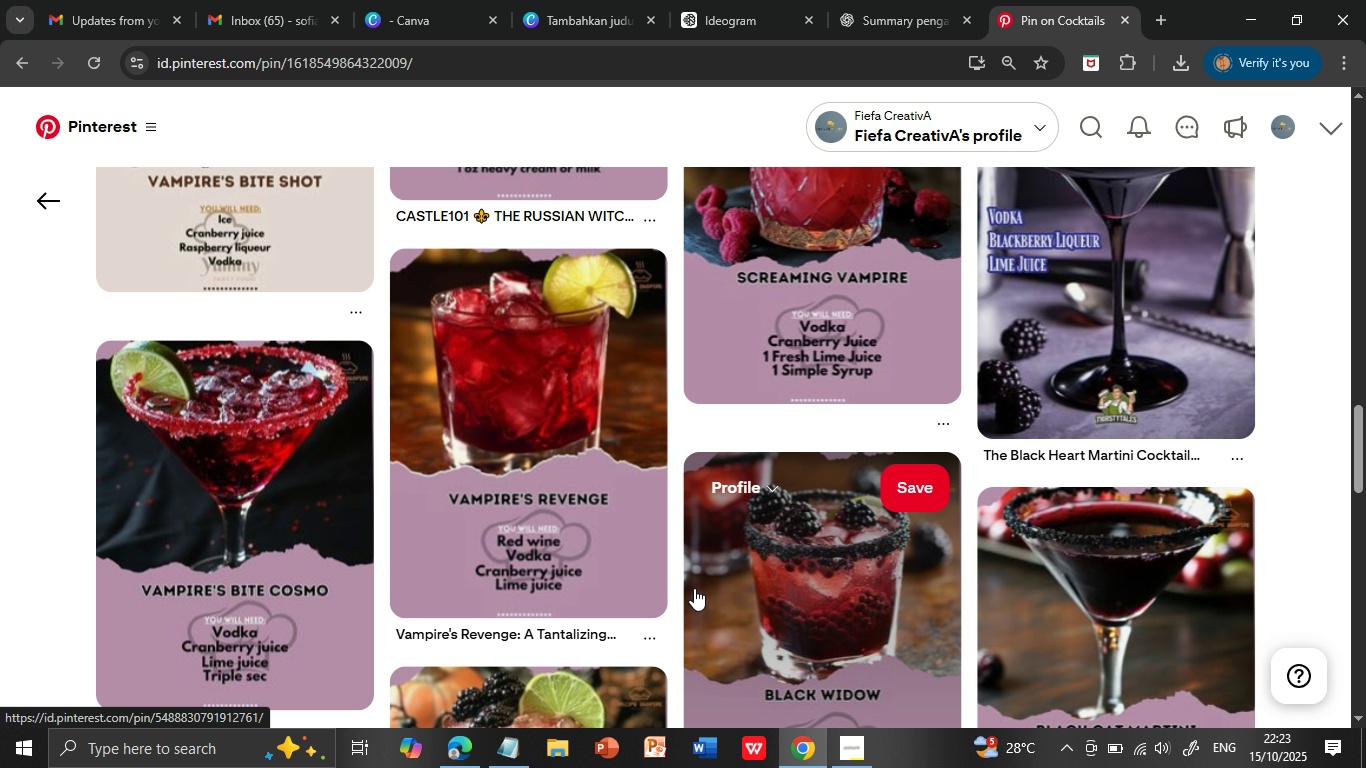 
scroll: coordinate [695, 589], scroll_direction: down, amount: 8.0
 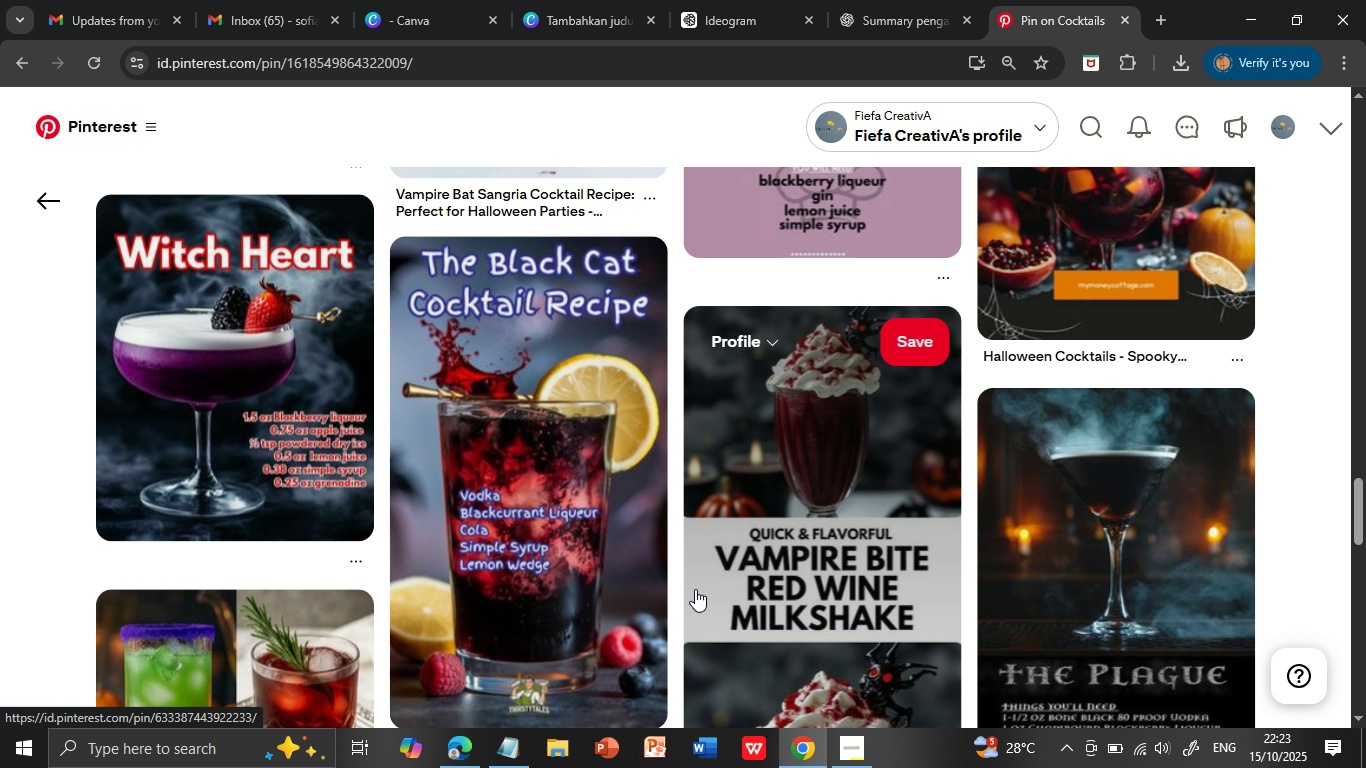 
wait(5.76)
 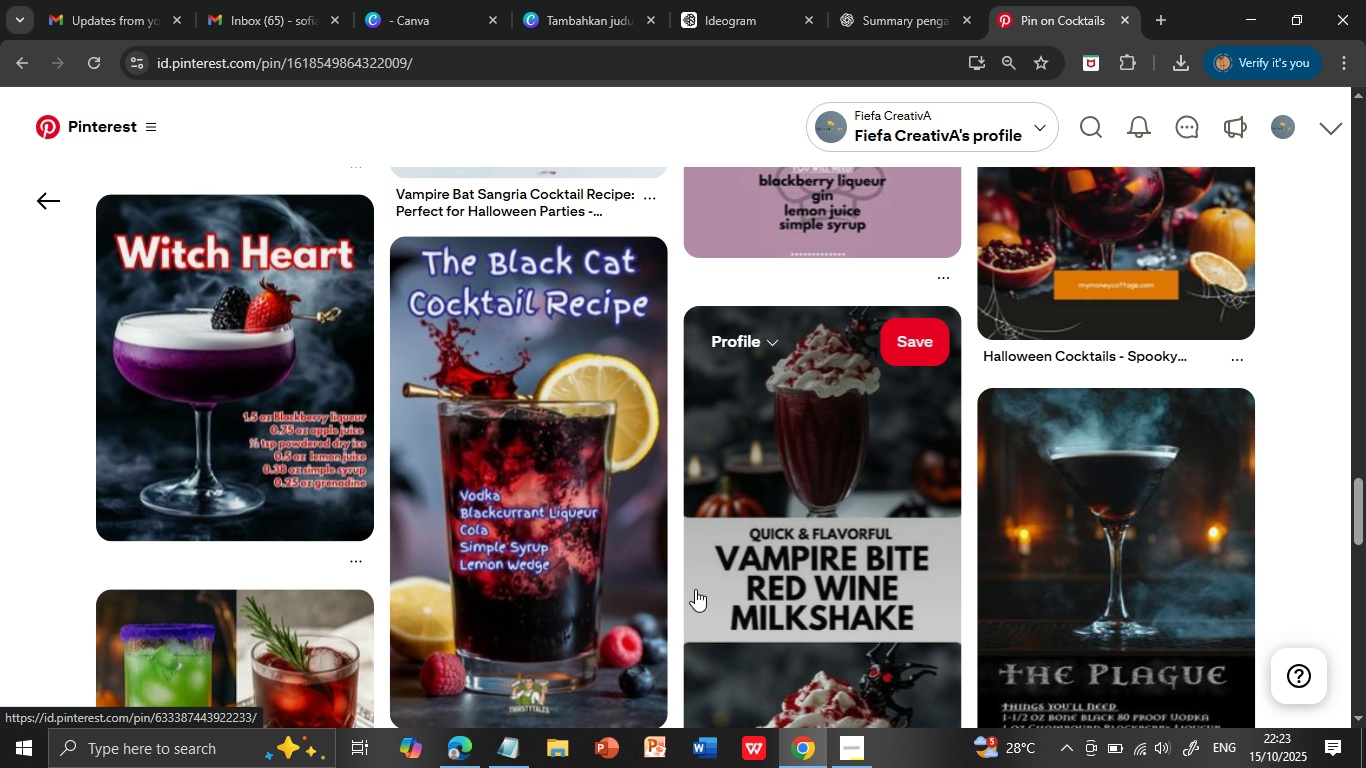 
scroll: coordinate [700, 585], scroll_direction: down, amount: 6.0
 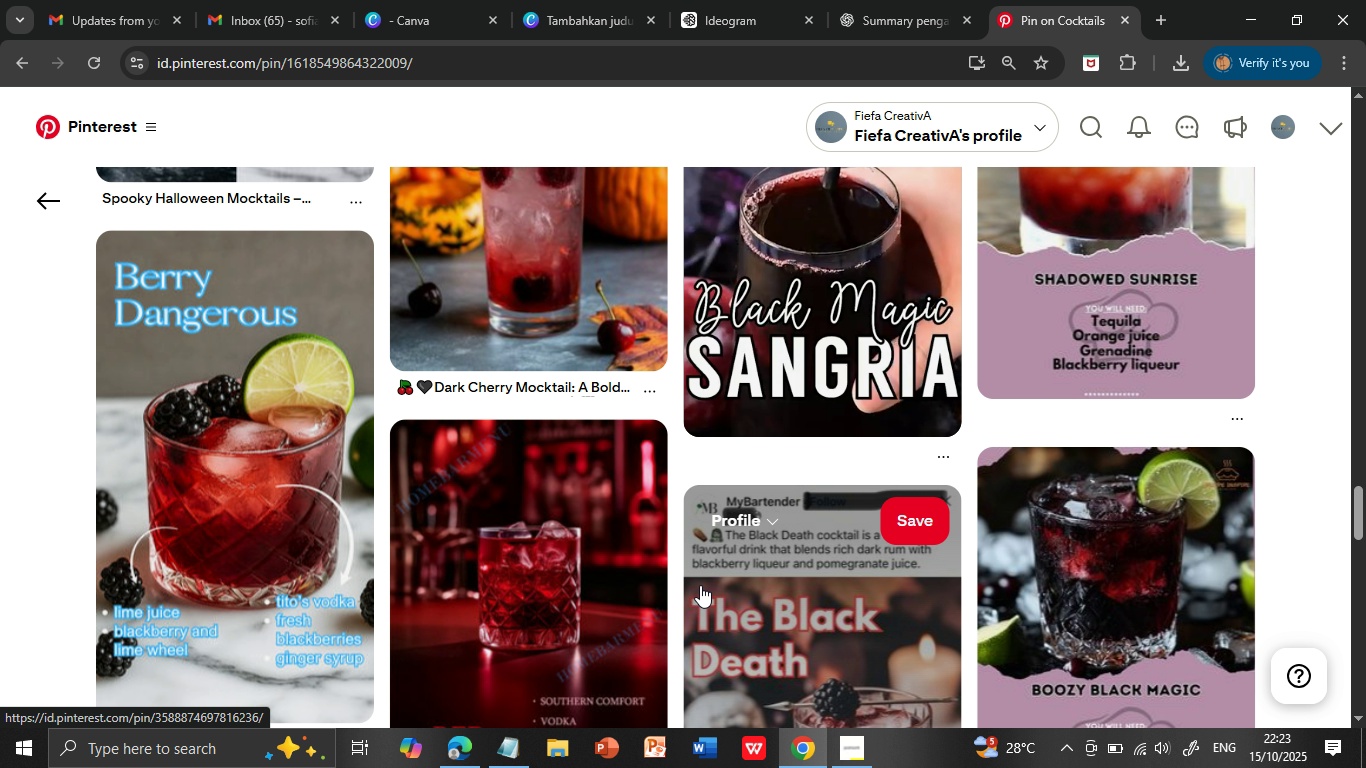 
scroll: coordinate [700, 585], scroll_direction: down, amount: 5.0
 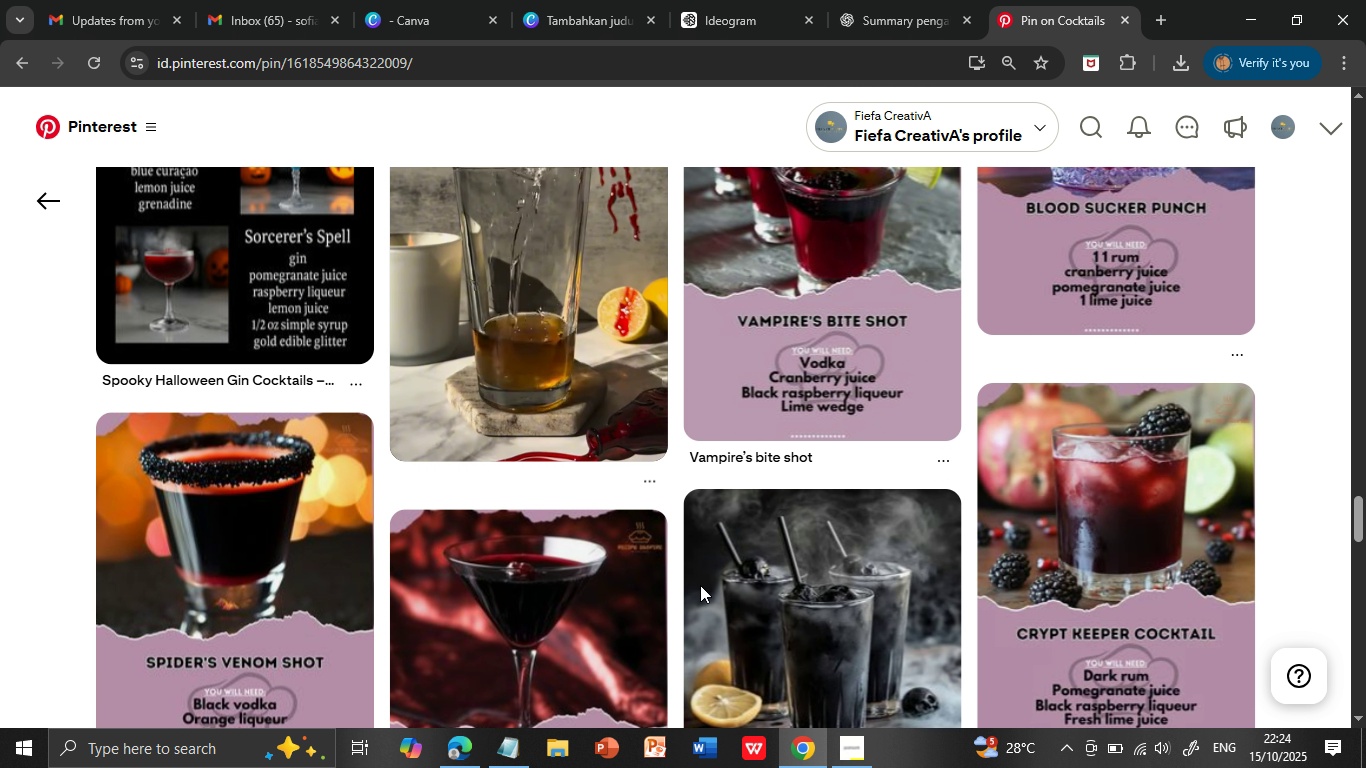 
scroll: coordinate [700, 585], scroll_direction: down, amount: 1.0
 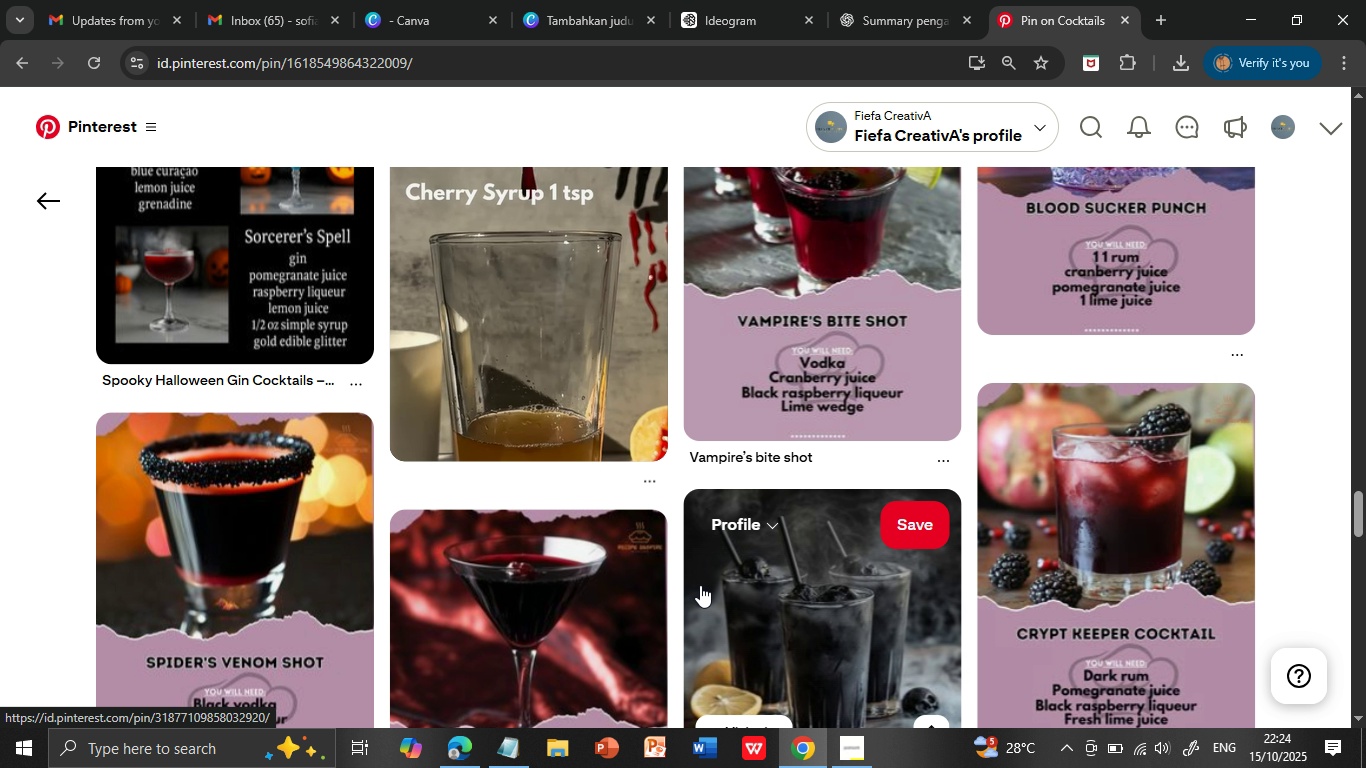 
wait(5.93)
 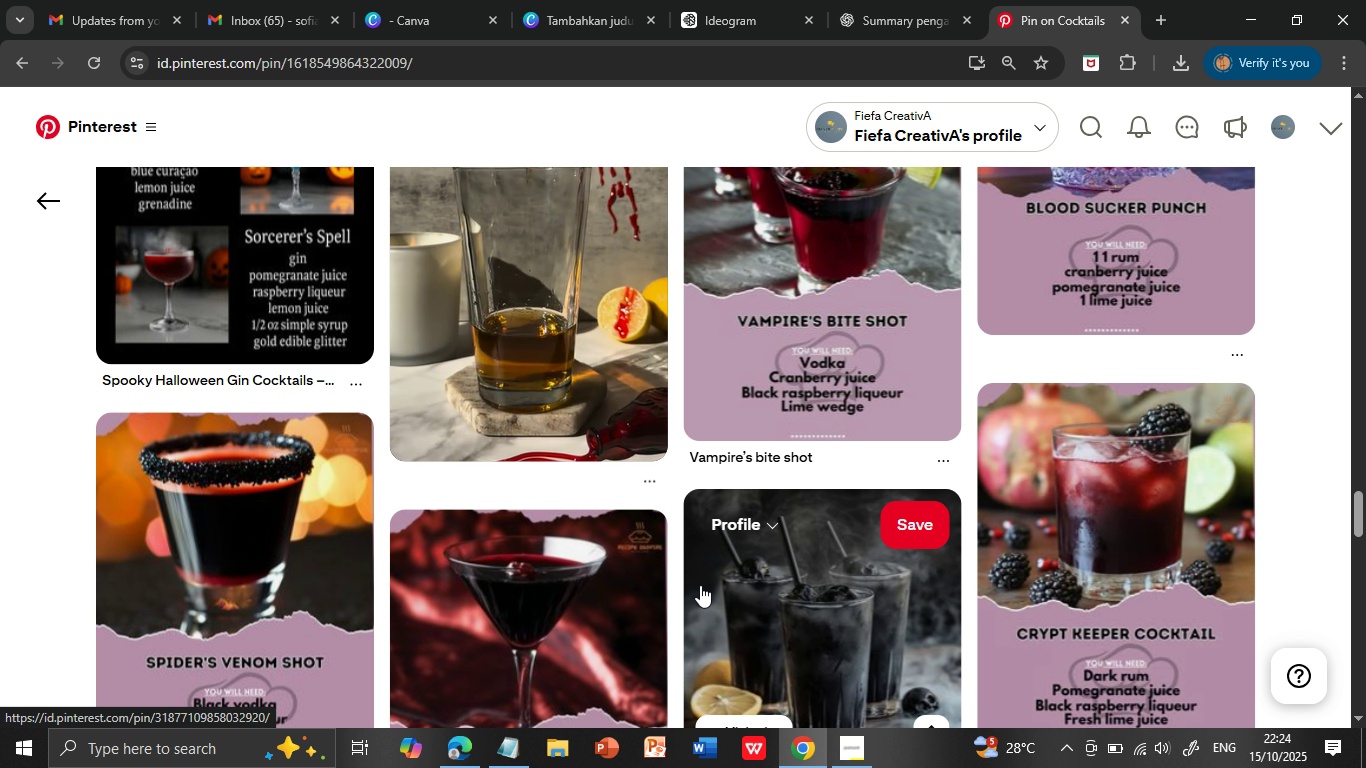 
scroll: coordinate [700, 585], scroll_direction: down, amount: 3.0
 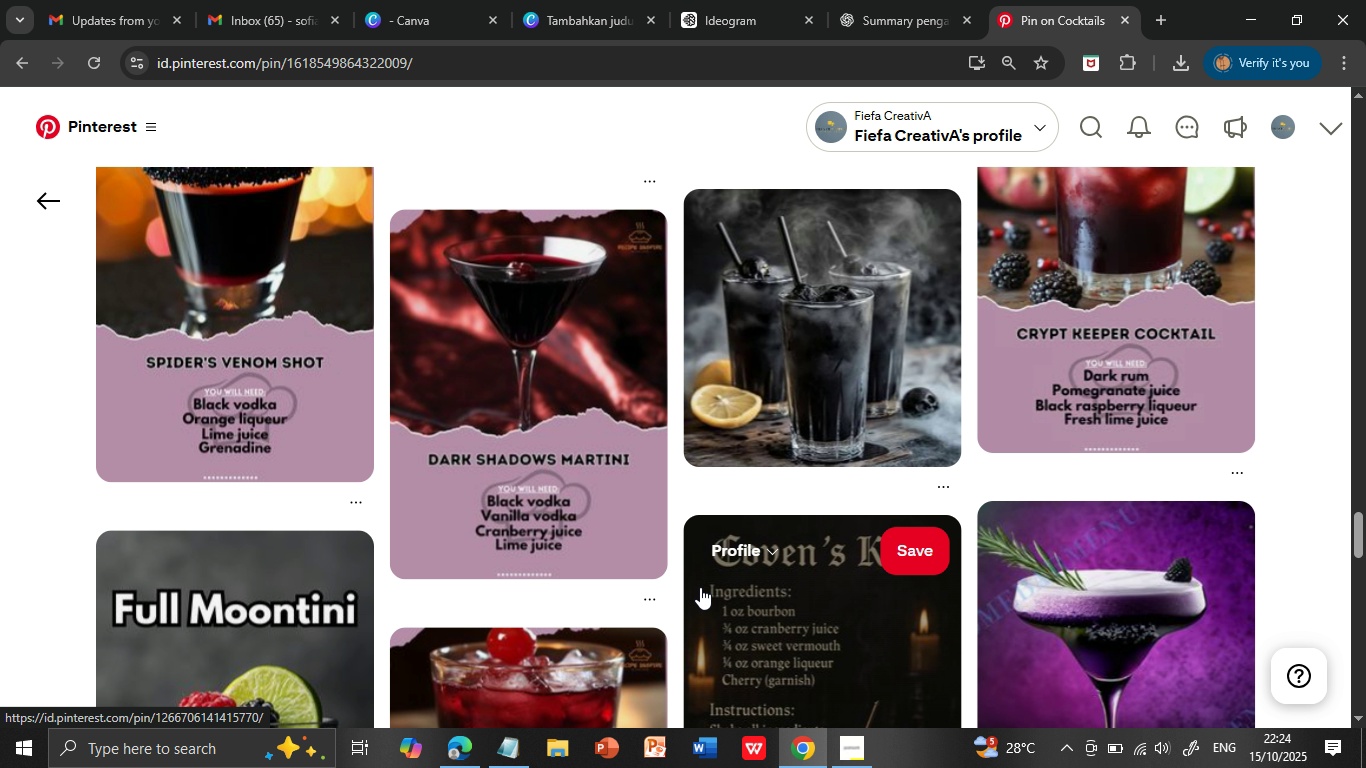 
wait(6.37)
 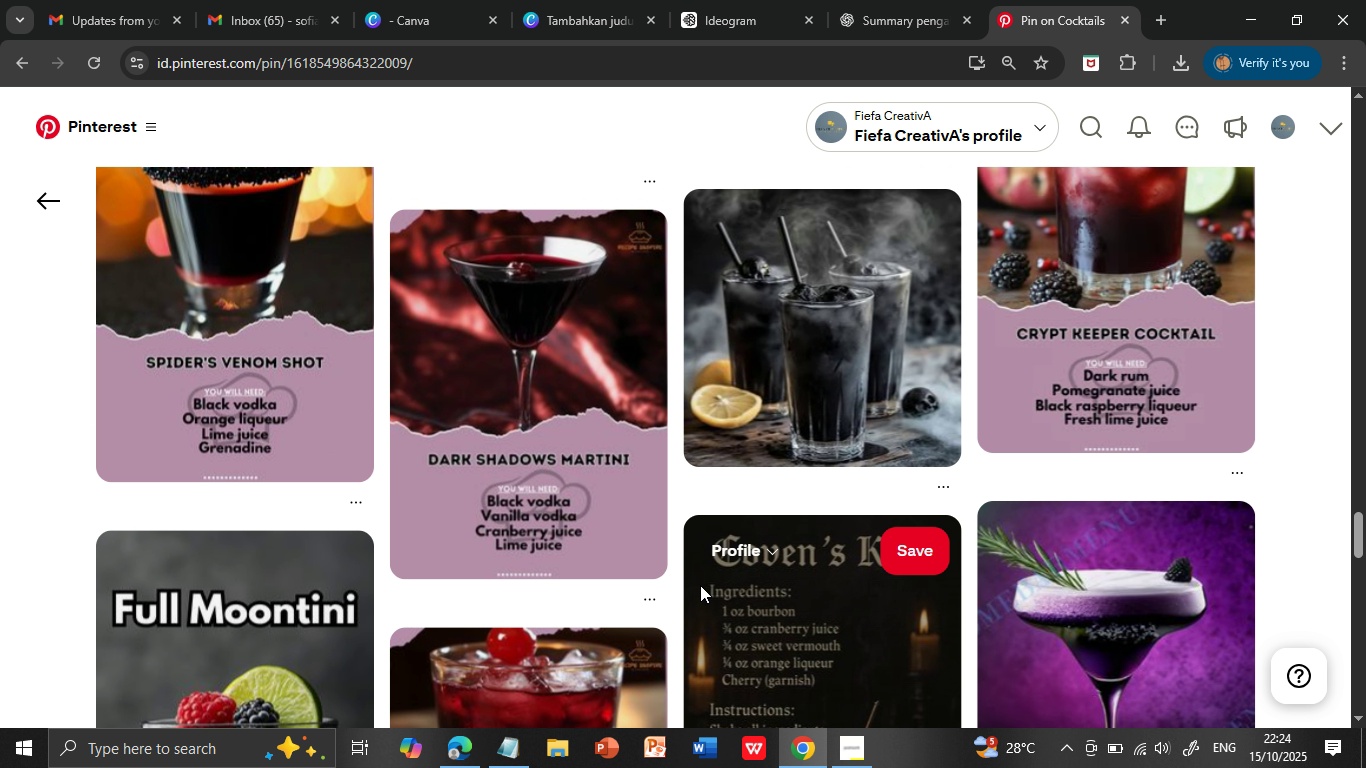 
scroll: coordinate [700, 587], scroll_direction: down, amount: 3.0
 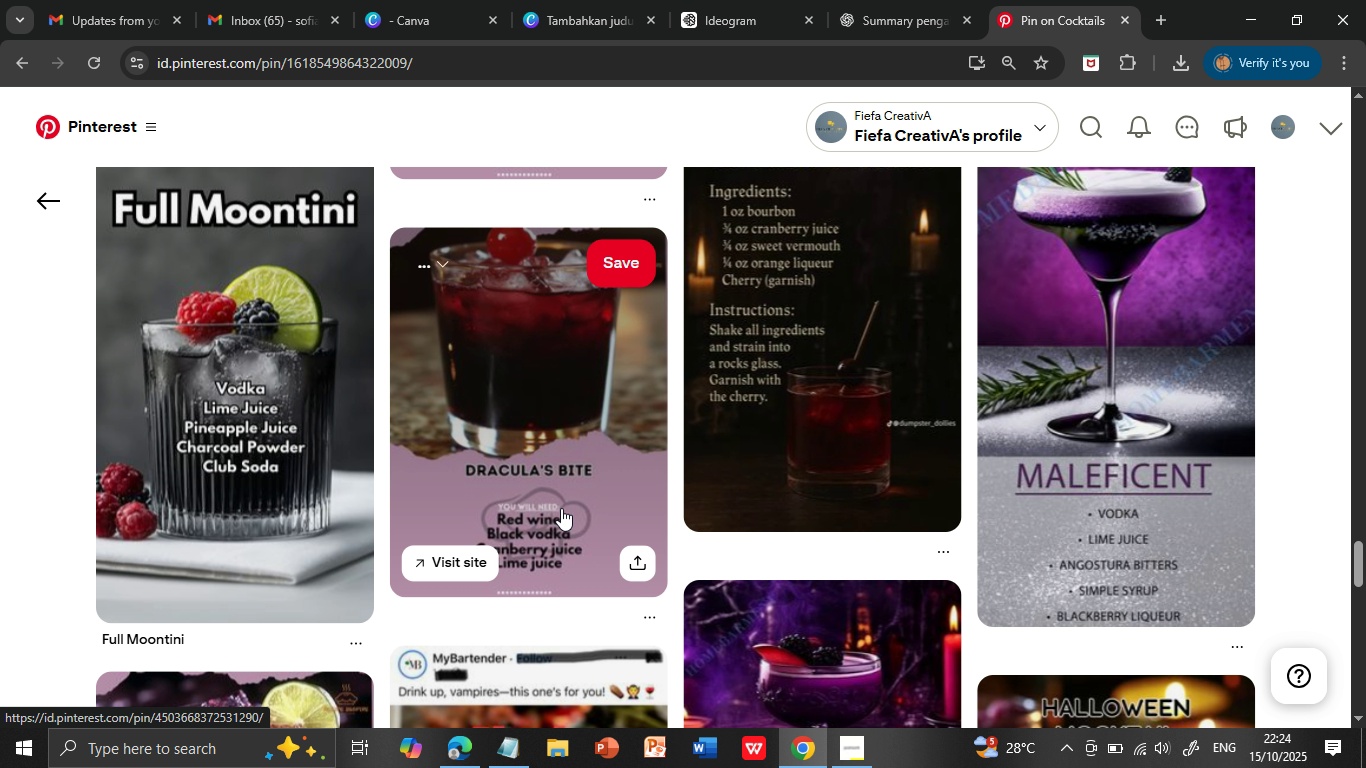 
left_click([561, 508])
 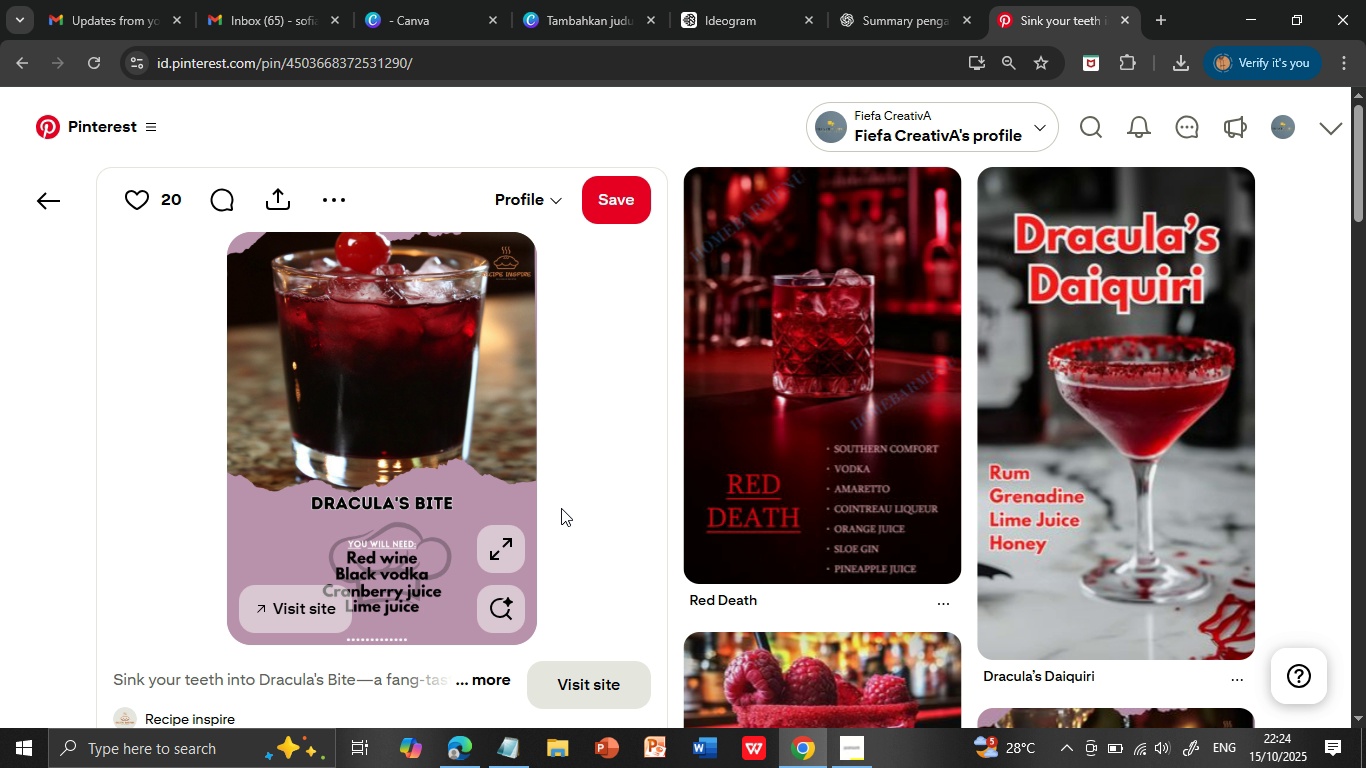 
wait(10.92)
 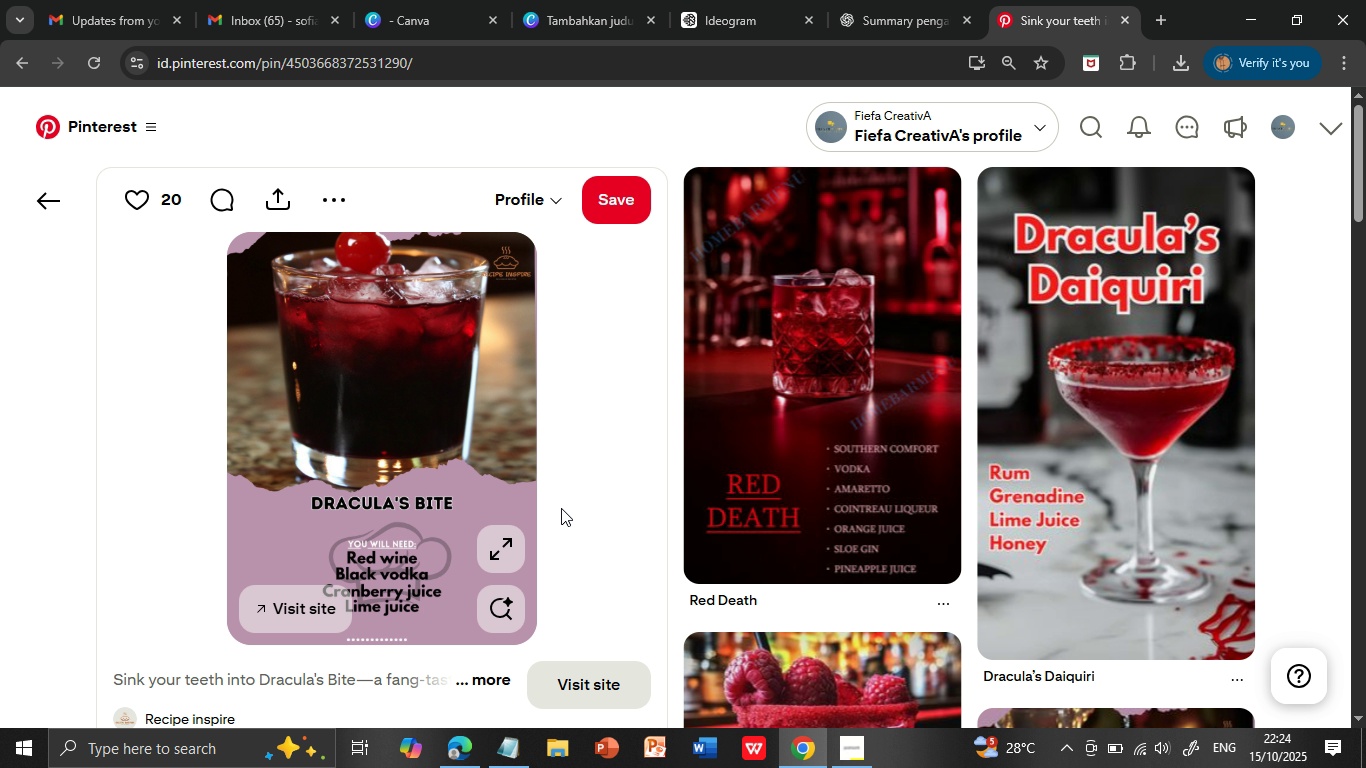 
scroll: coordinate [829, 508], scroll_direction: down, amount: 3.0
 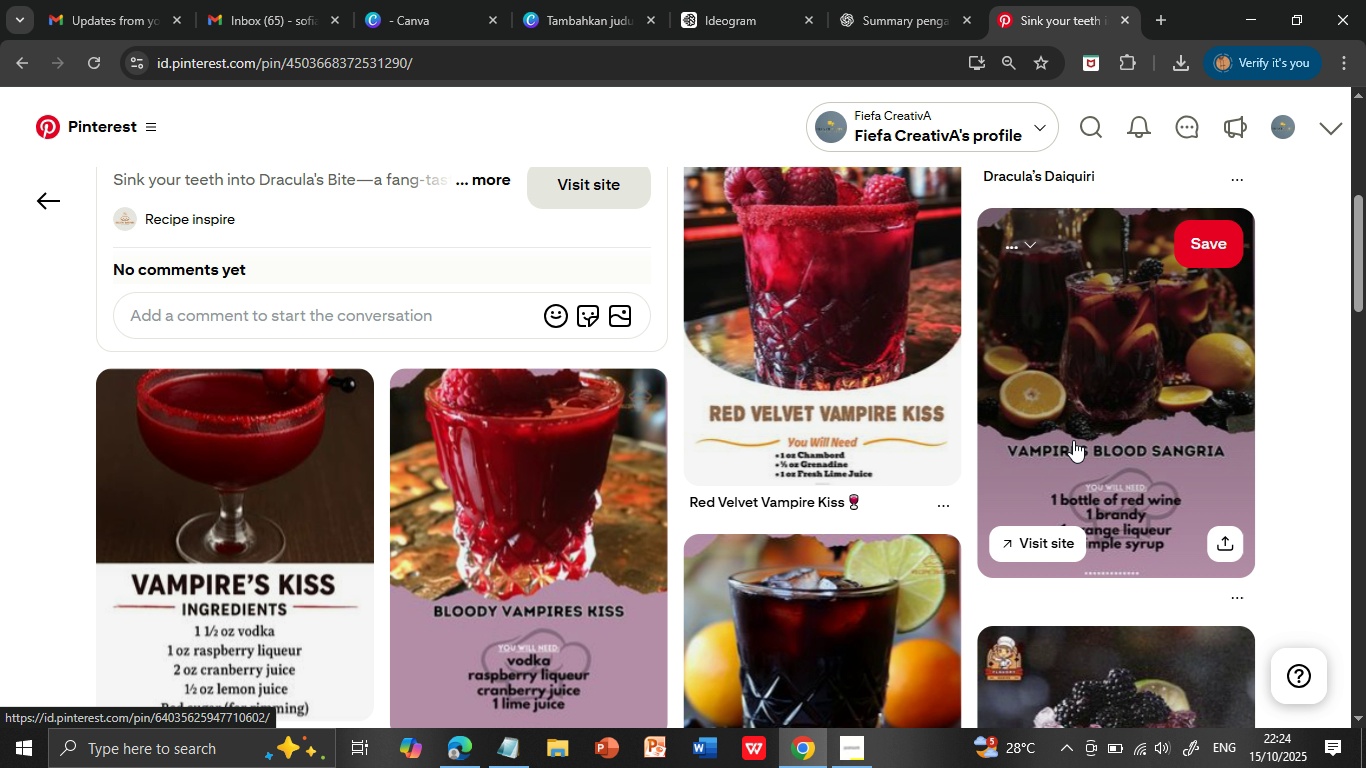 
left_click([1073, 440])
 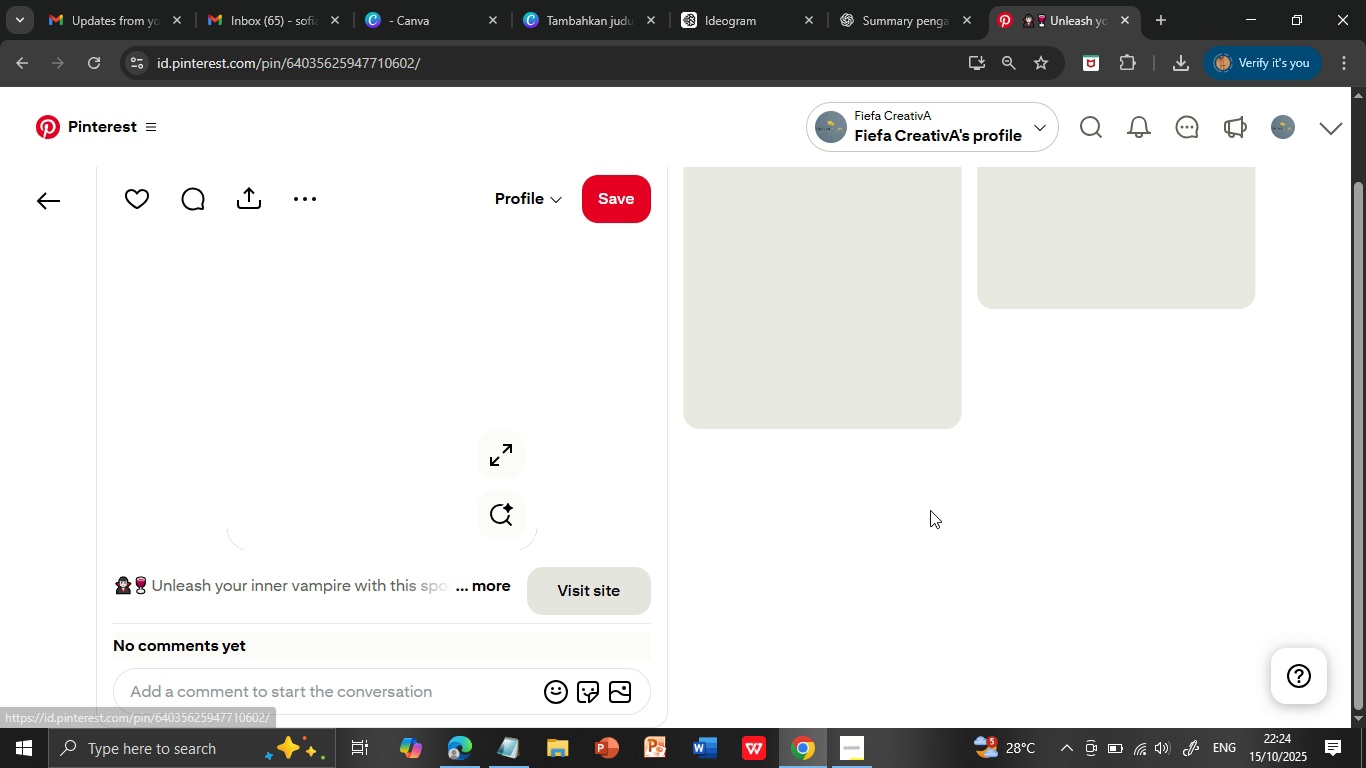 
mouse_move([938, 528])
 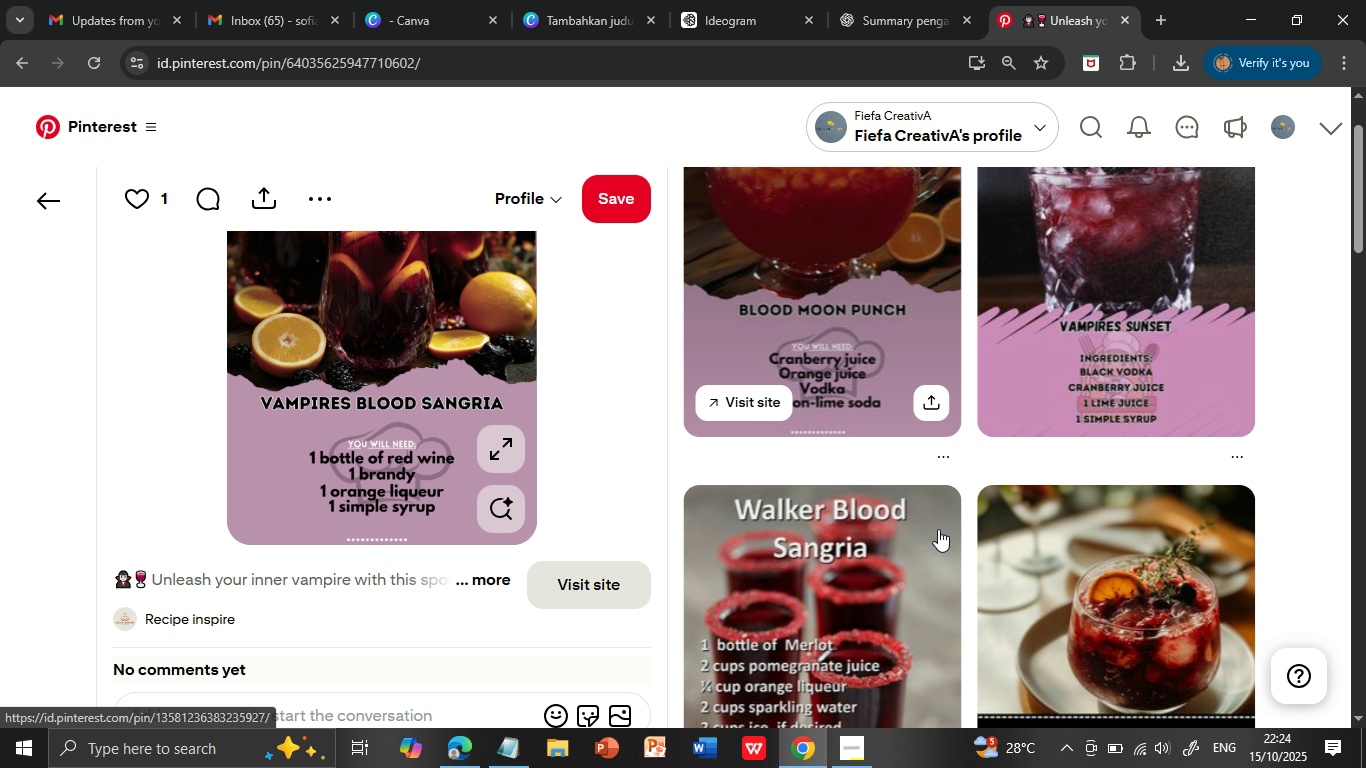 
scroll: coordinate [938, 529], scroll_direction: down, amount: 6.0
 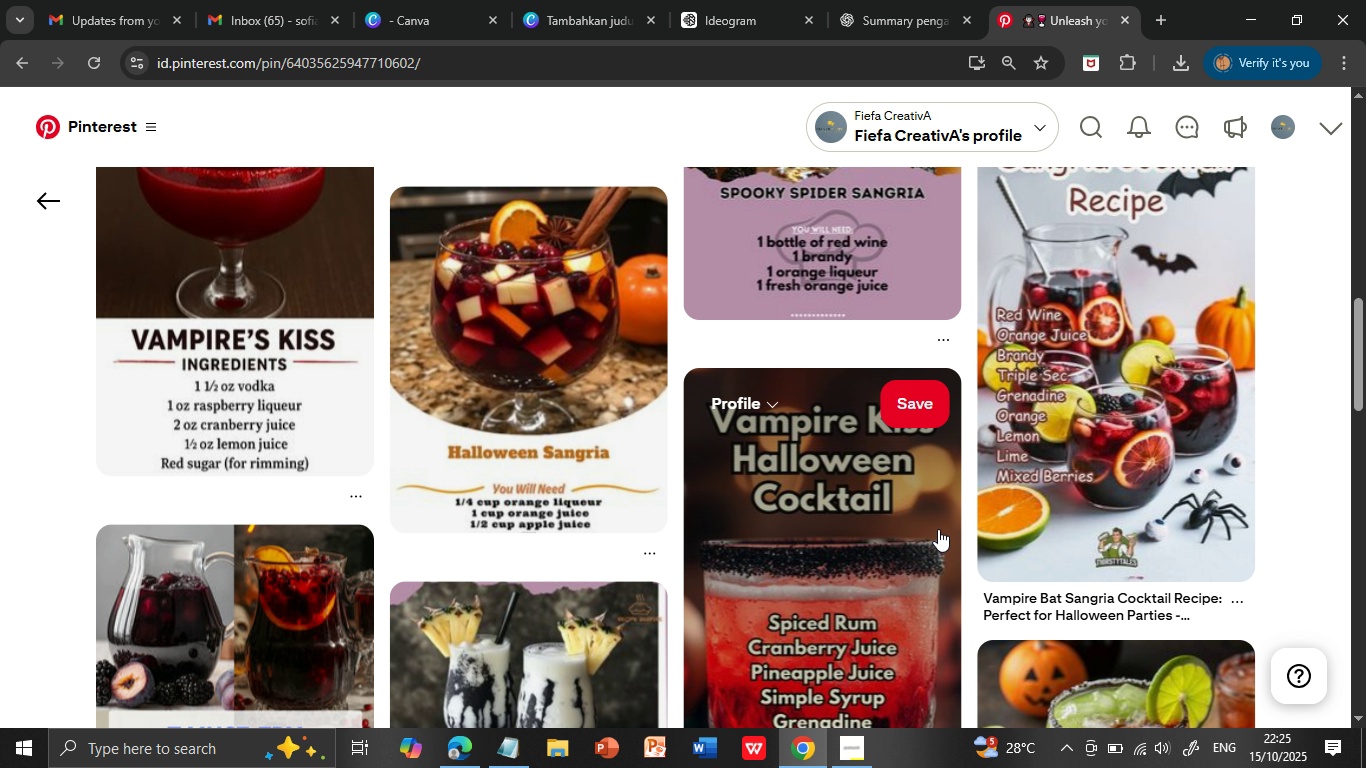 
scroll: coordinate [938, 529], scroll_direction: down, amount: 6.0
 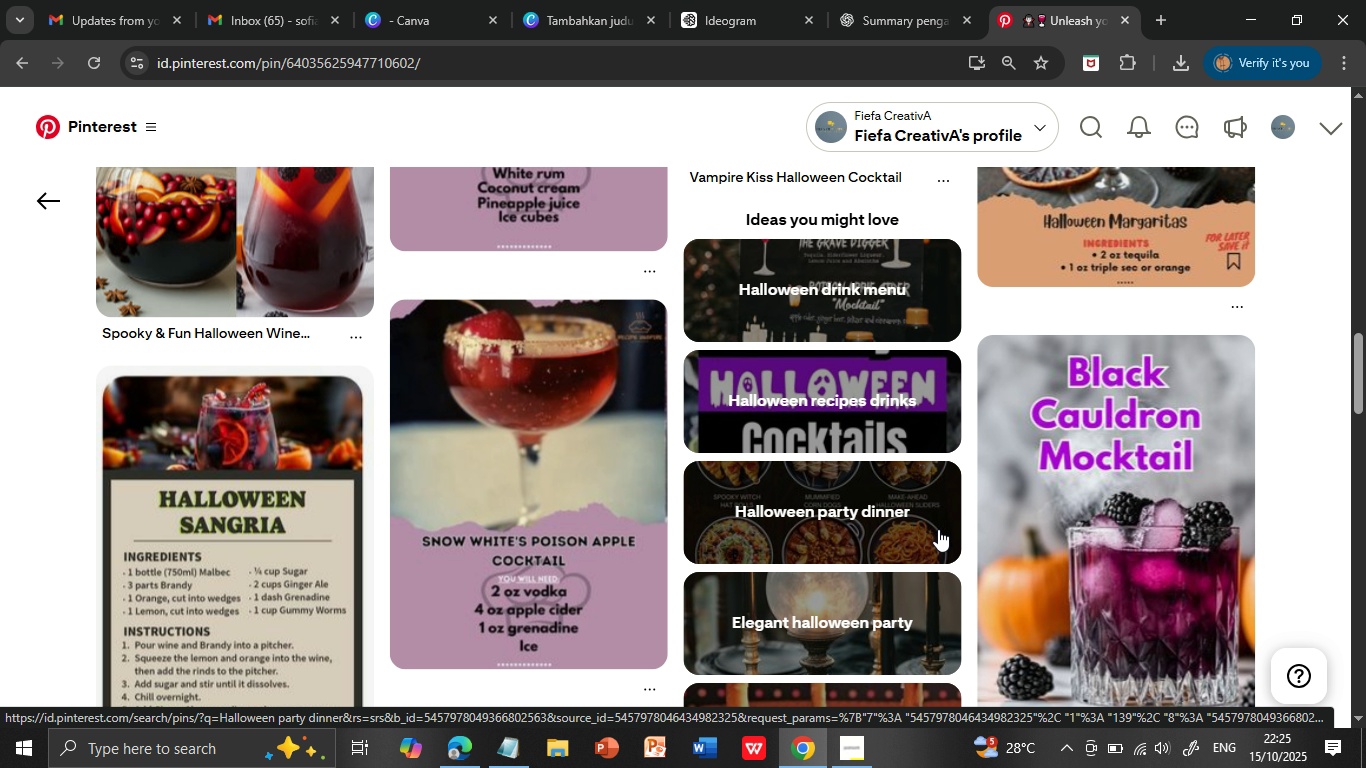 
scroll: coordinate [938, 529], scroll_direction: down, amount: 6.0
 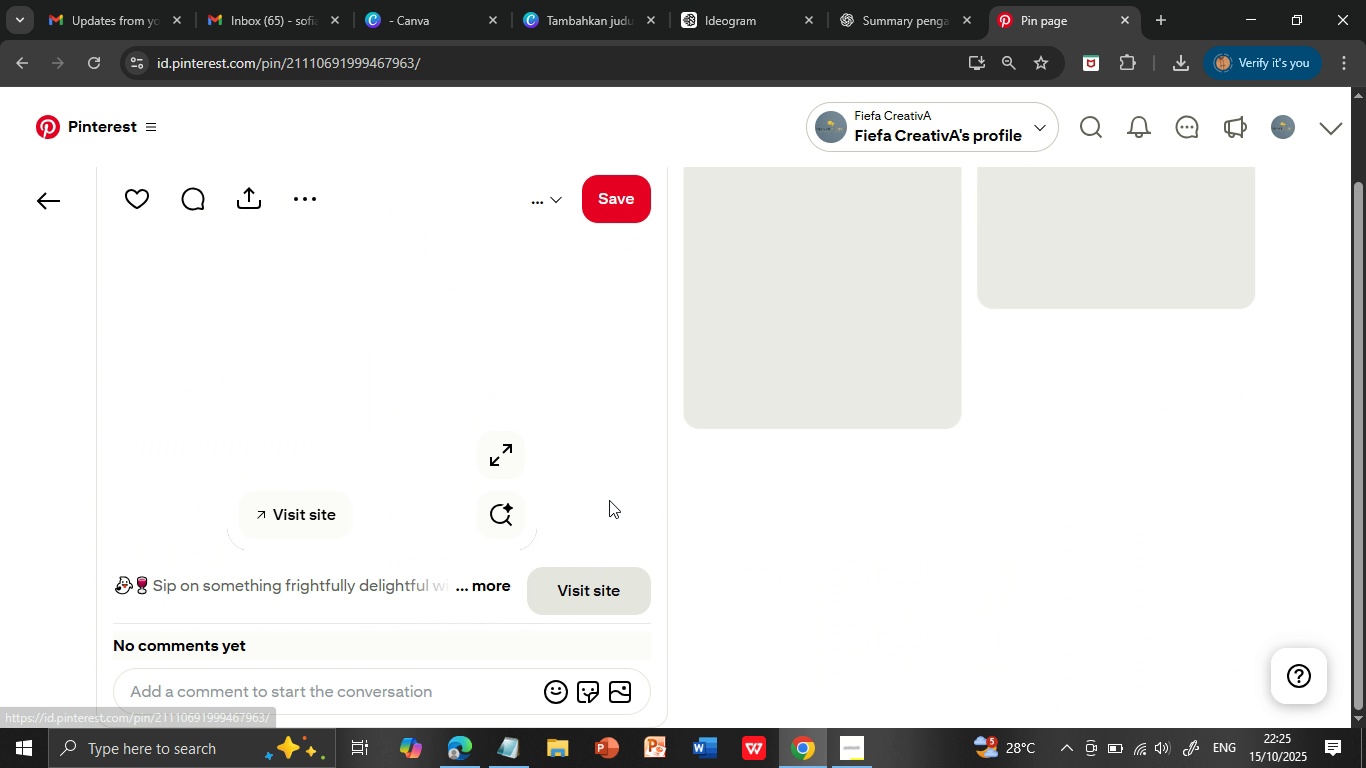 
left_click([536, 506])
 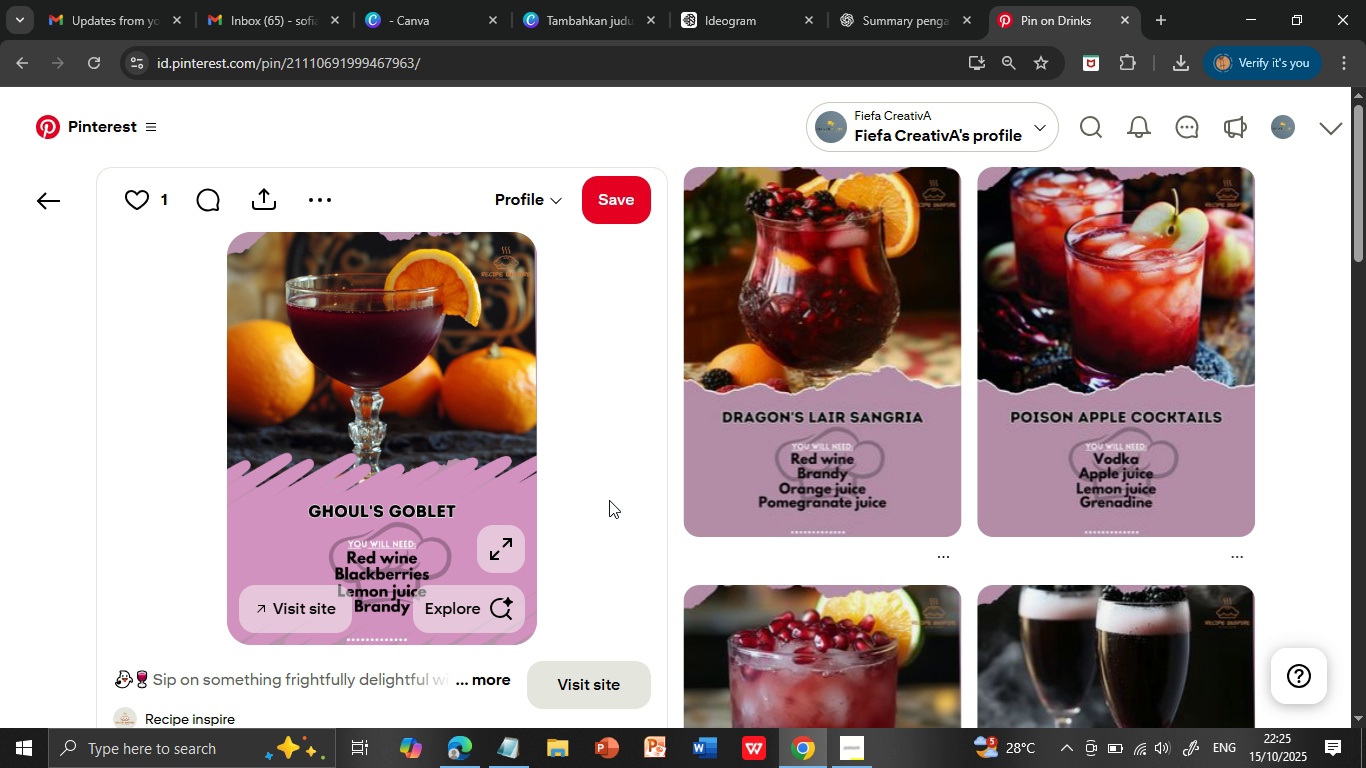 
wait(5.42)
 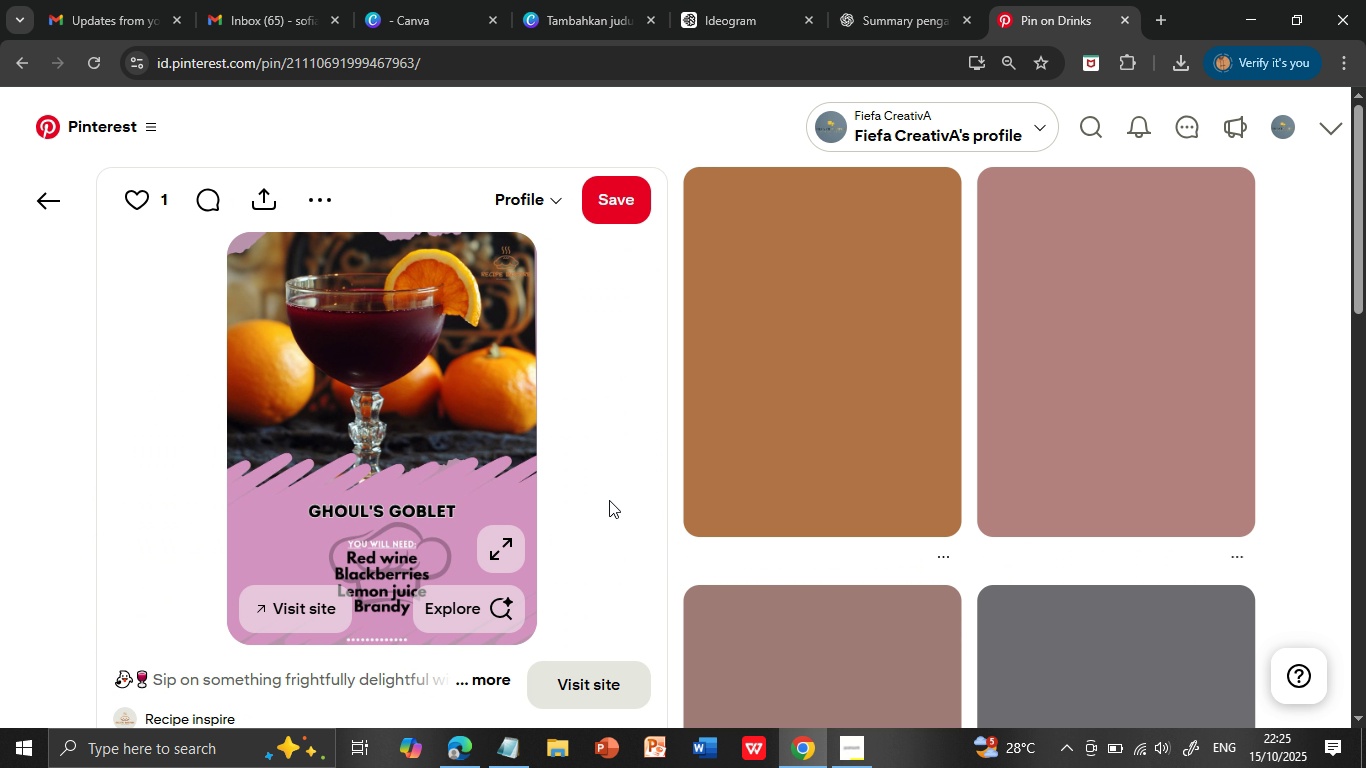 
scroll: coordinate [609, 500], scroll_direction: down, amount: 8.0
 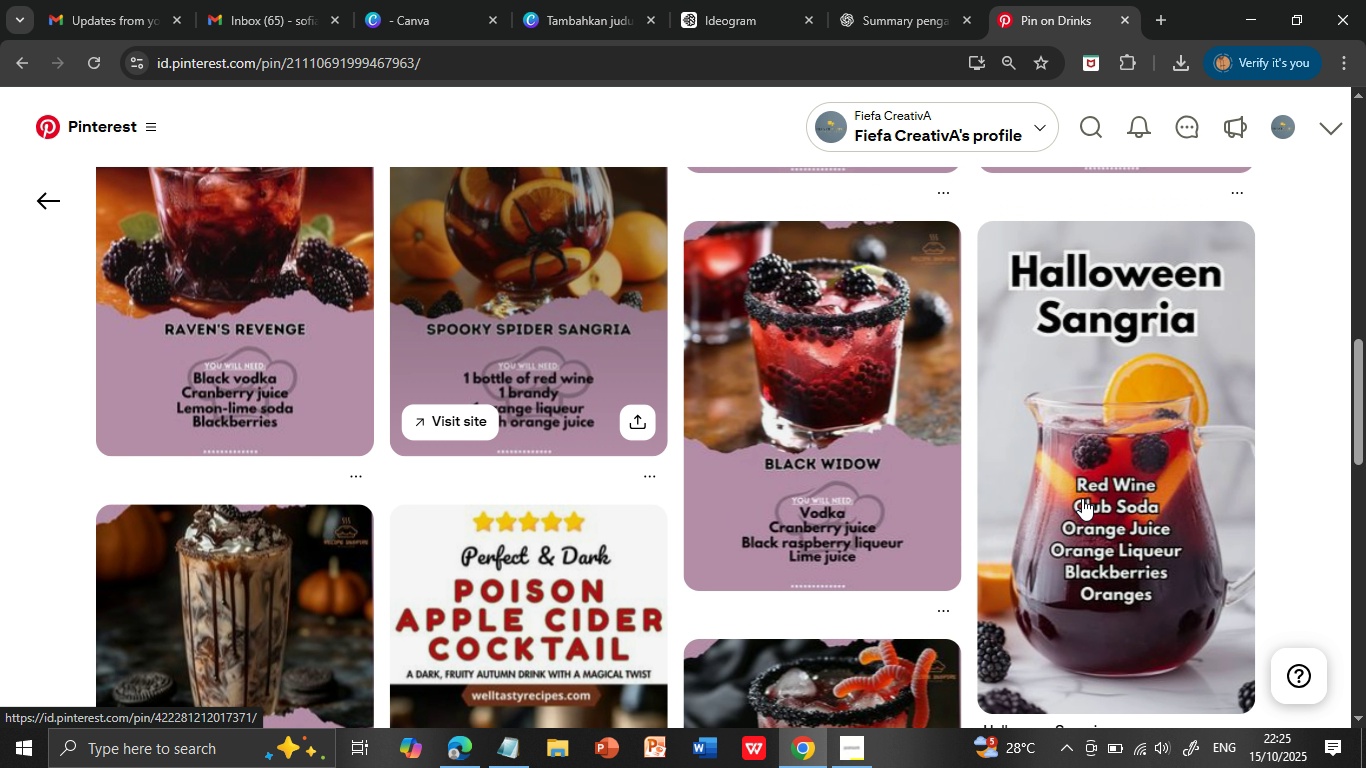 
mouse_move([891, 493])
 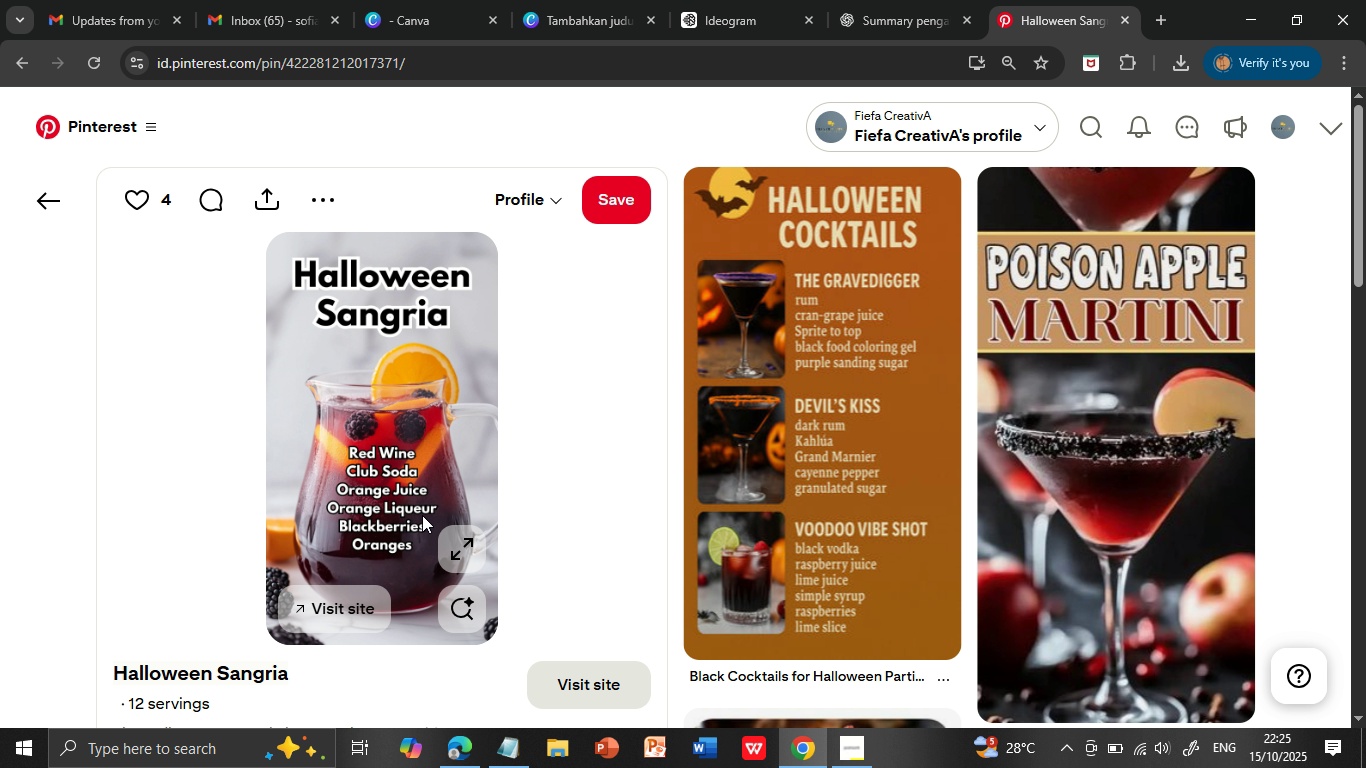 
wait(6.08)
 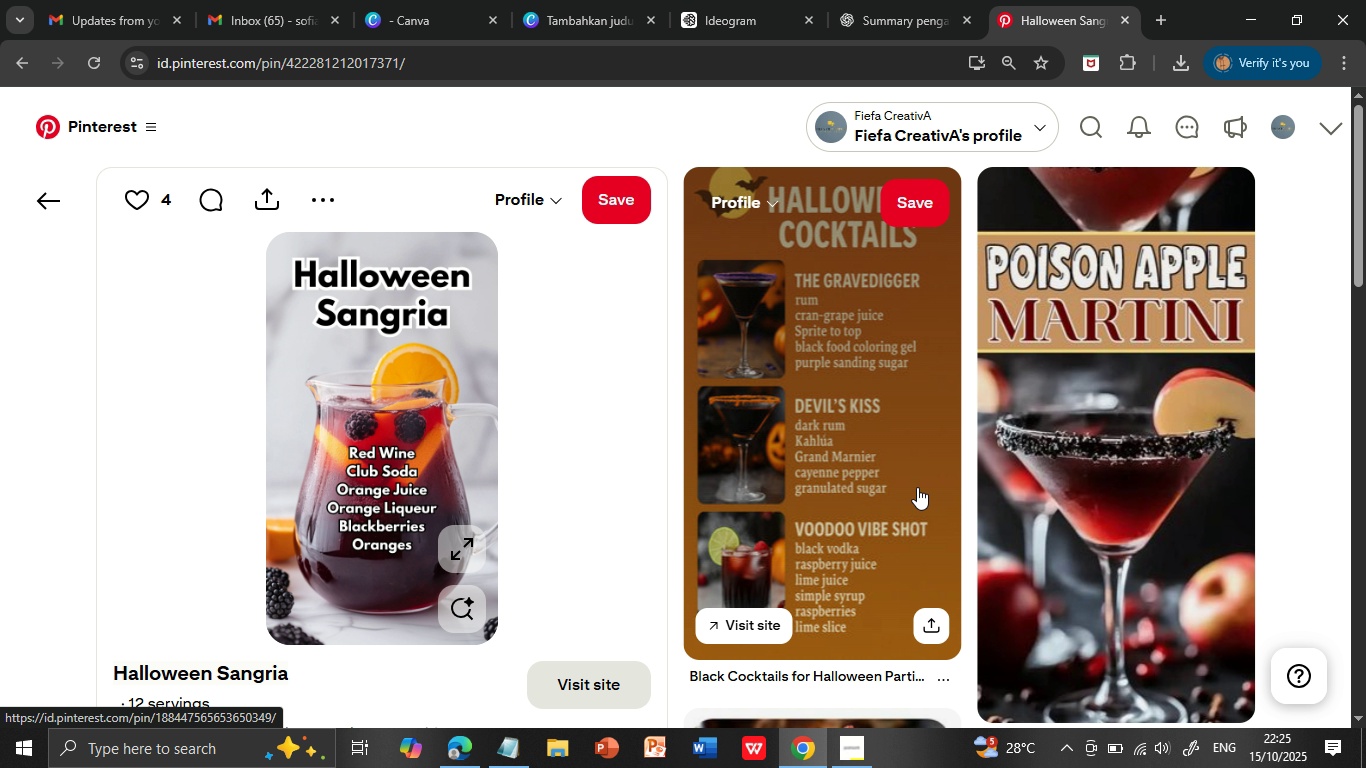 
left_click([457, 549])
 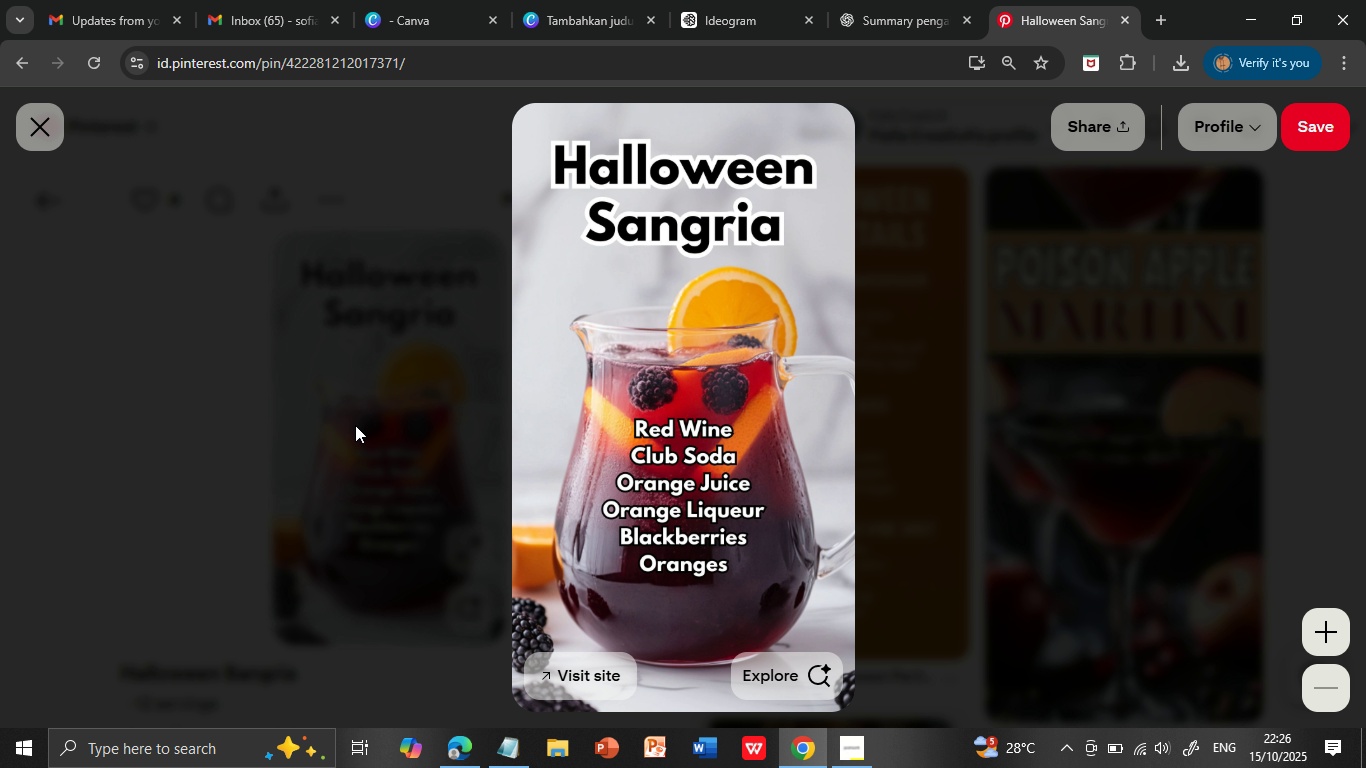 
wait(9.11)
 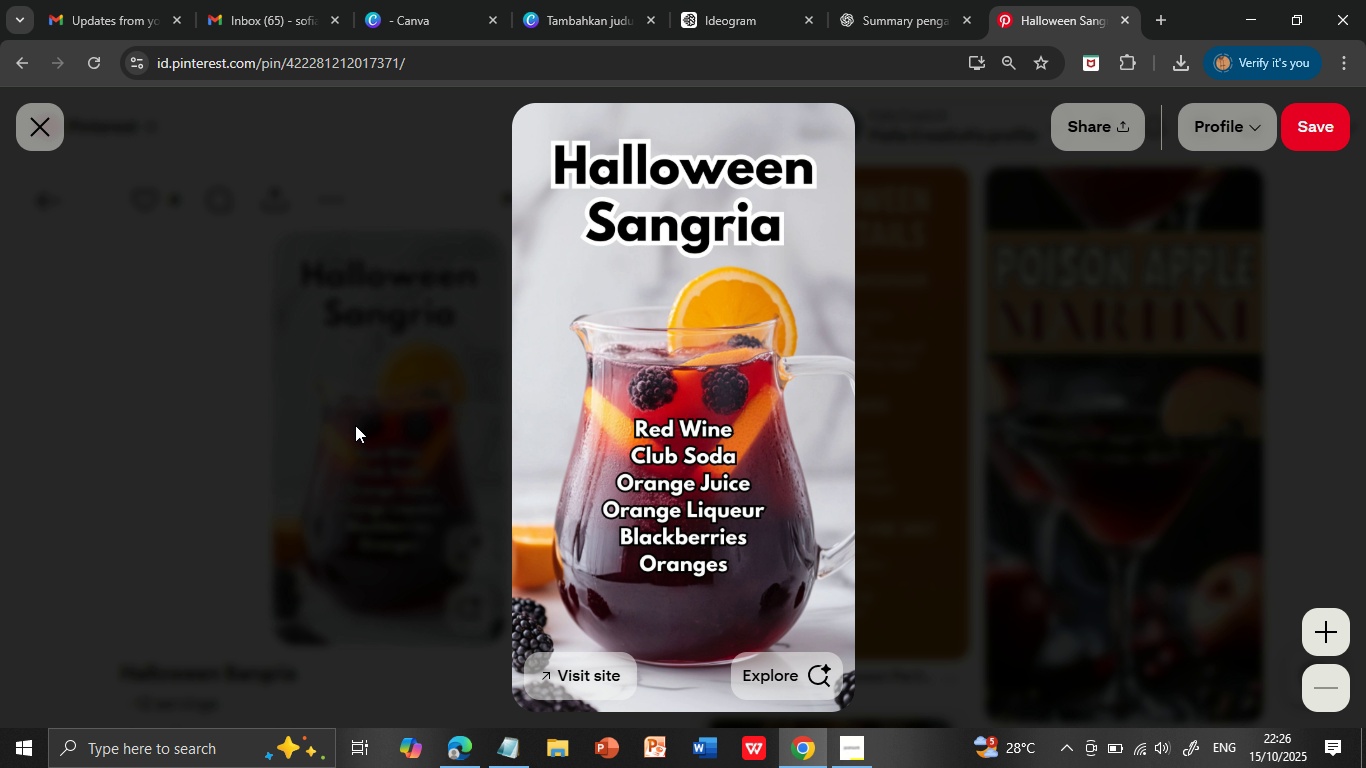 
left_click([50, 121])
 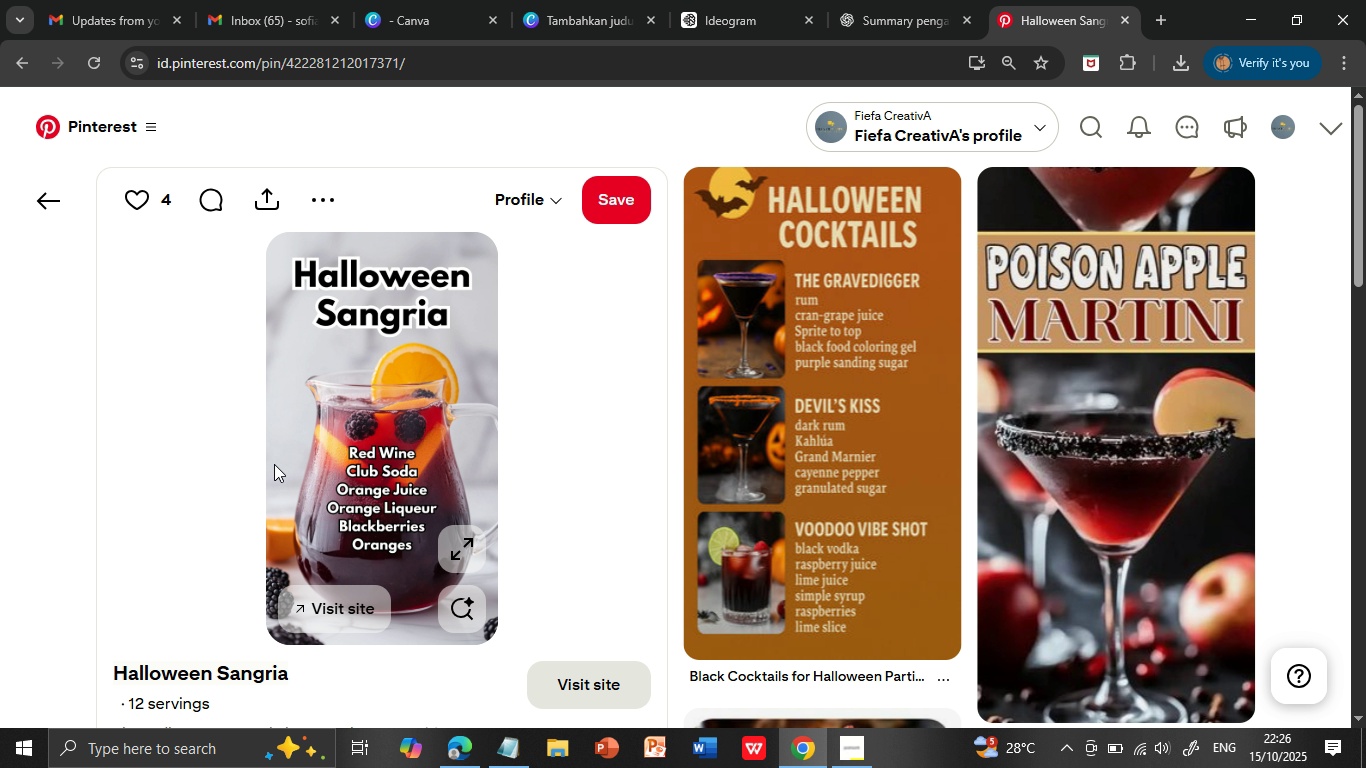 
wait(6.19)
 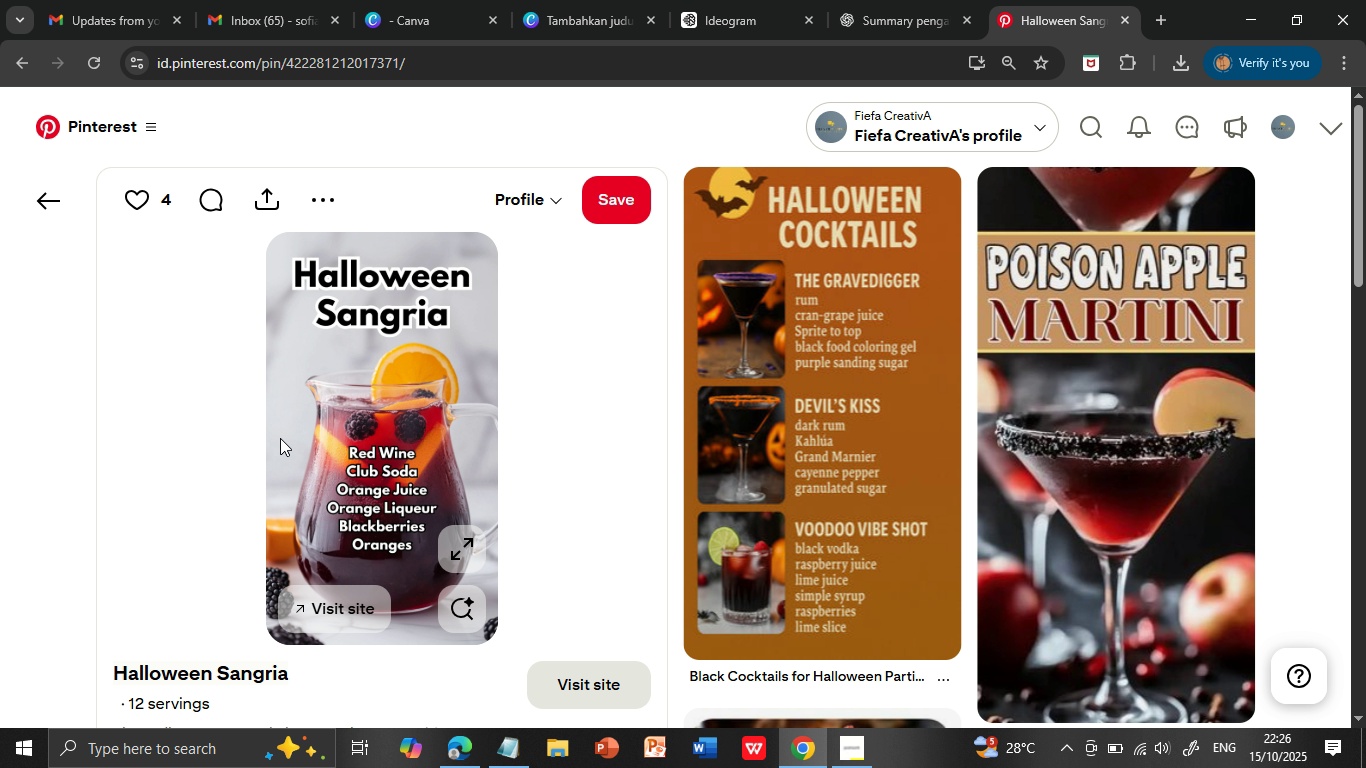 
scroll: coordinate [691, 505], scroll_direction: down, amount: 5.0
 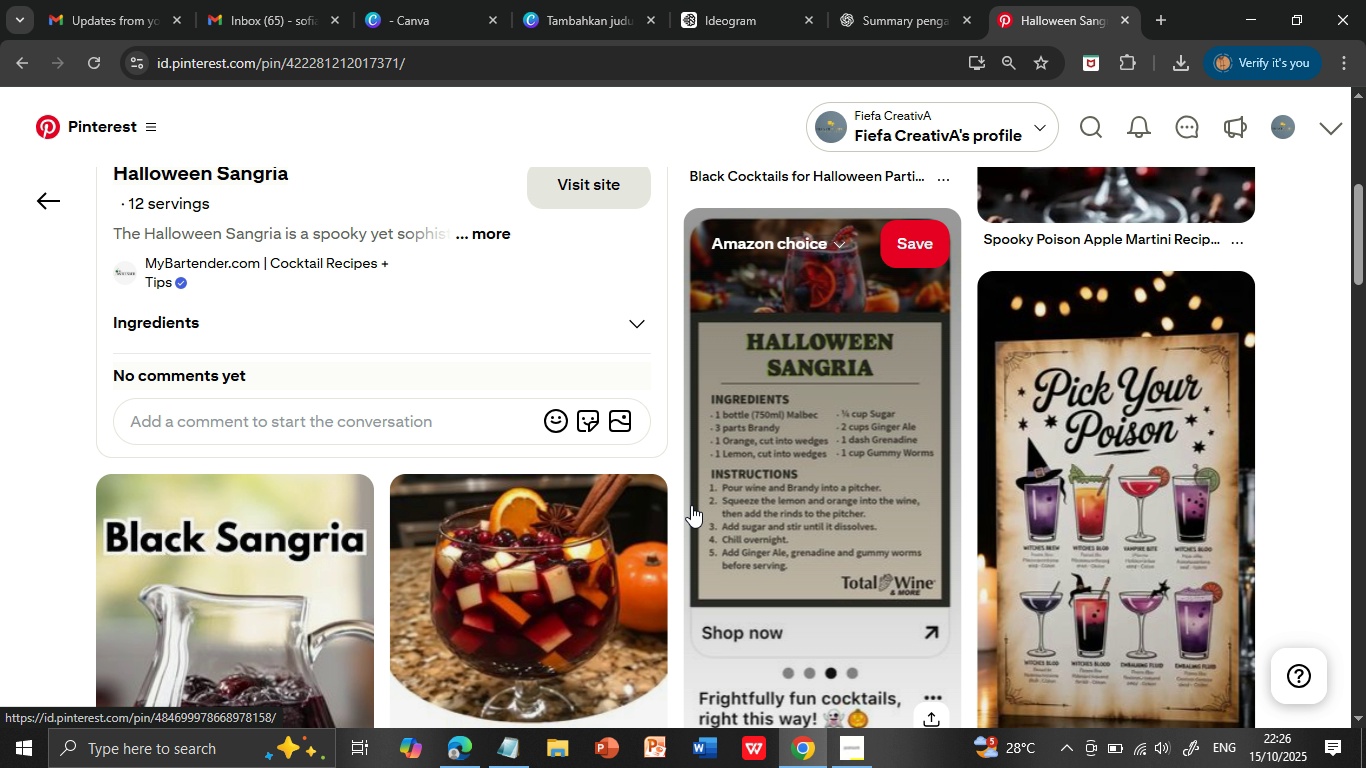 
wait(15.68)
 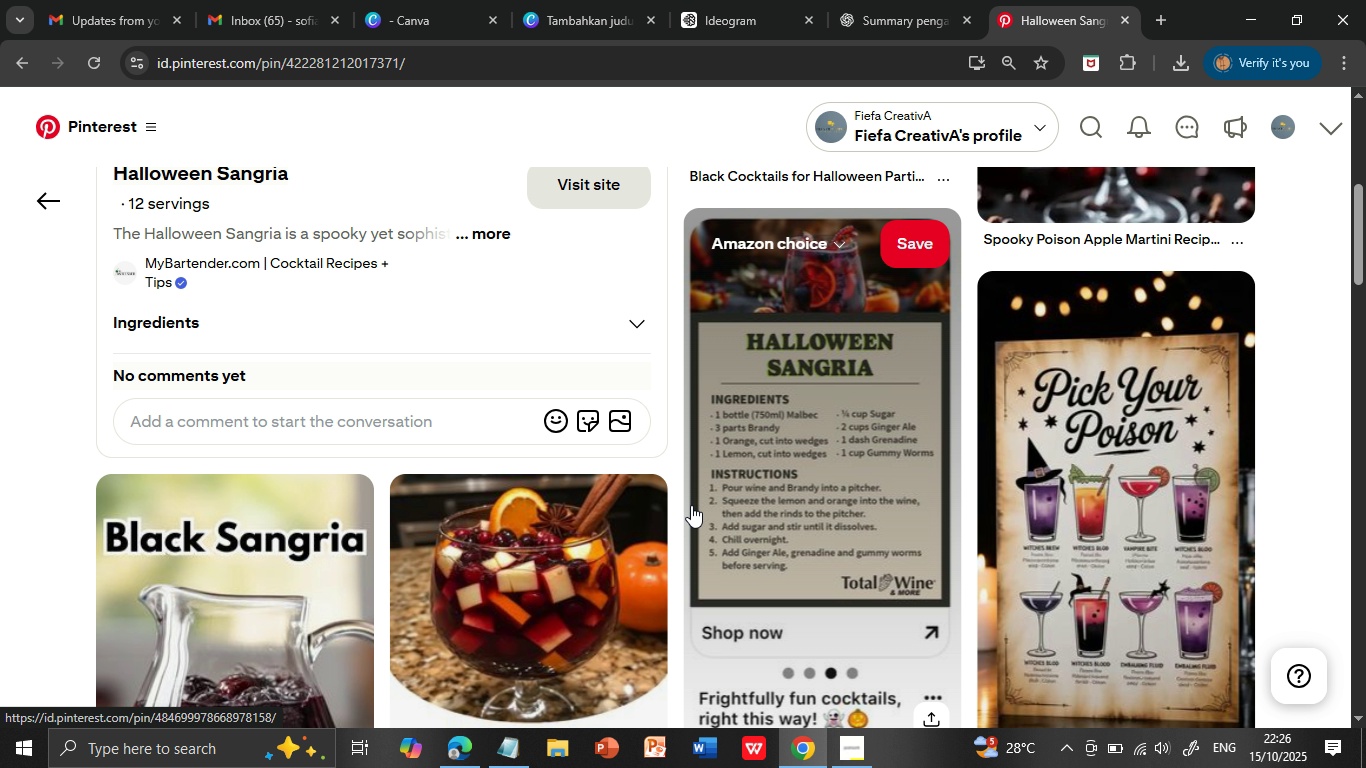 
scroll: coordinate [691, 516], scroll_direction: down, amount: 9.0
 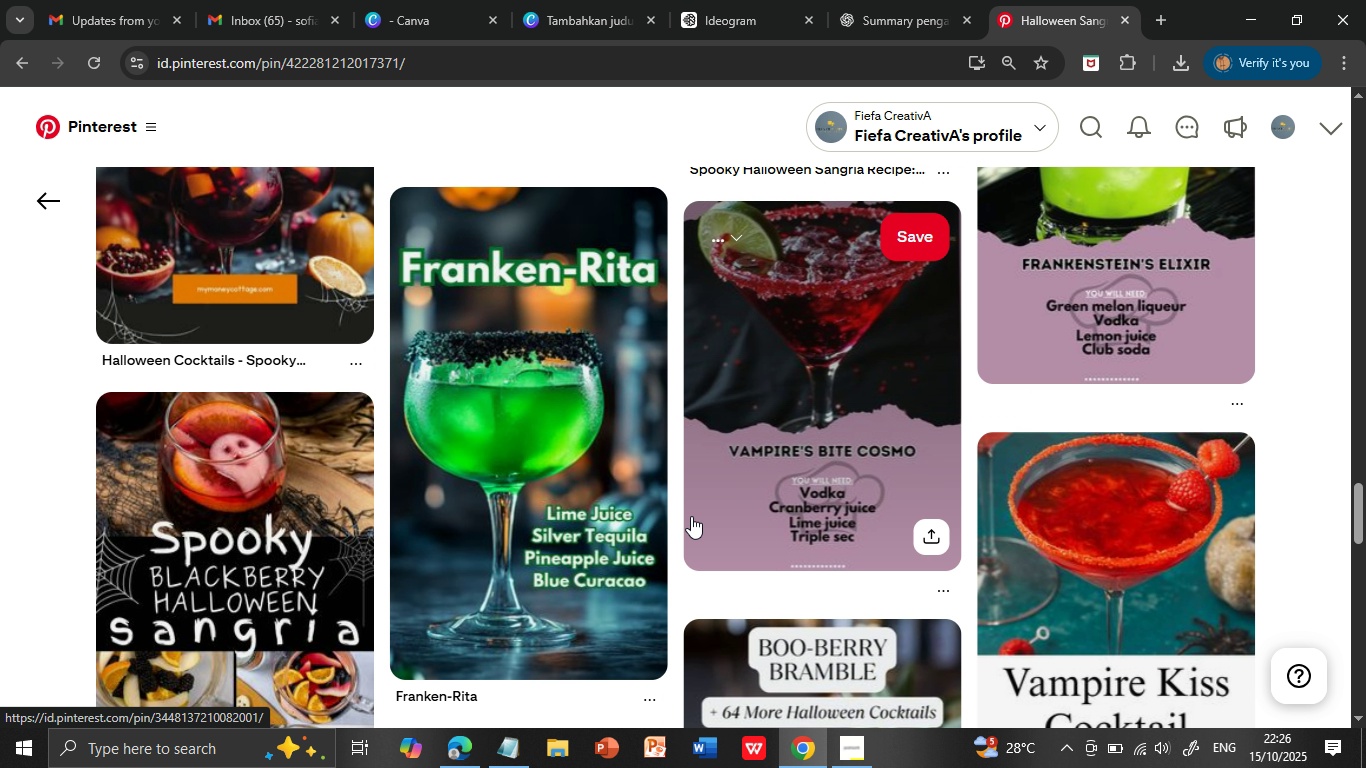 
scroll: coordinate [691, 516], scroll_direction: down, amount: 4.0
 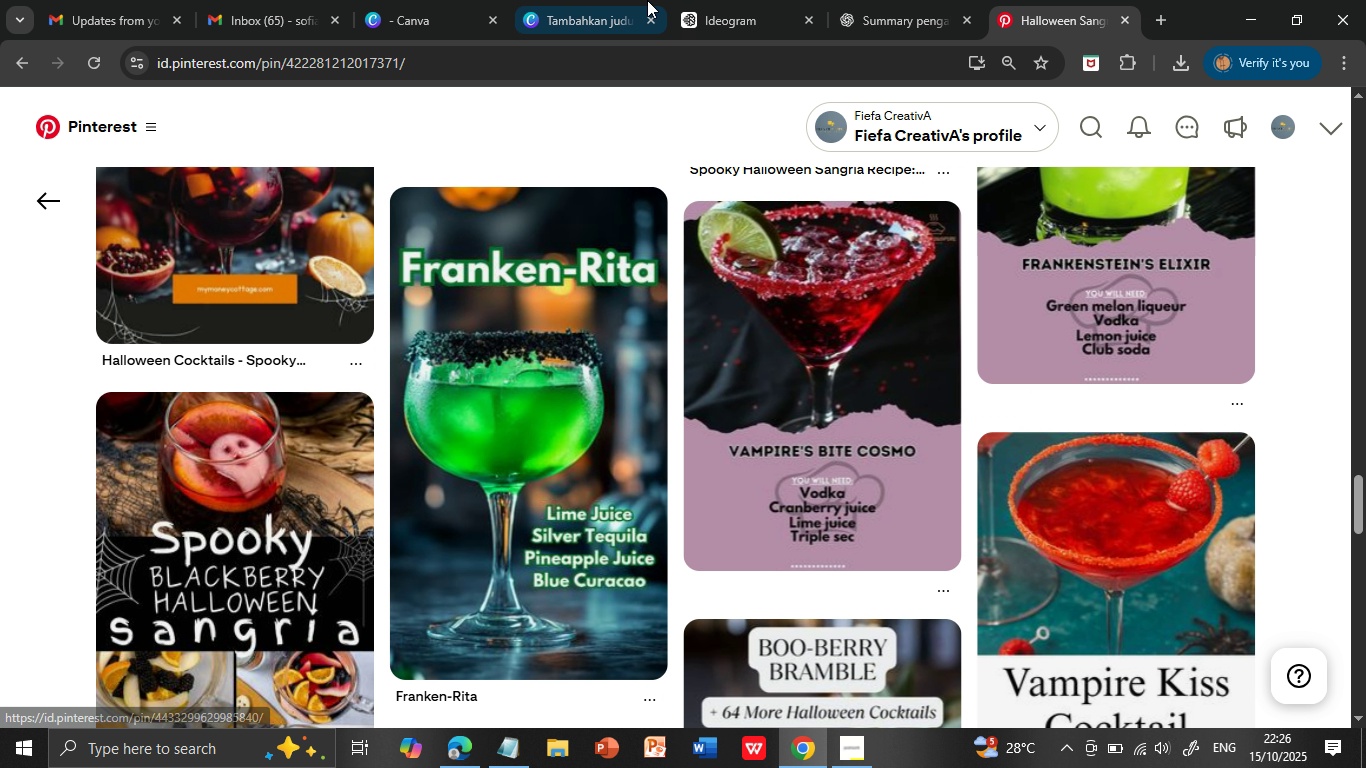 
left_click([548, 29])
 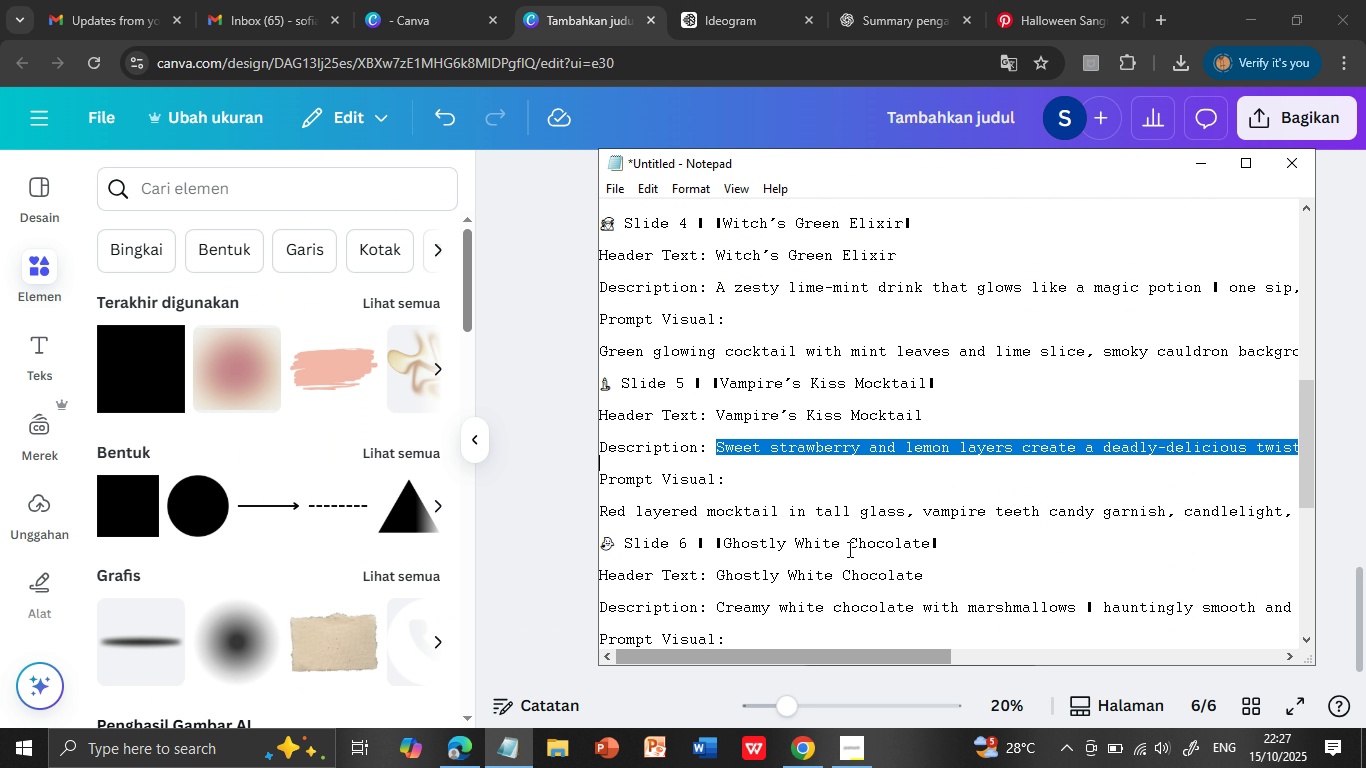 
left_click([512, 753])
 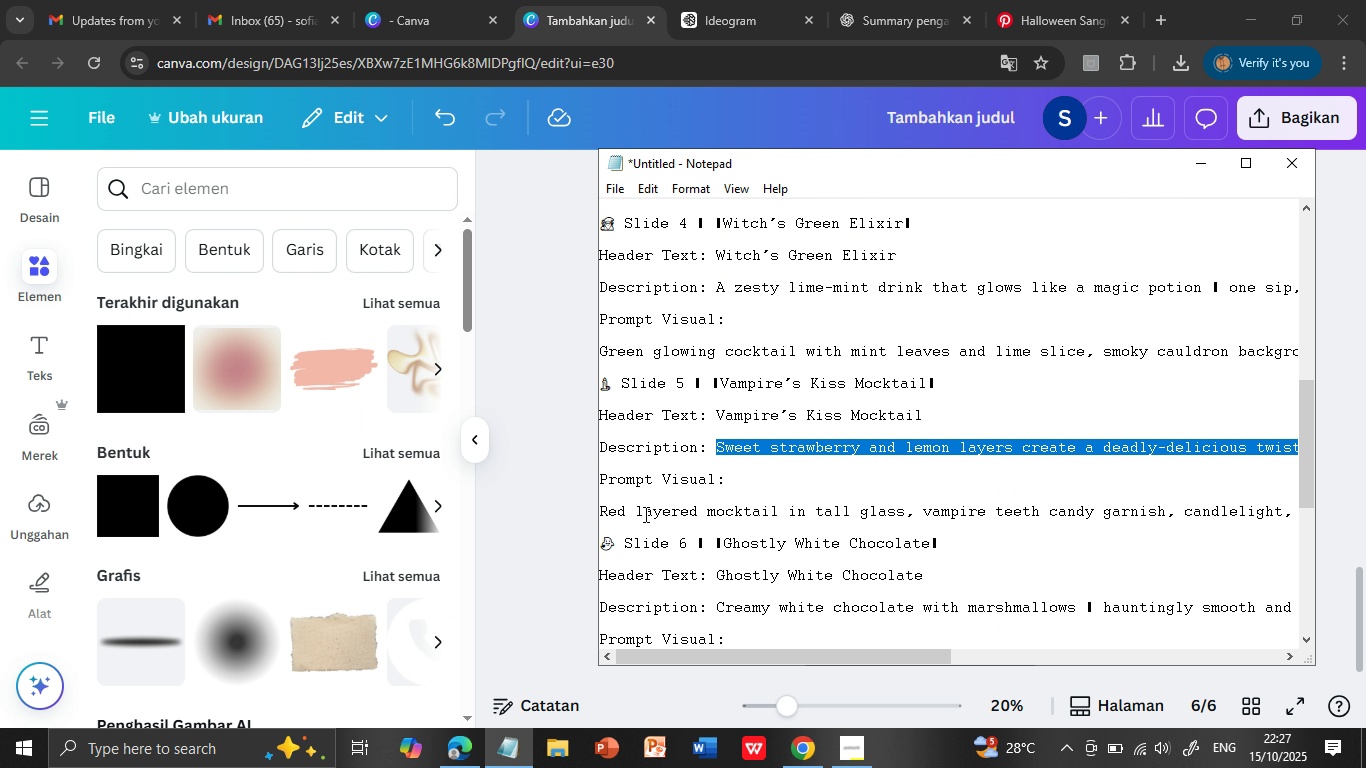 
scroll: coordinate [642, 523], scroll_direction: down, amount: 2.0
 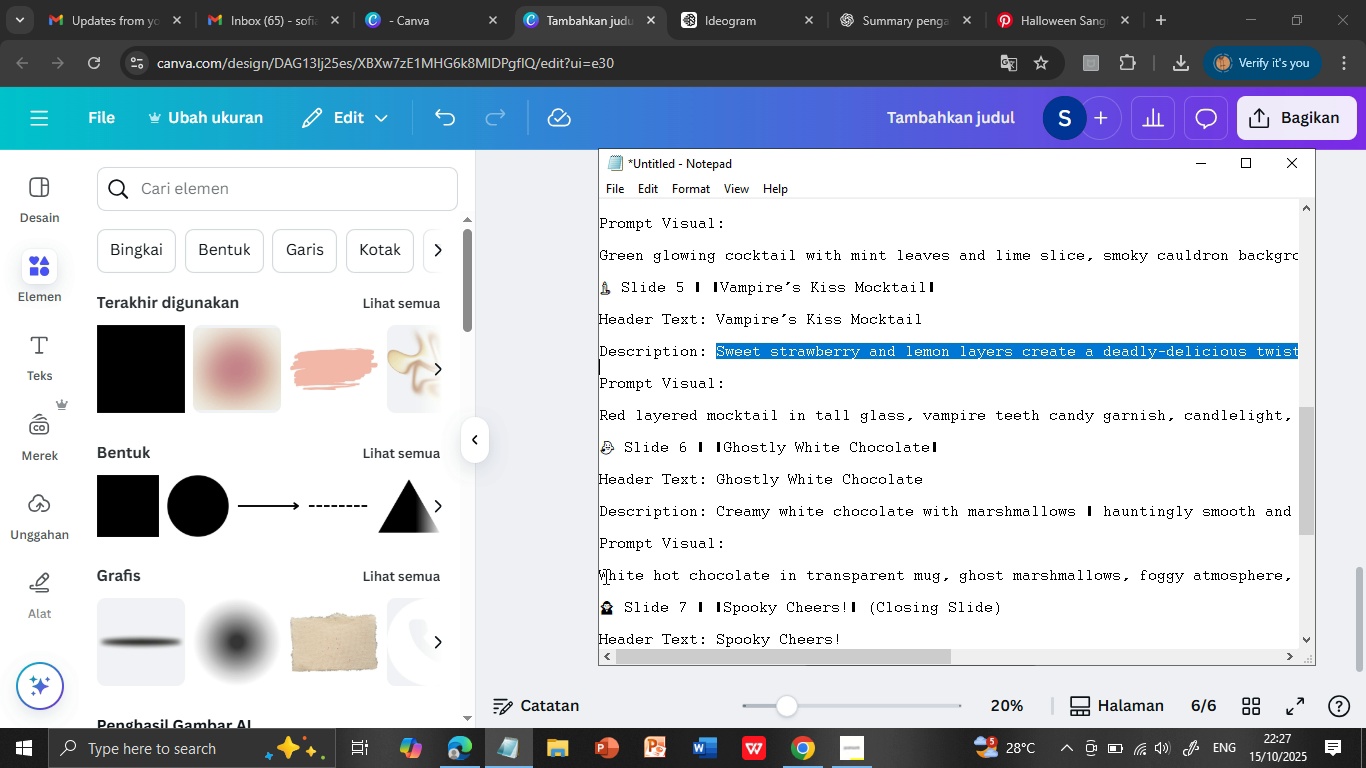 
left_click([603, 576])
 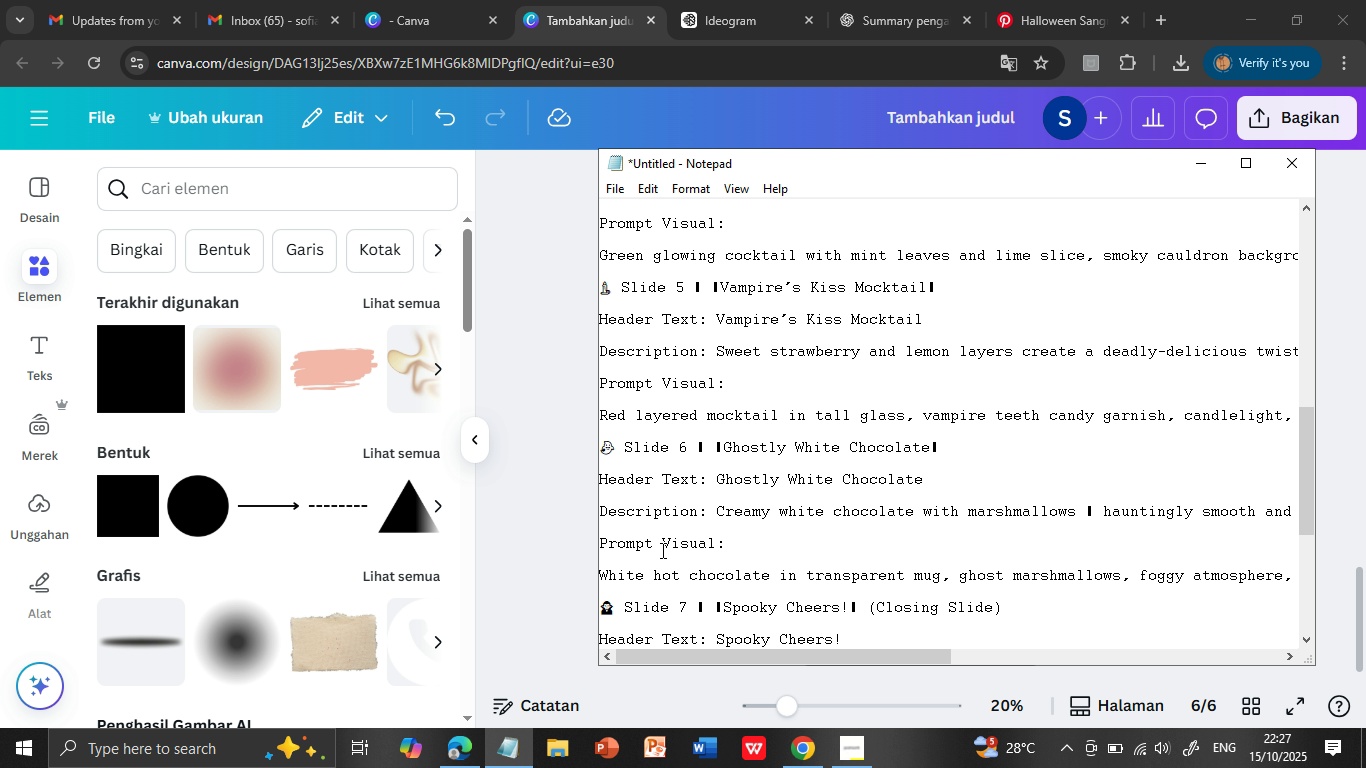 
key(Shift+ArrowDown)
 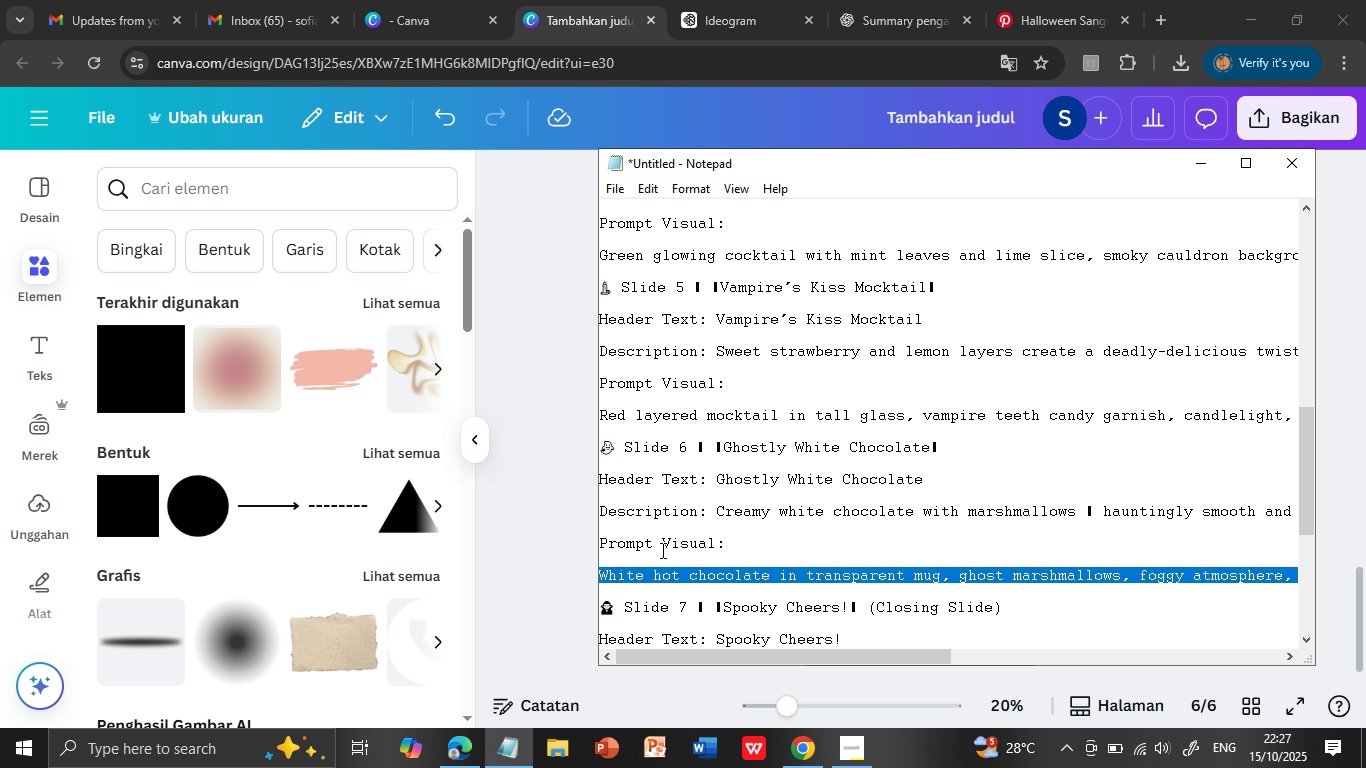 
key(Control+C)
 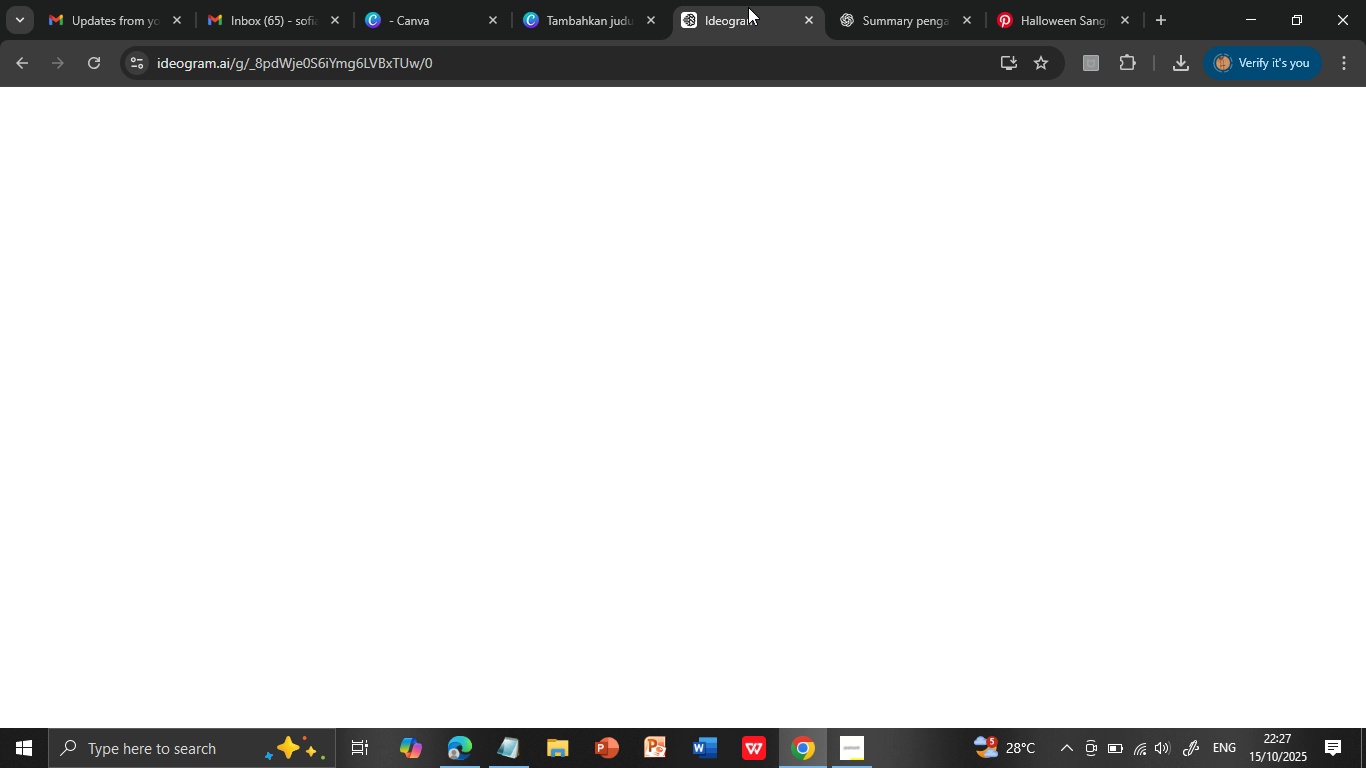 
left_click([748, 7])
 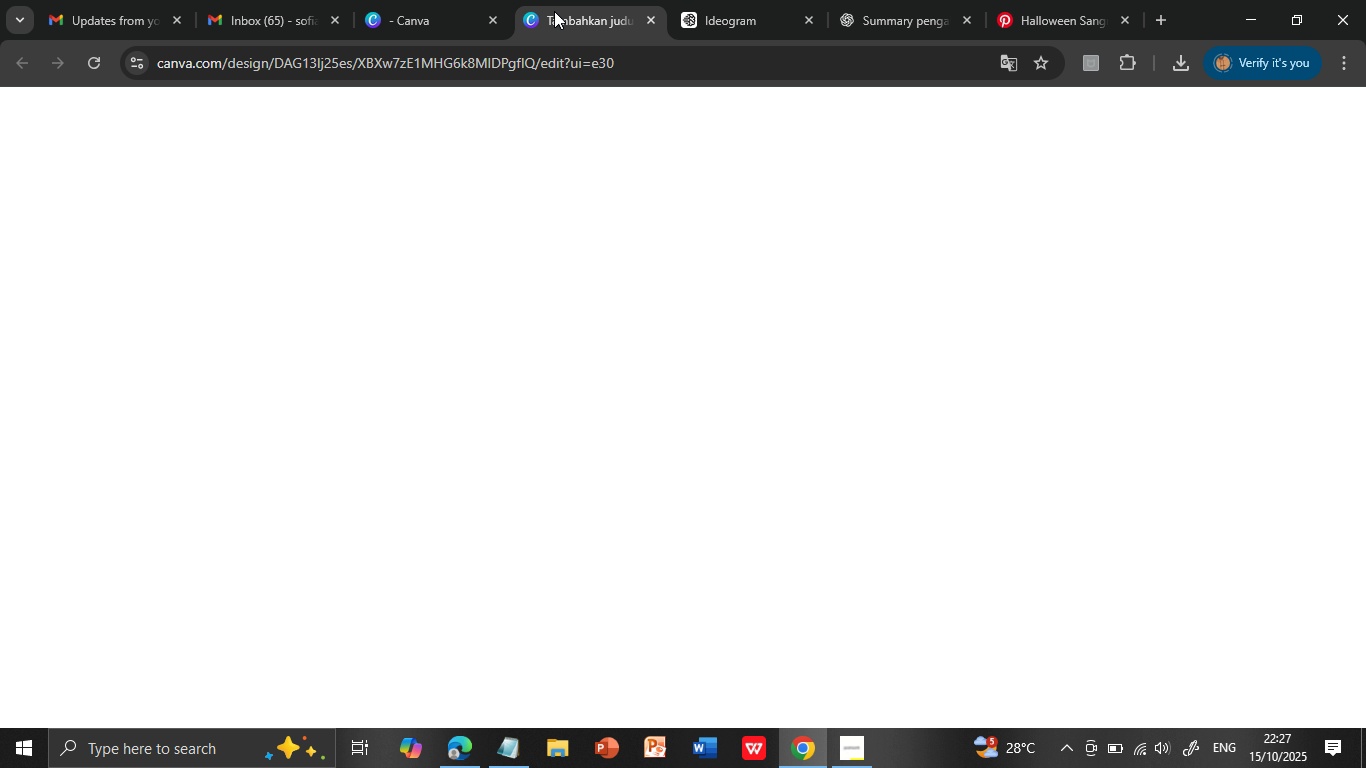 
left_click([554, 11])
 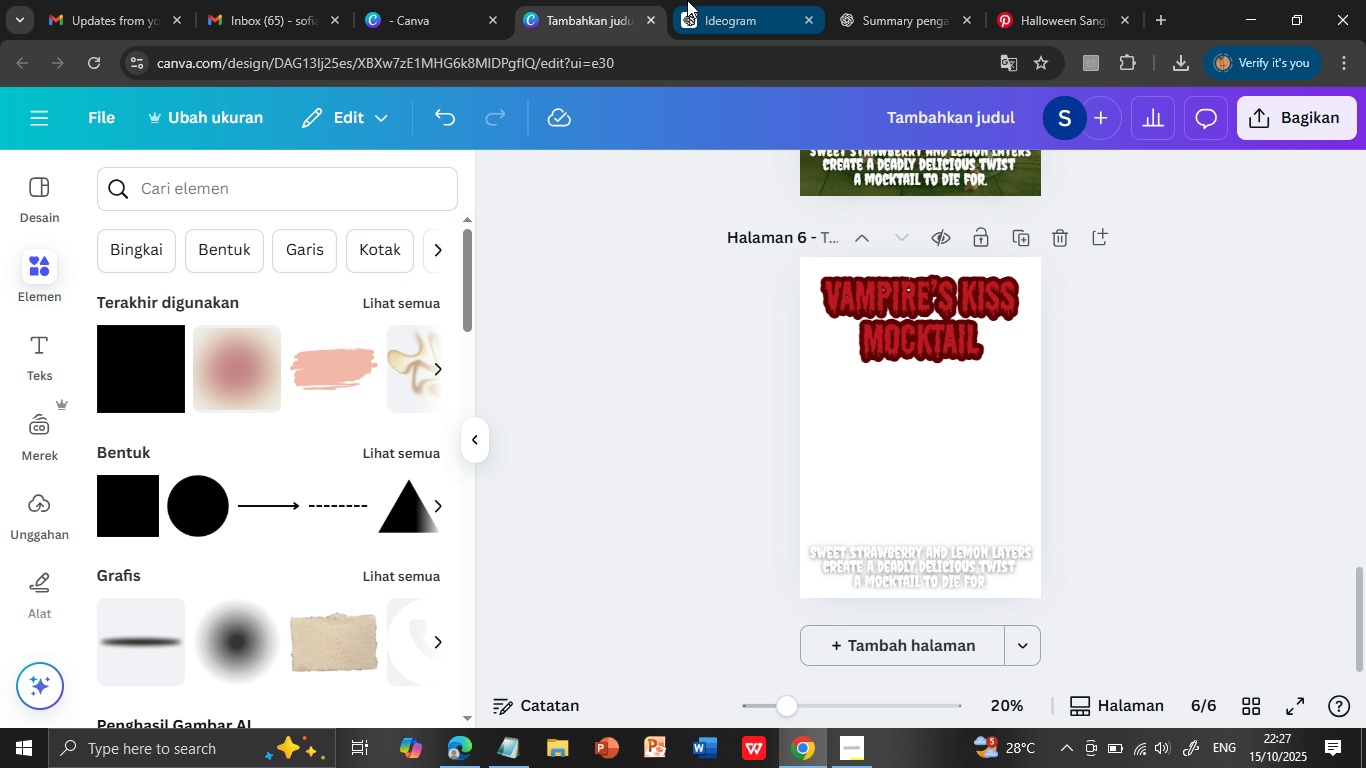 
left_click([709, 9])
 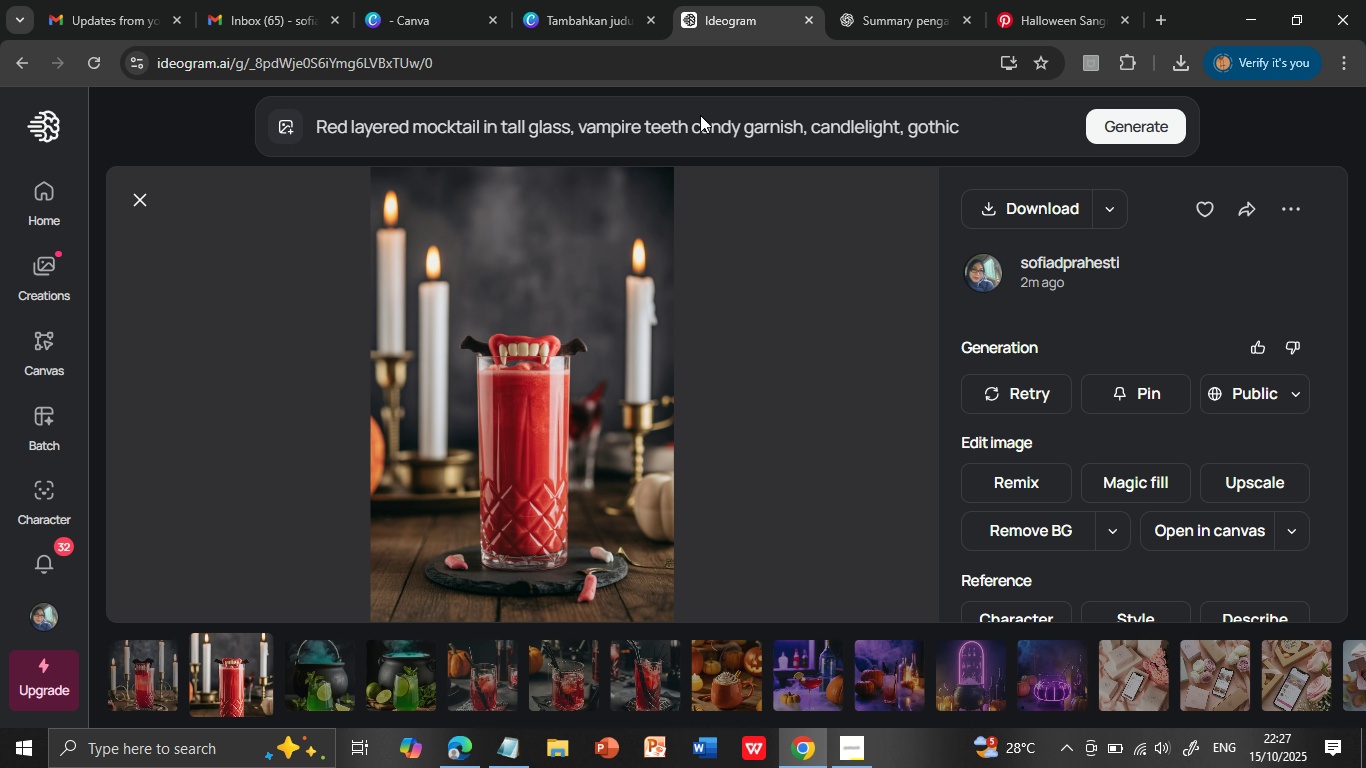 
left_click([696, 126])
 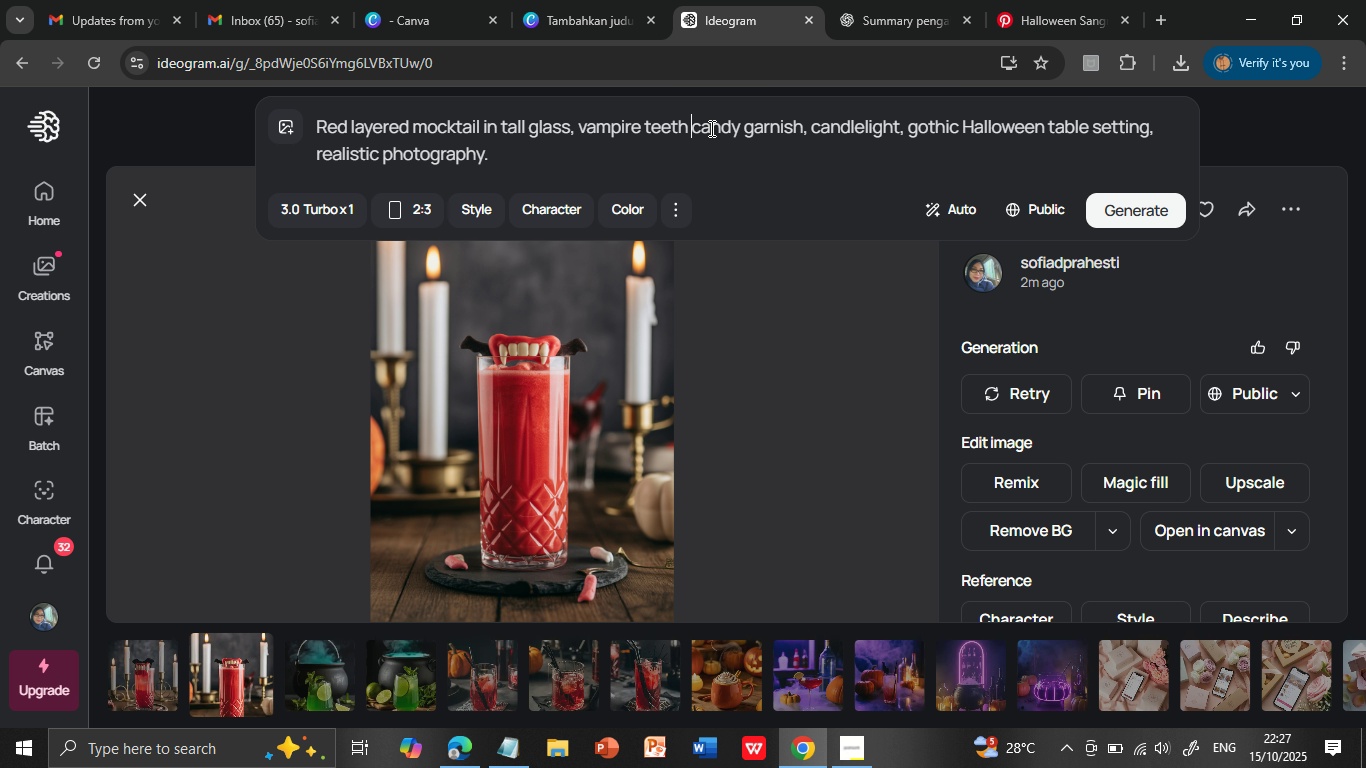 
double_click([710, 128])
 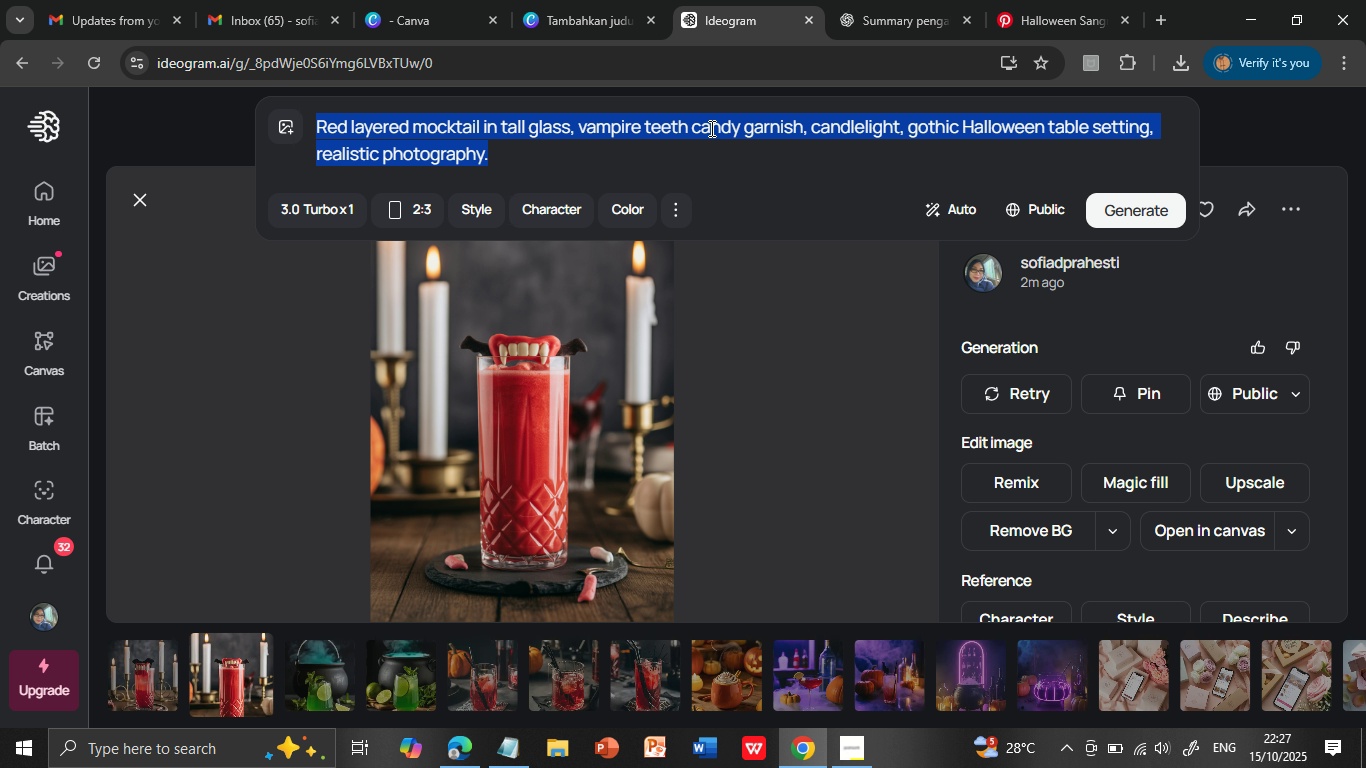 
triple_click([710, 128])
 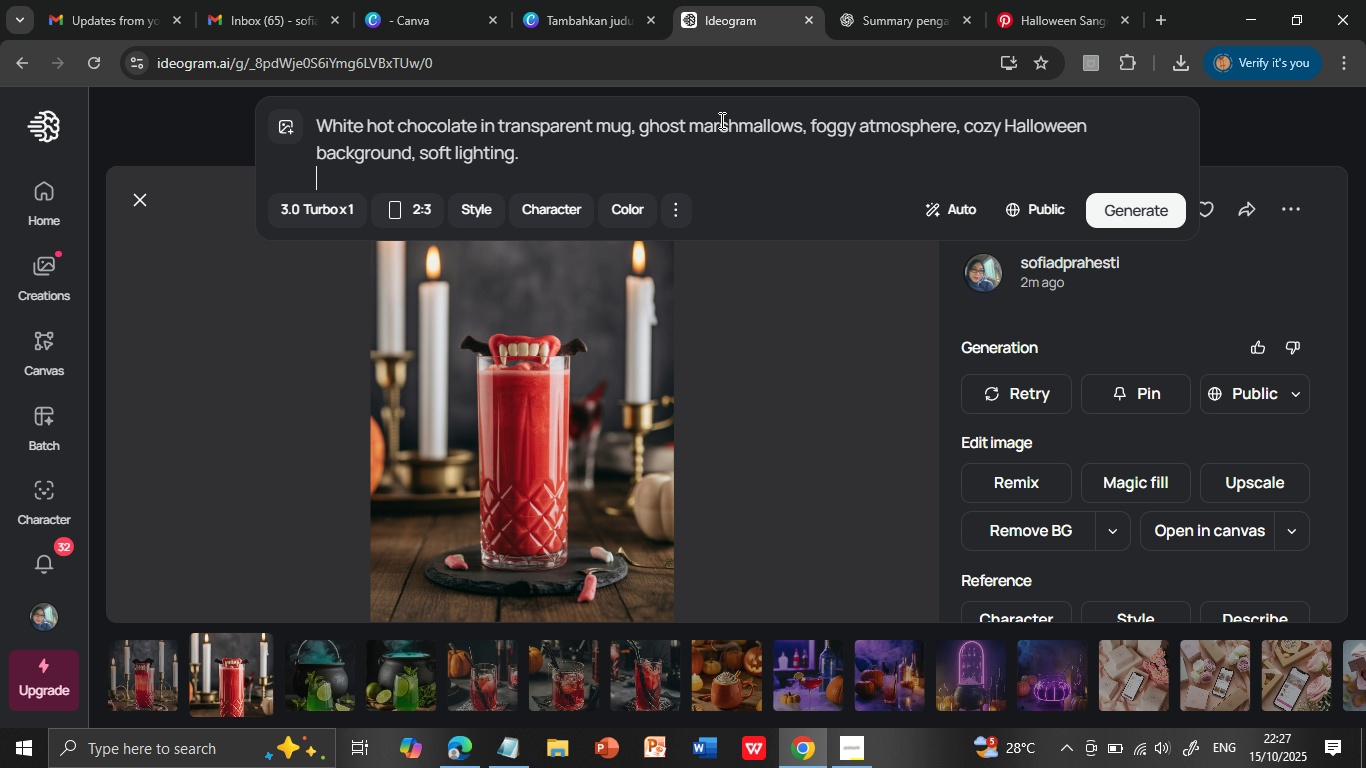 
key(Control+V)
 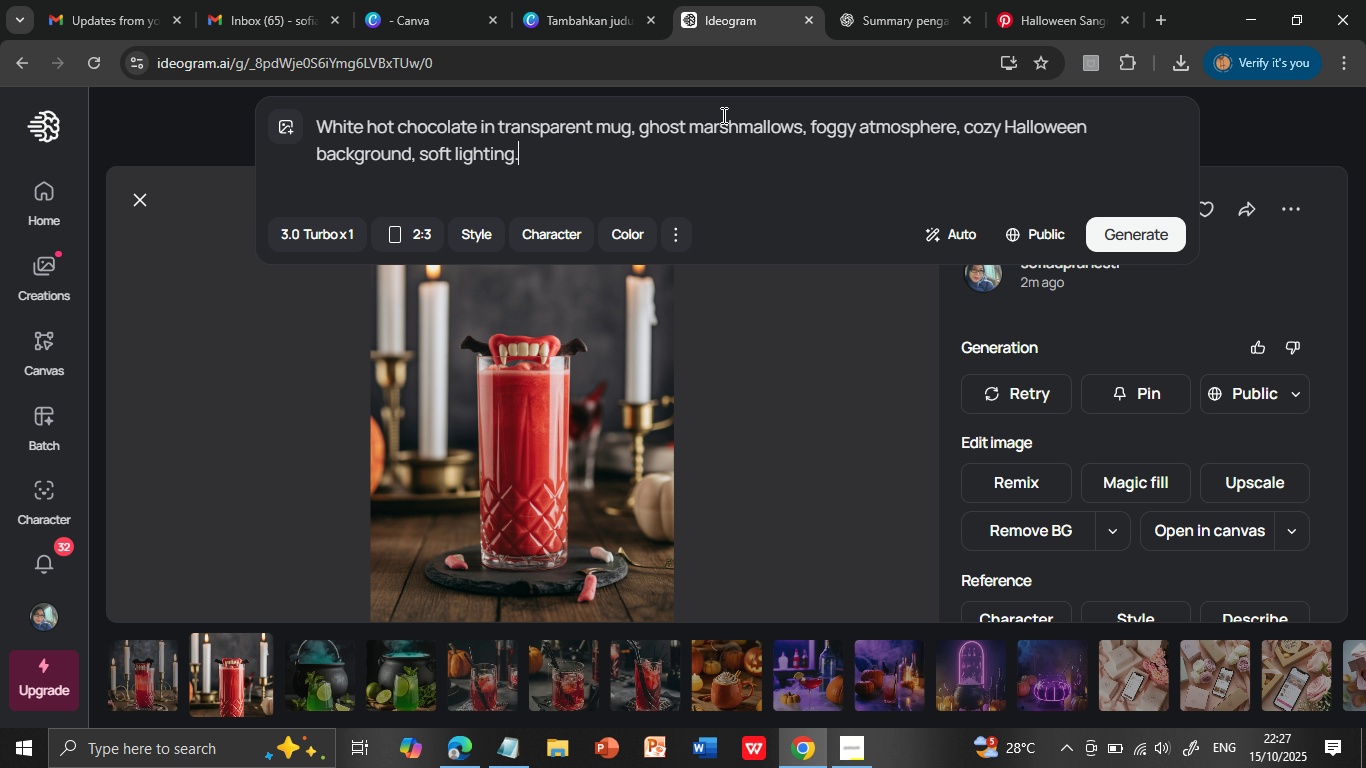 
key(Backspace)
 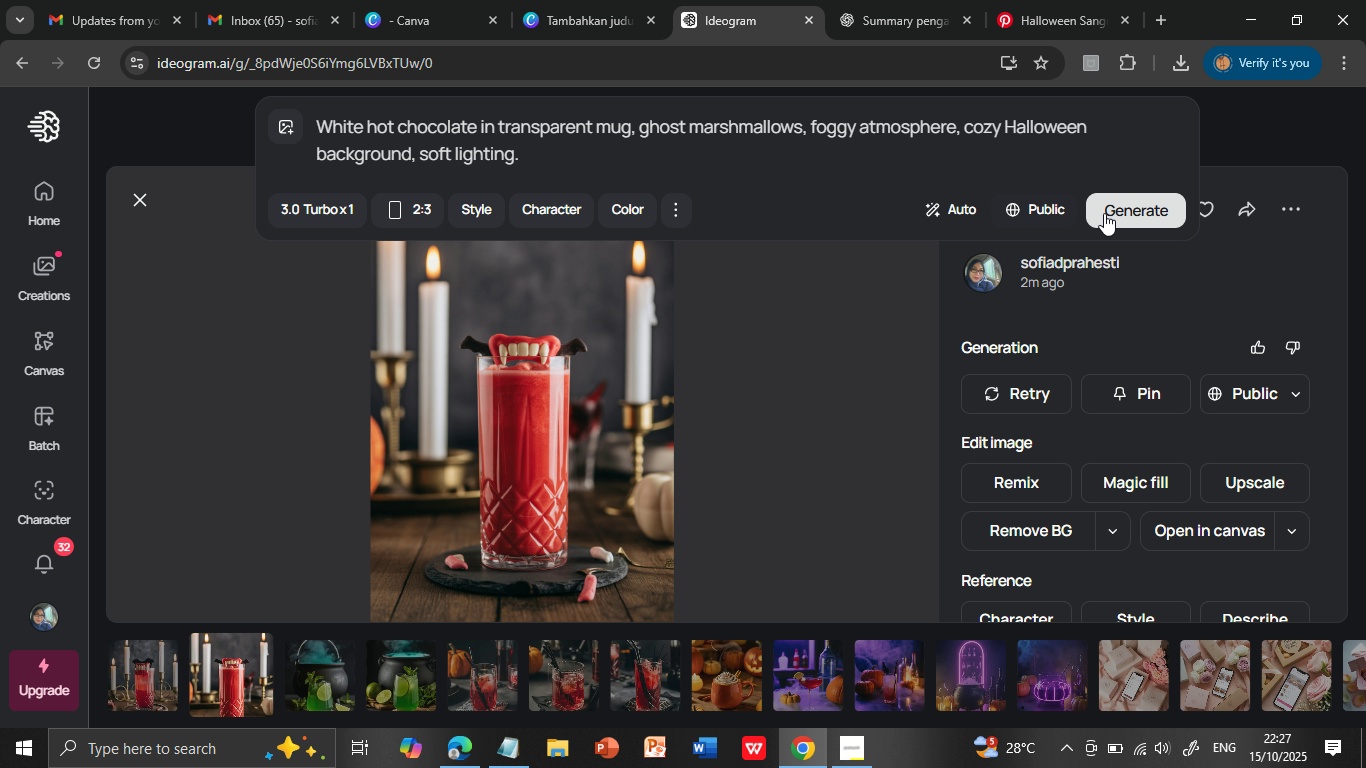 
left_click([1104, 213])
 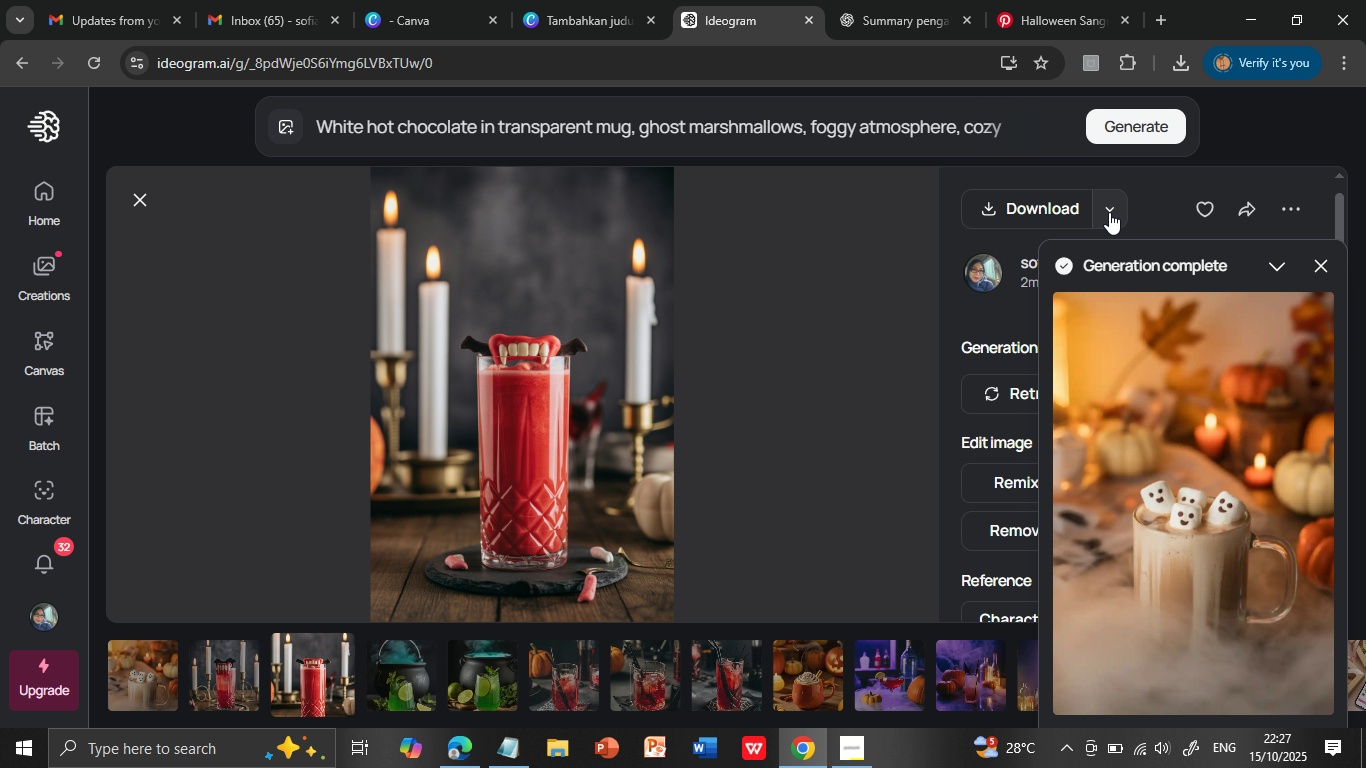 
wait(27.37)
 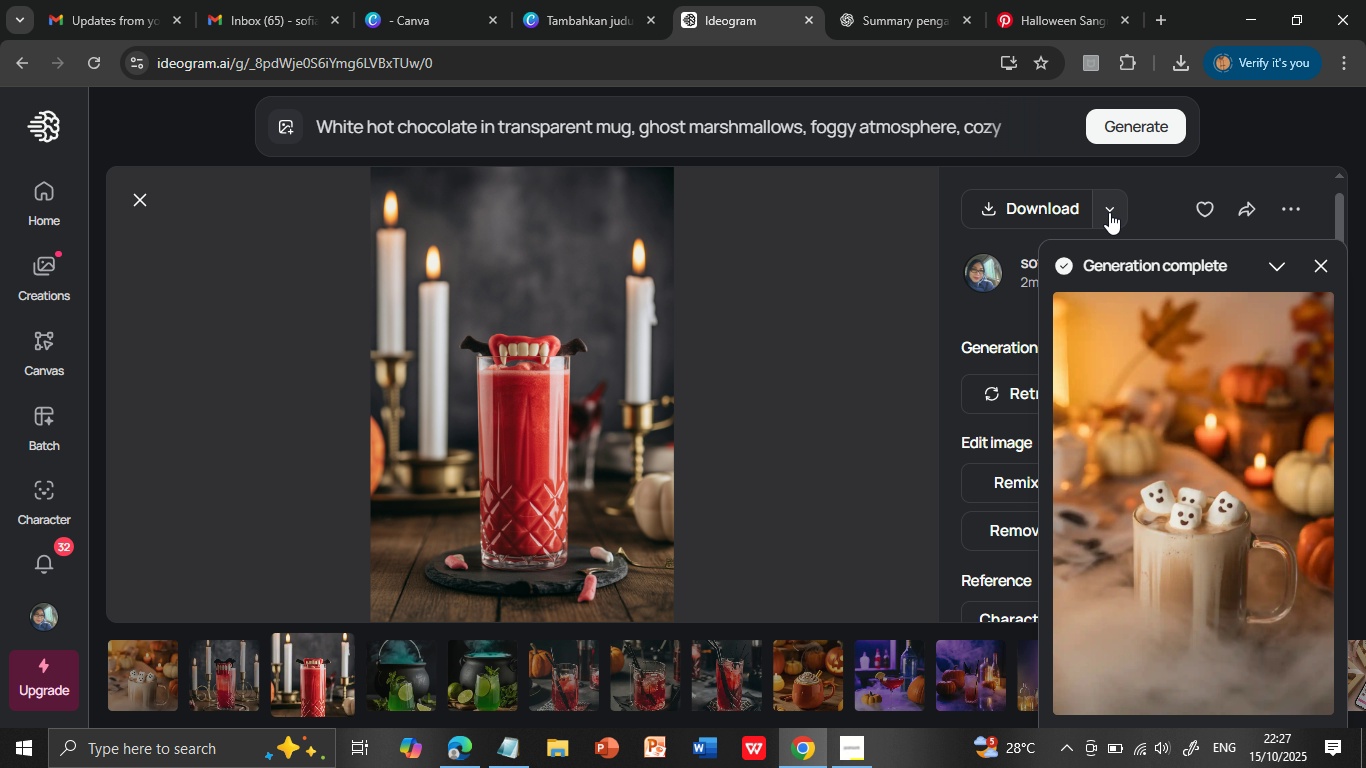 
left_click([1116, 129])
 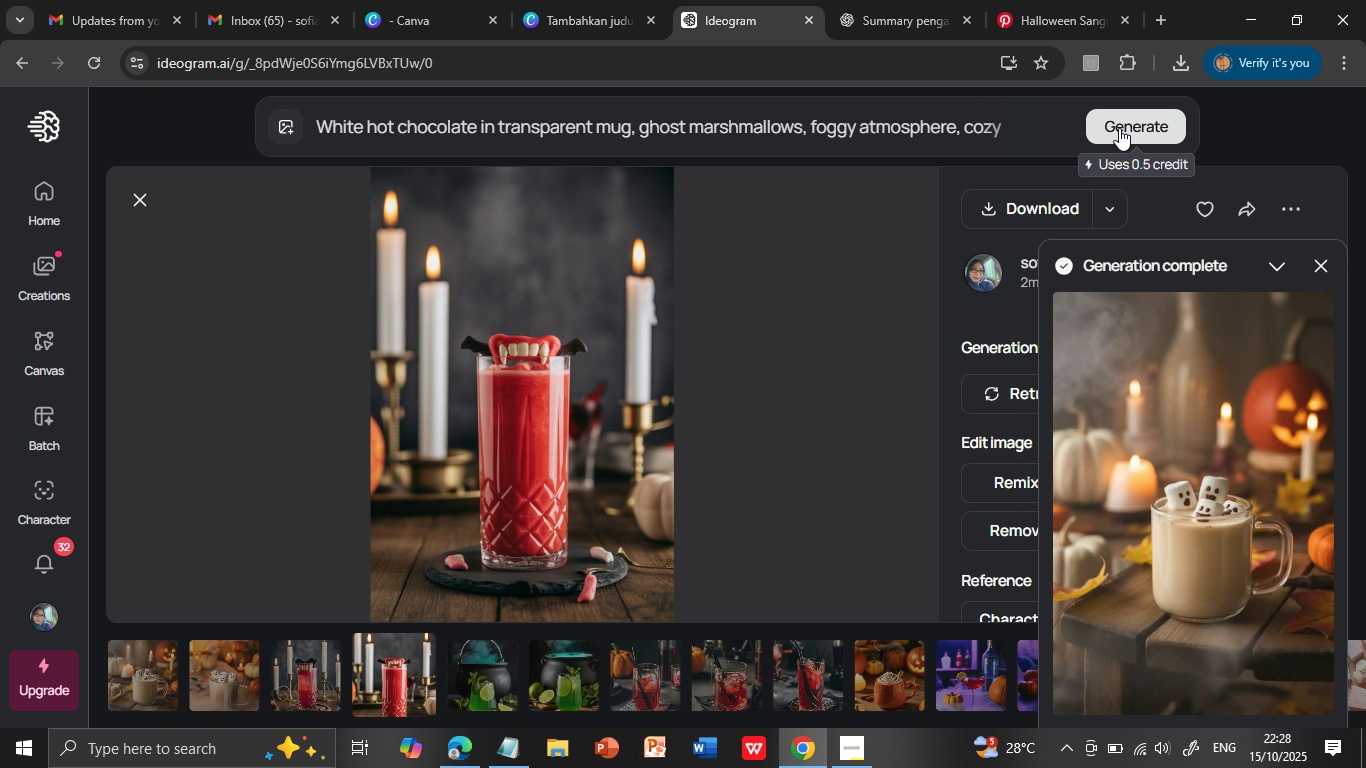 
wait(29.32)
 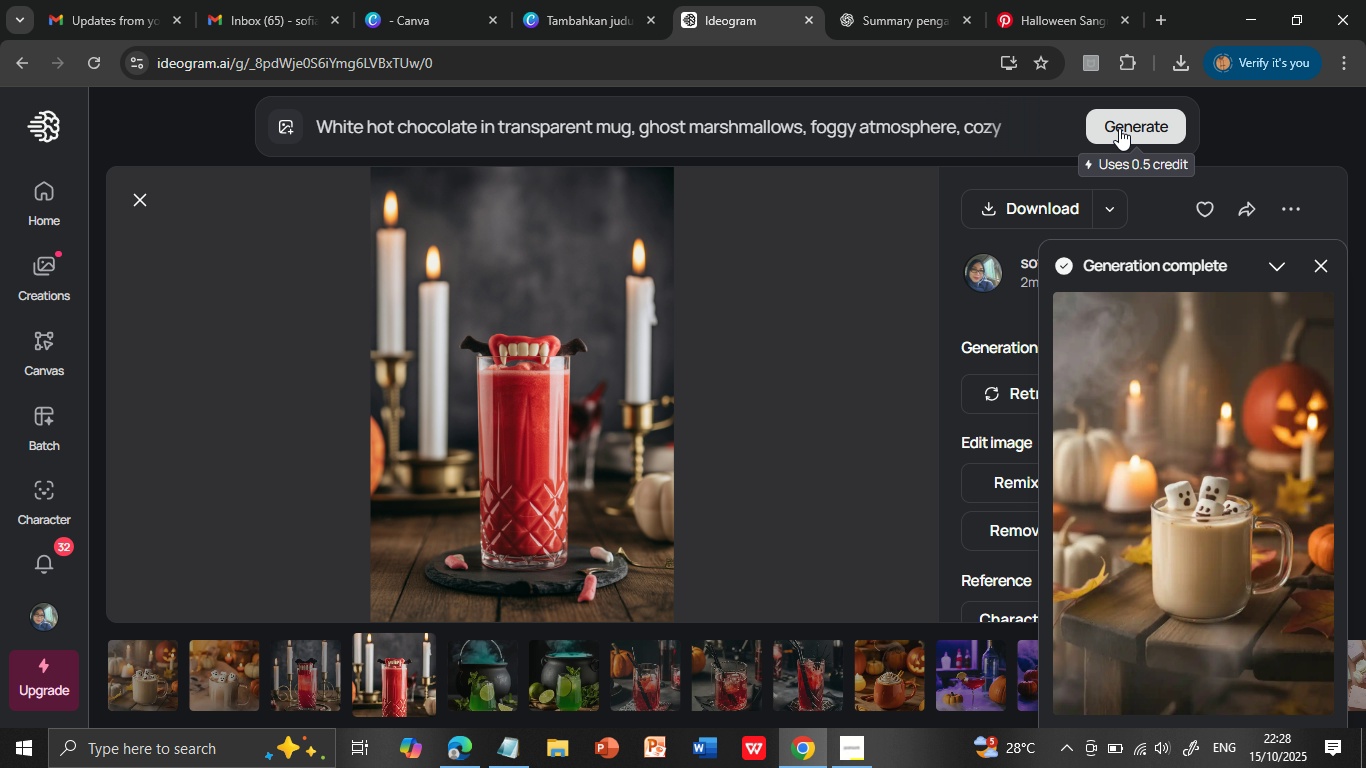 
left_click([888, 125])
 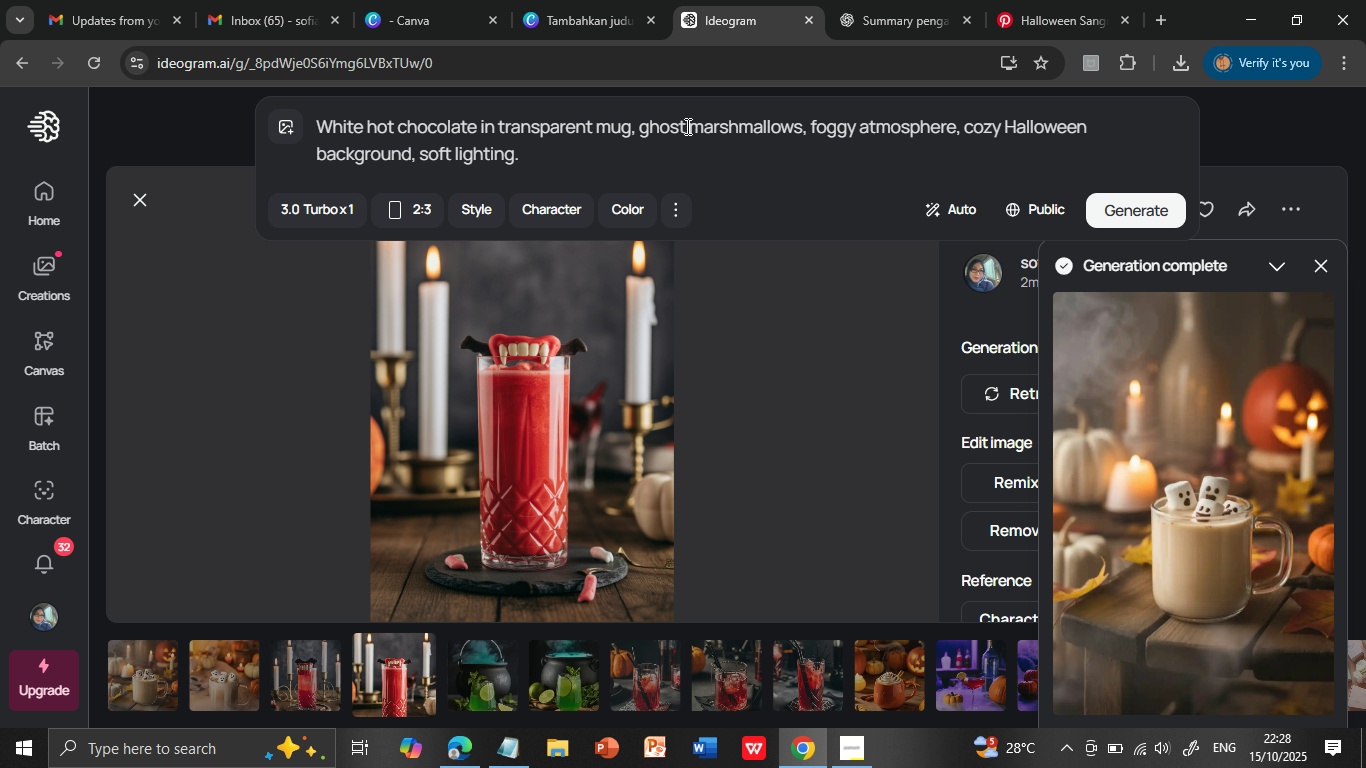 
left_click_drag(start_coordinate=[687, 126], to_coordinate=[641, 130])
 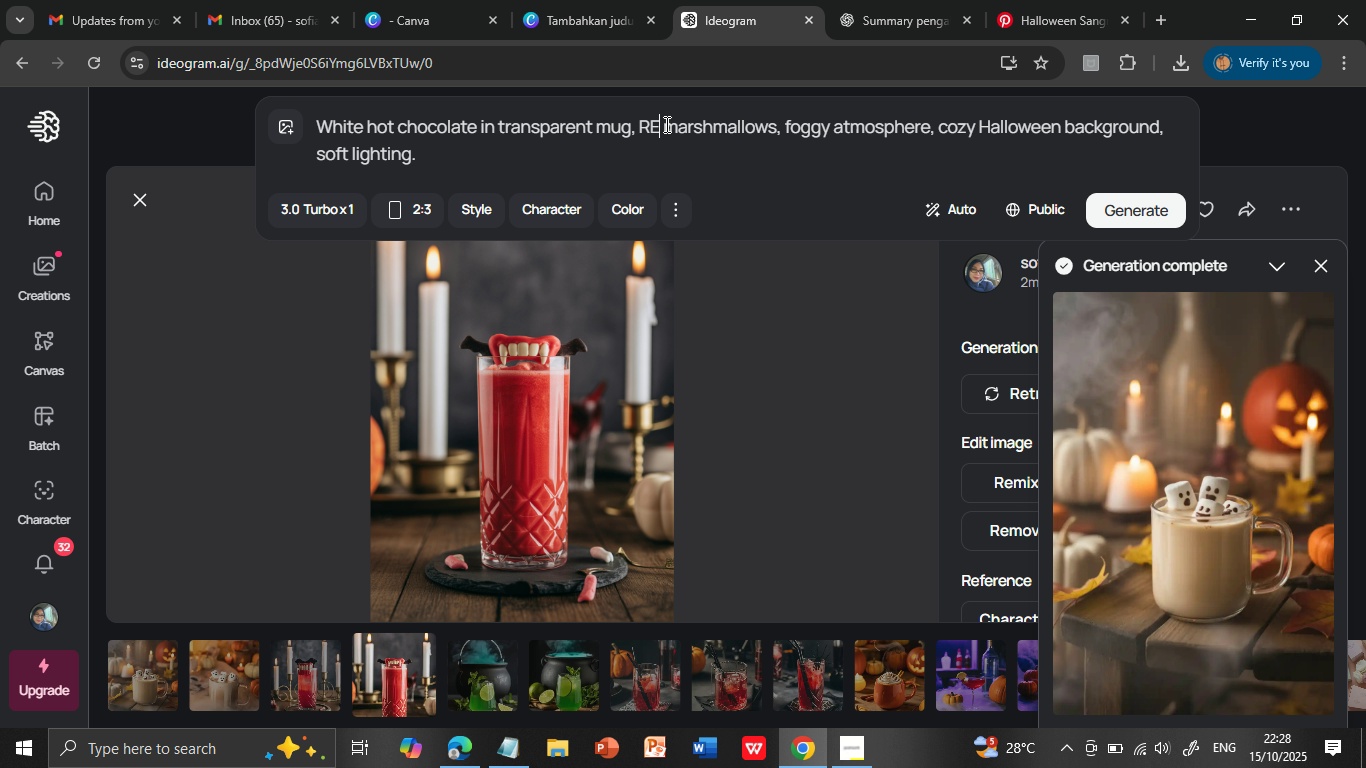 
hold_key(key=R, duration=0.33)
 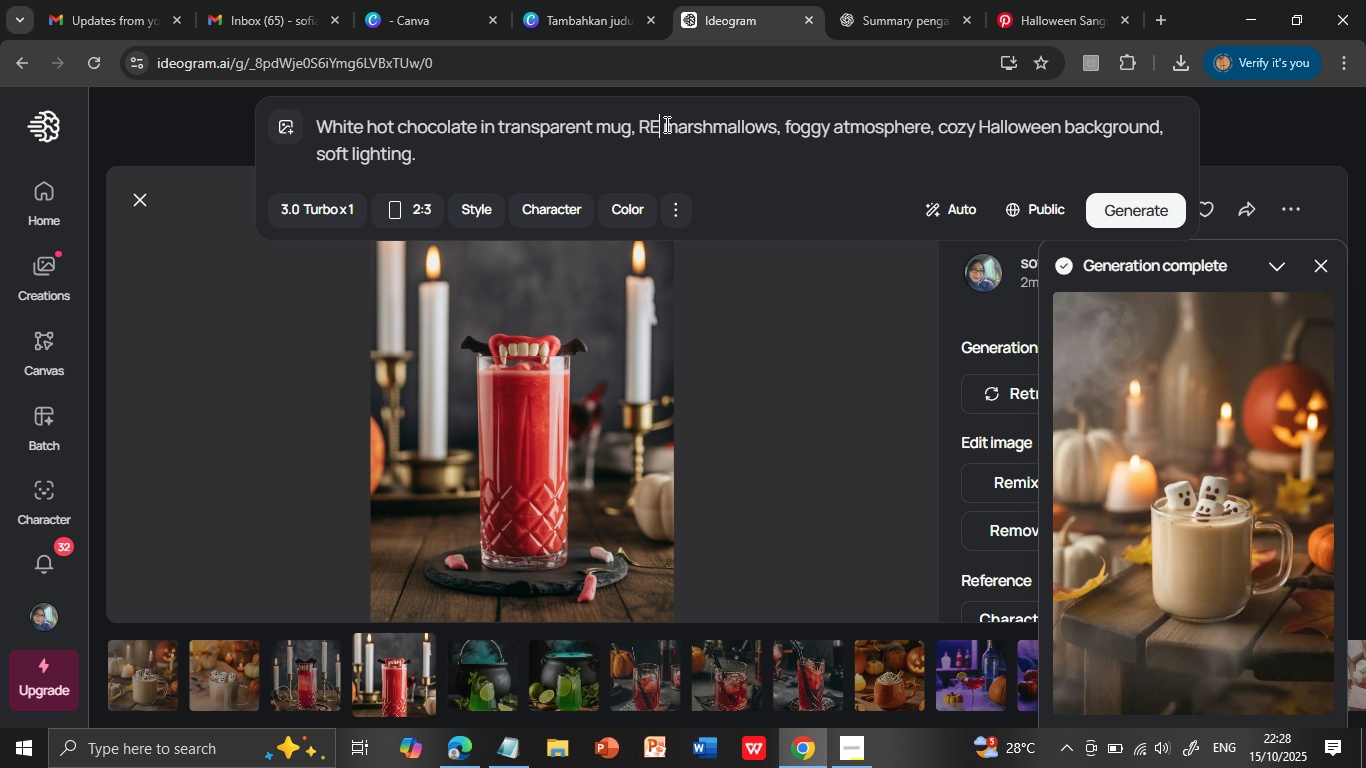 
type(ED)
key(Backspace)
key(Backspace)
key(Backspace)
type(red )
 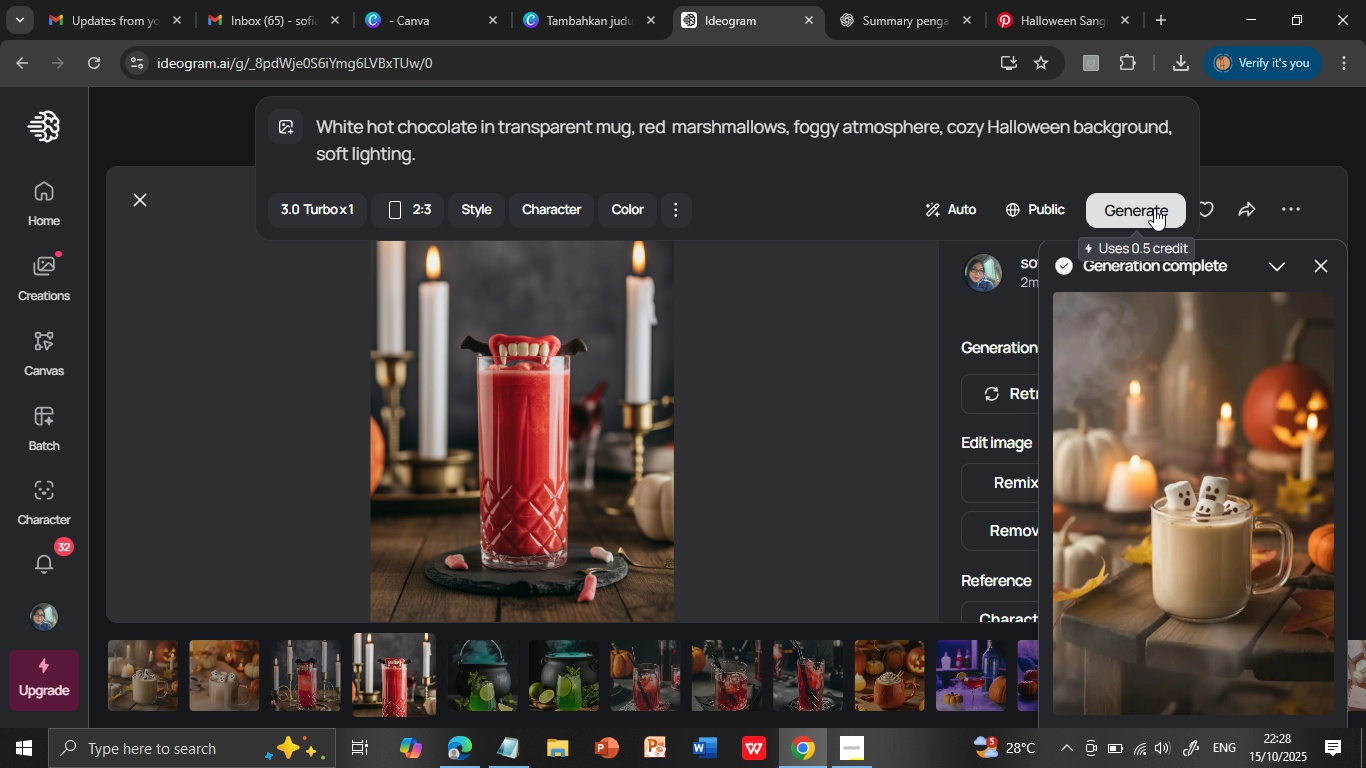 
left_click([1154, 208])
 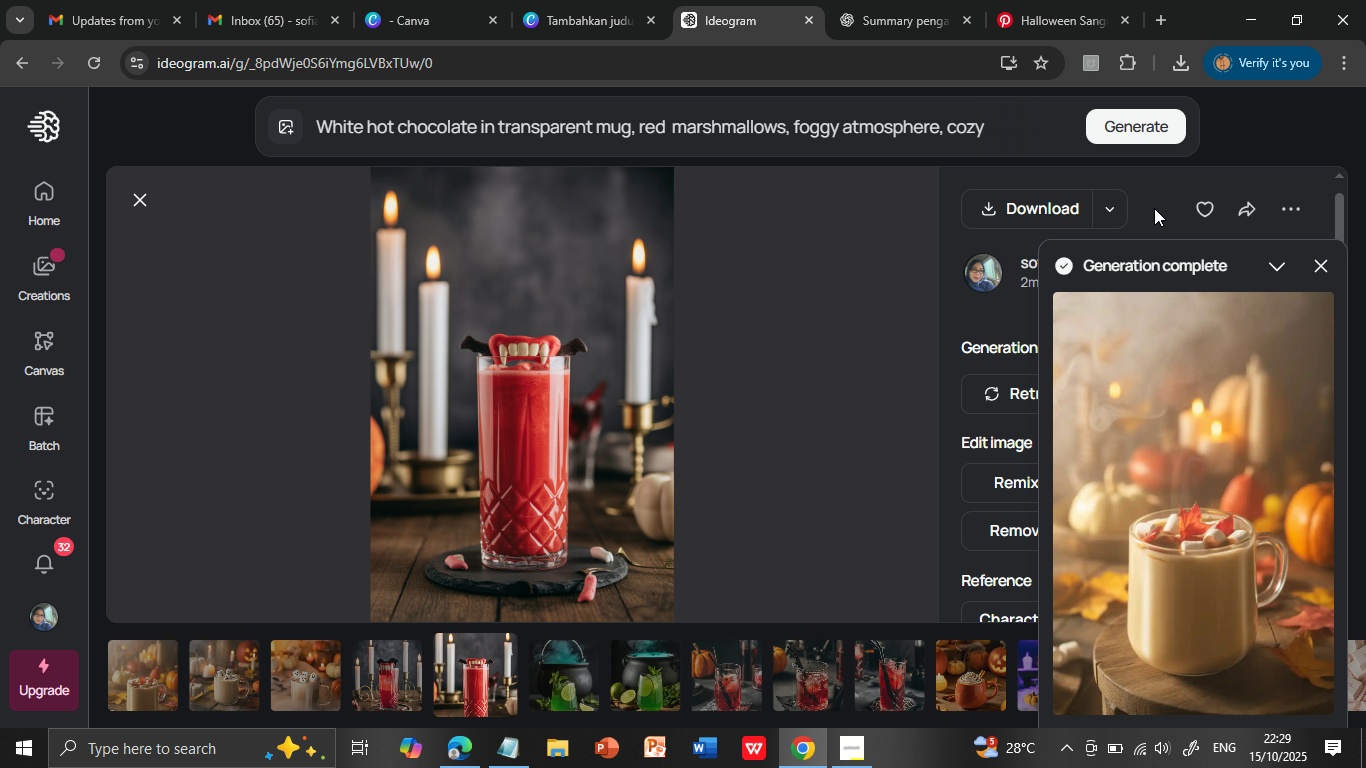 
wait(22.95)
 